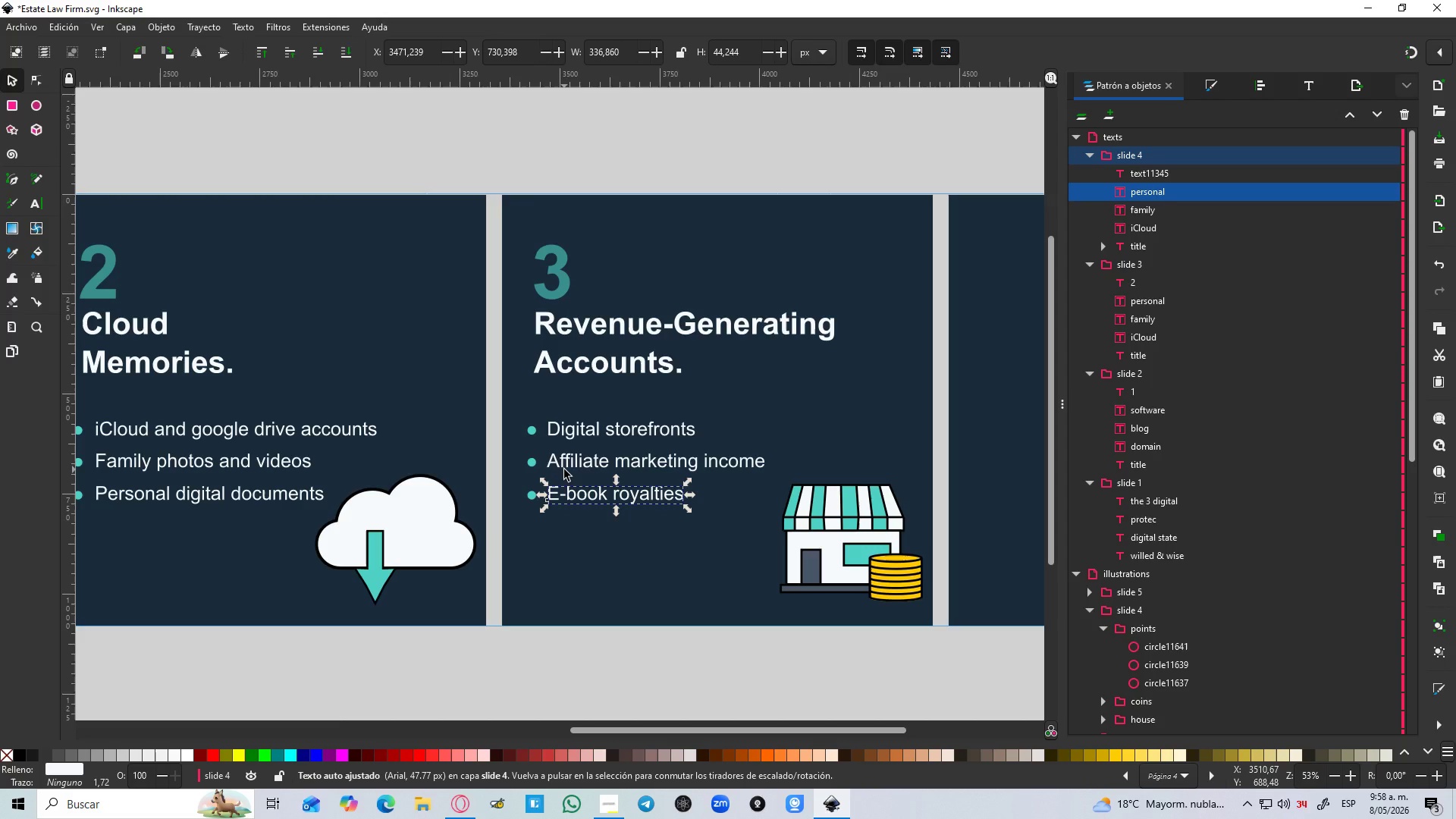 
double_click([1146, 196])
 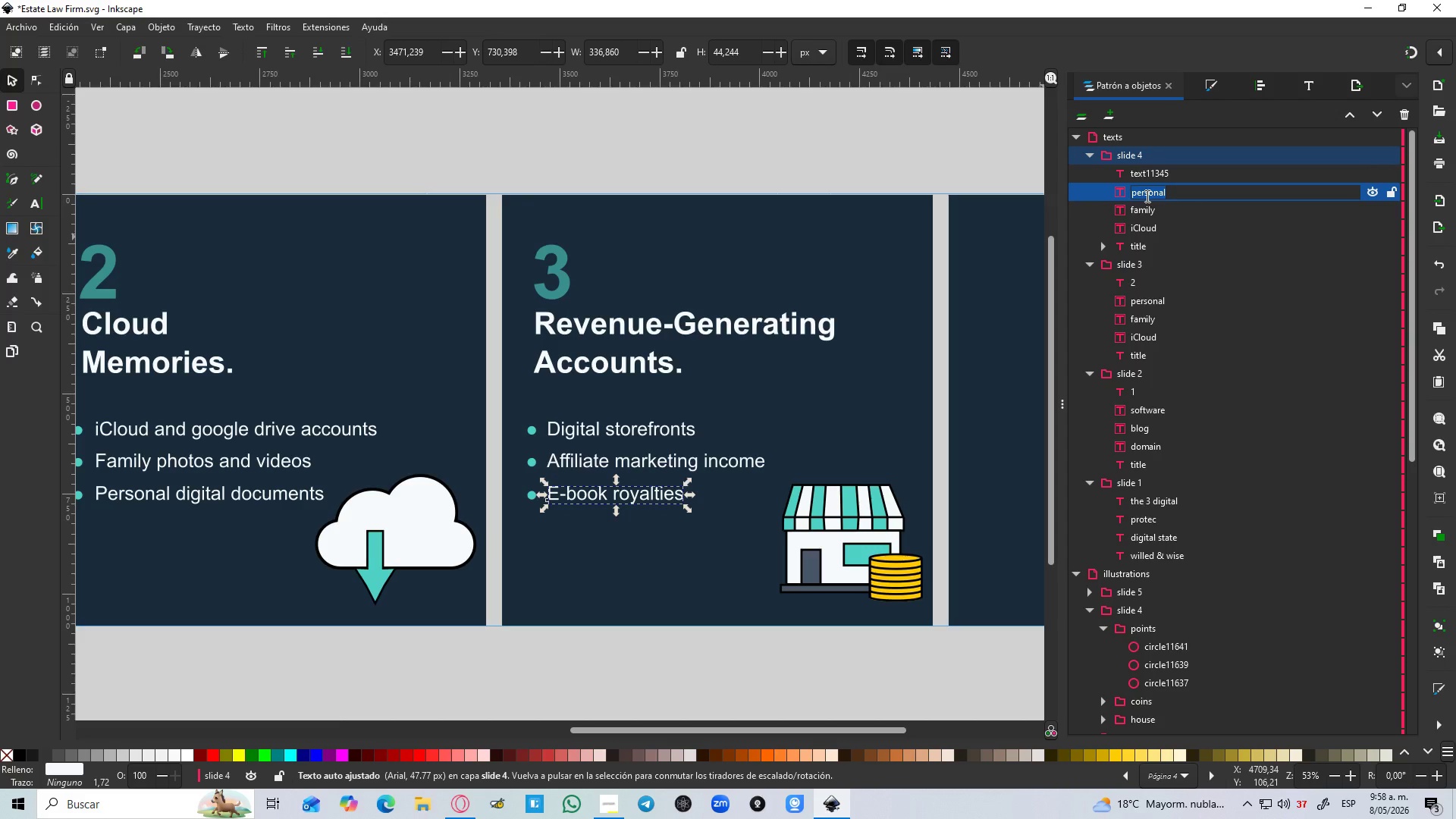 
key(E)
 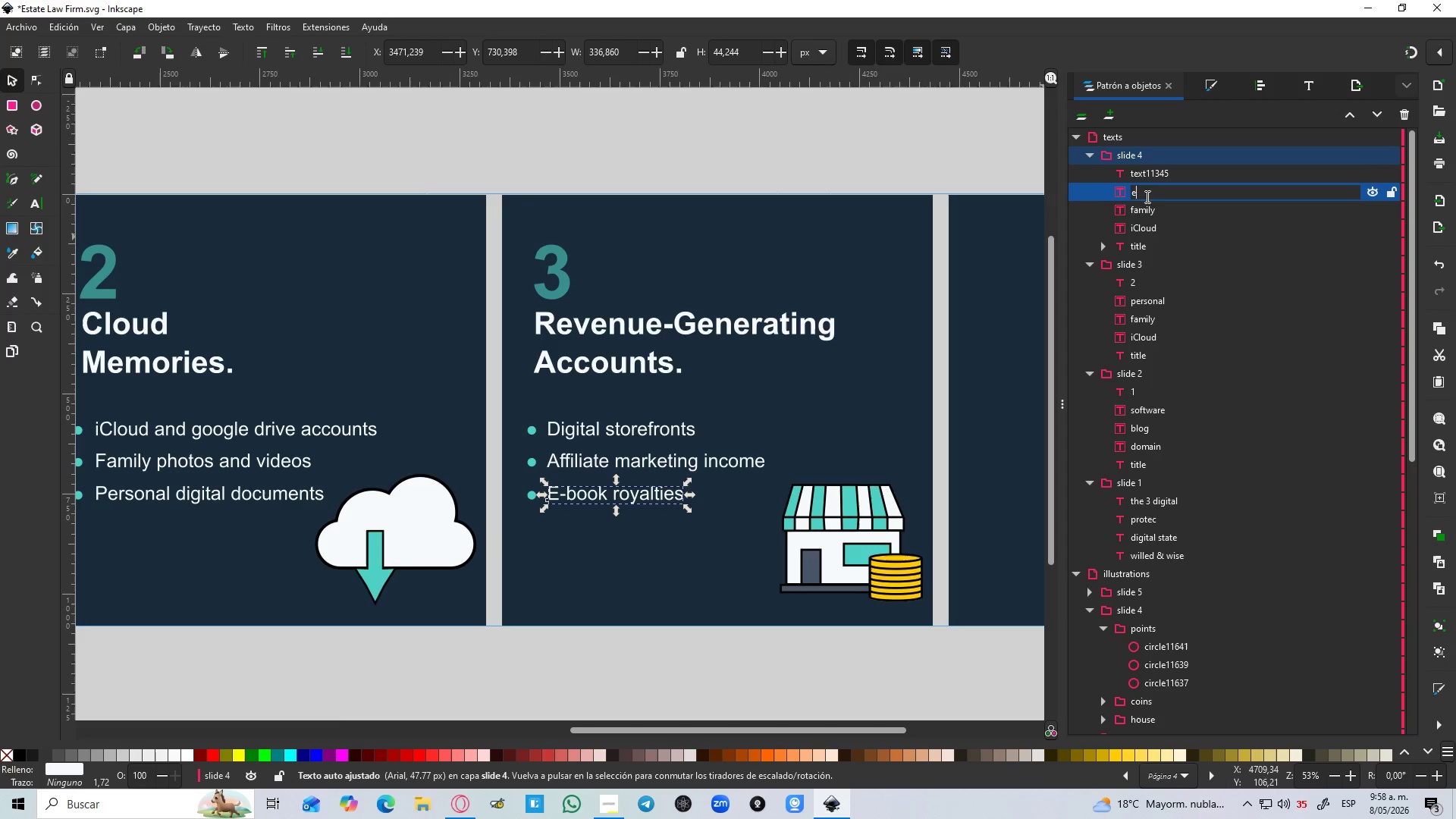 
type(-book)
 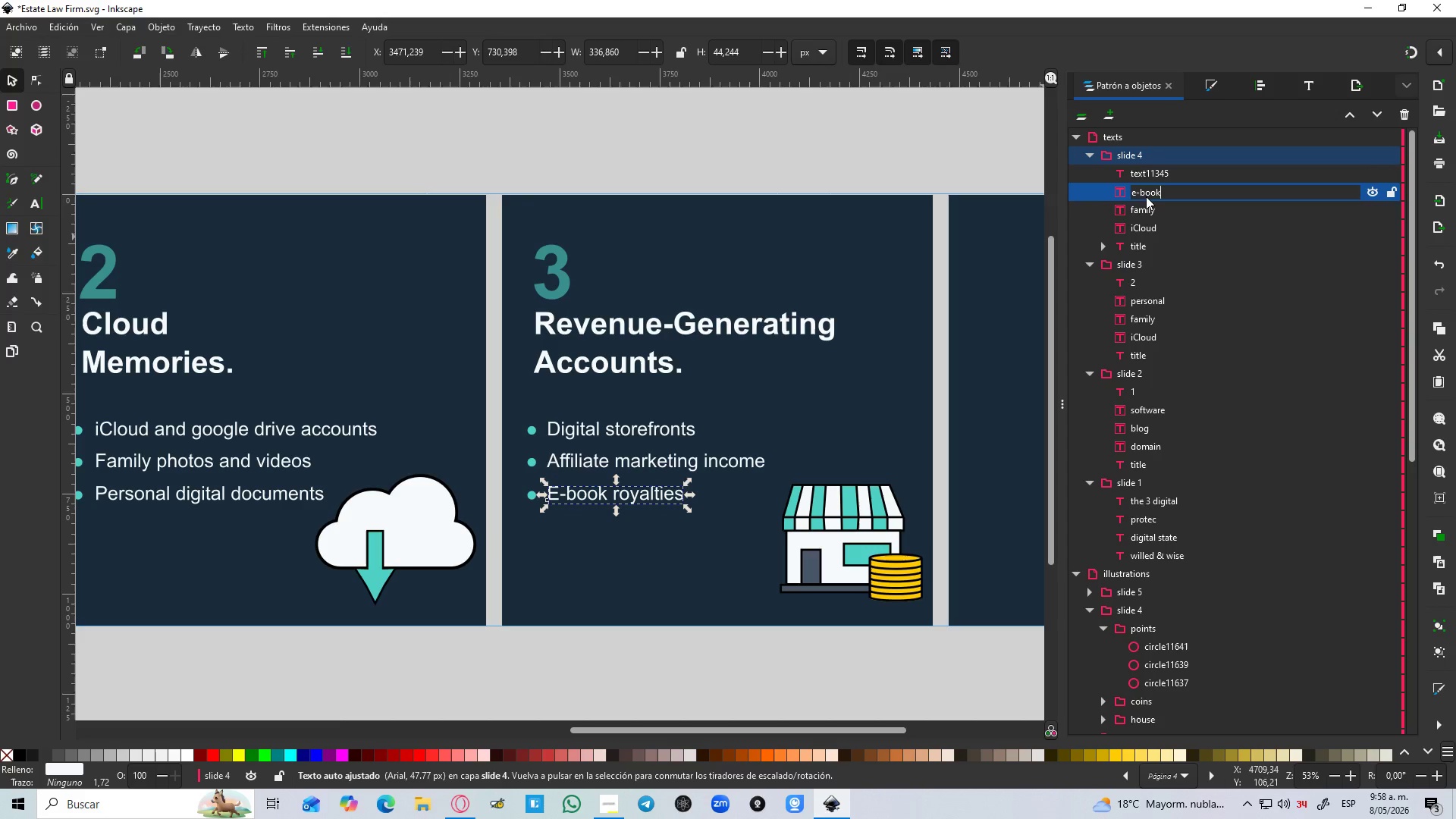 
key(Enter)
 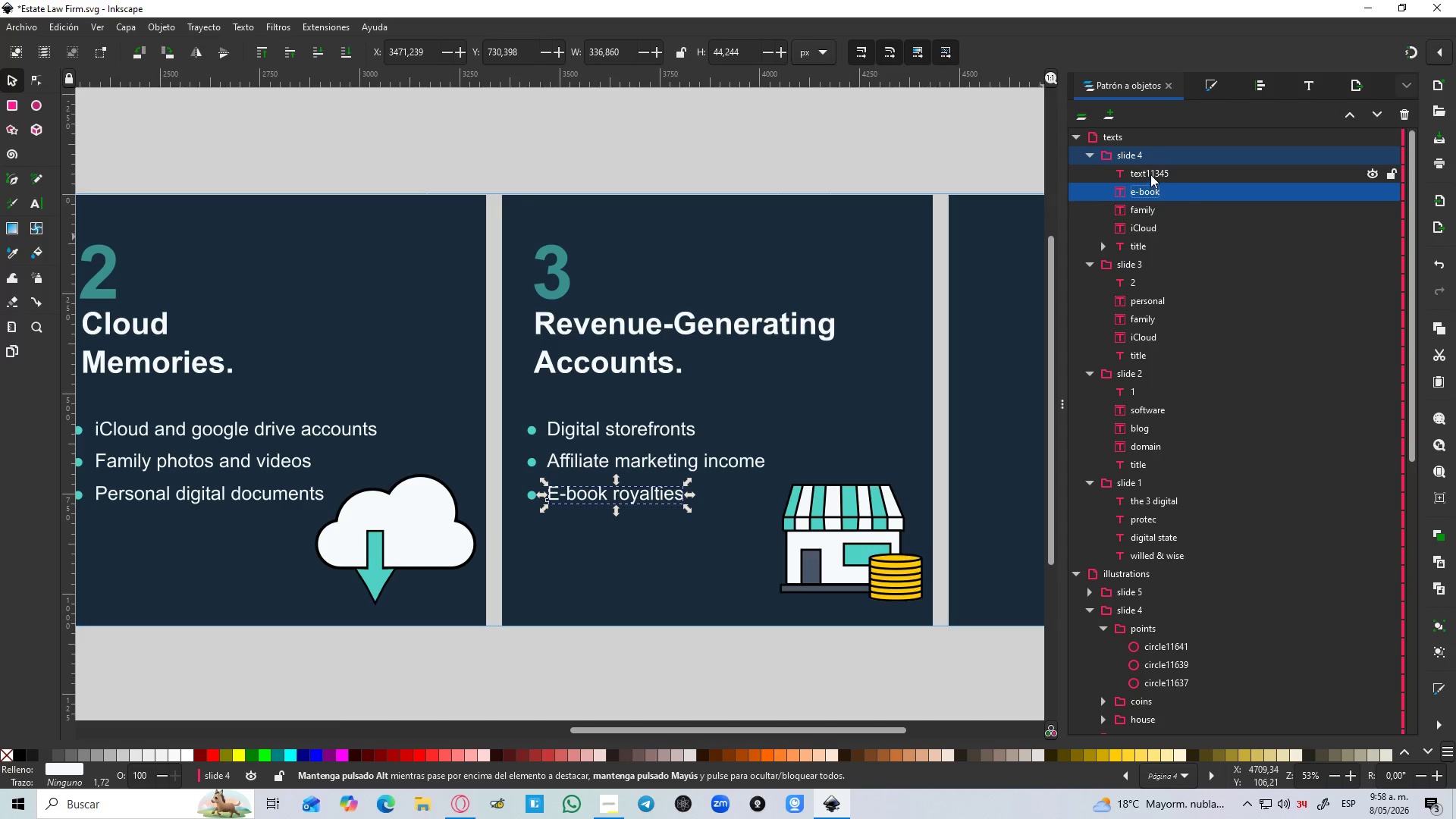 
double_click([1150, 174])
 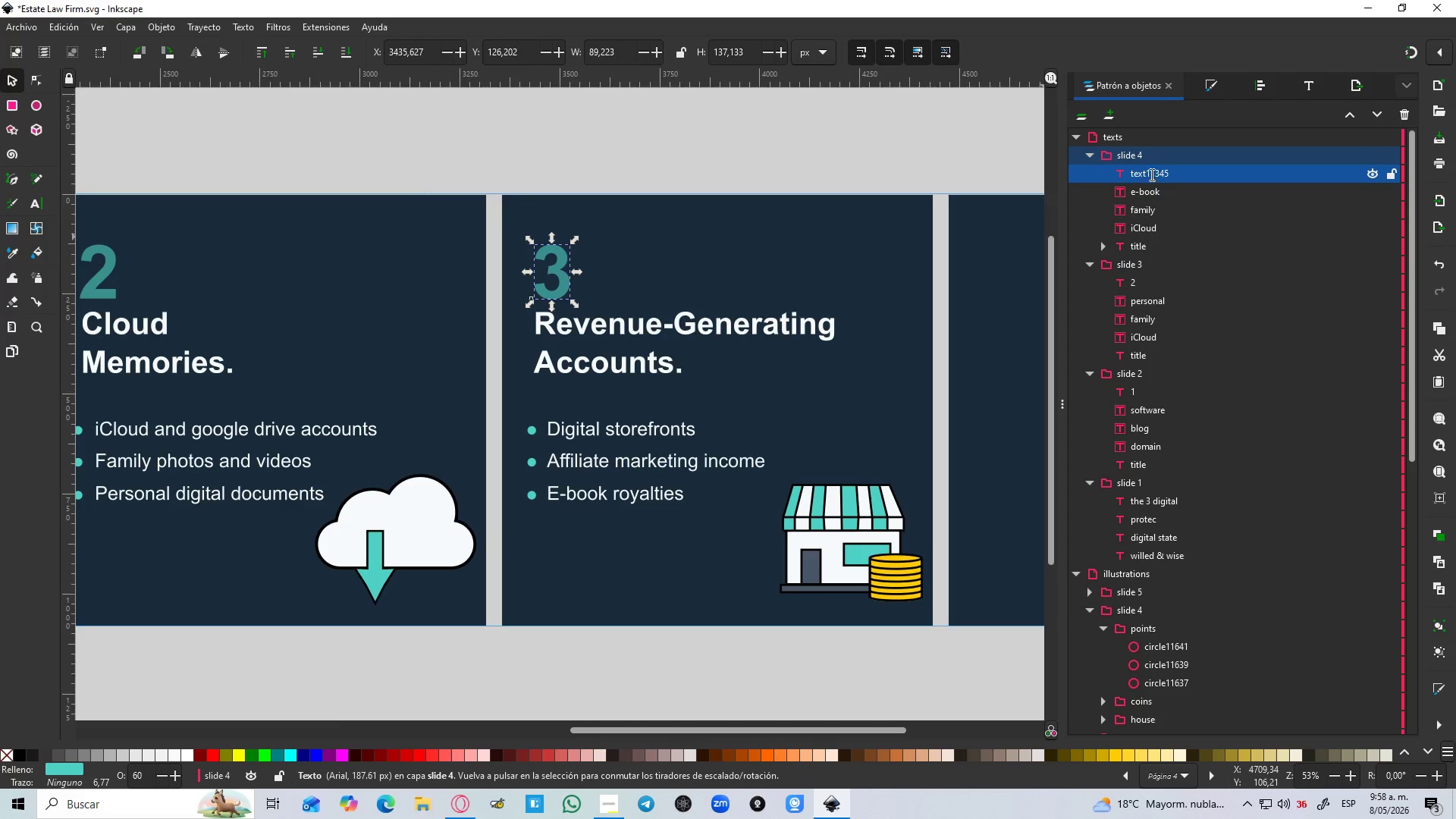 
triple_click([1150, 174])
 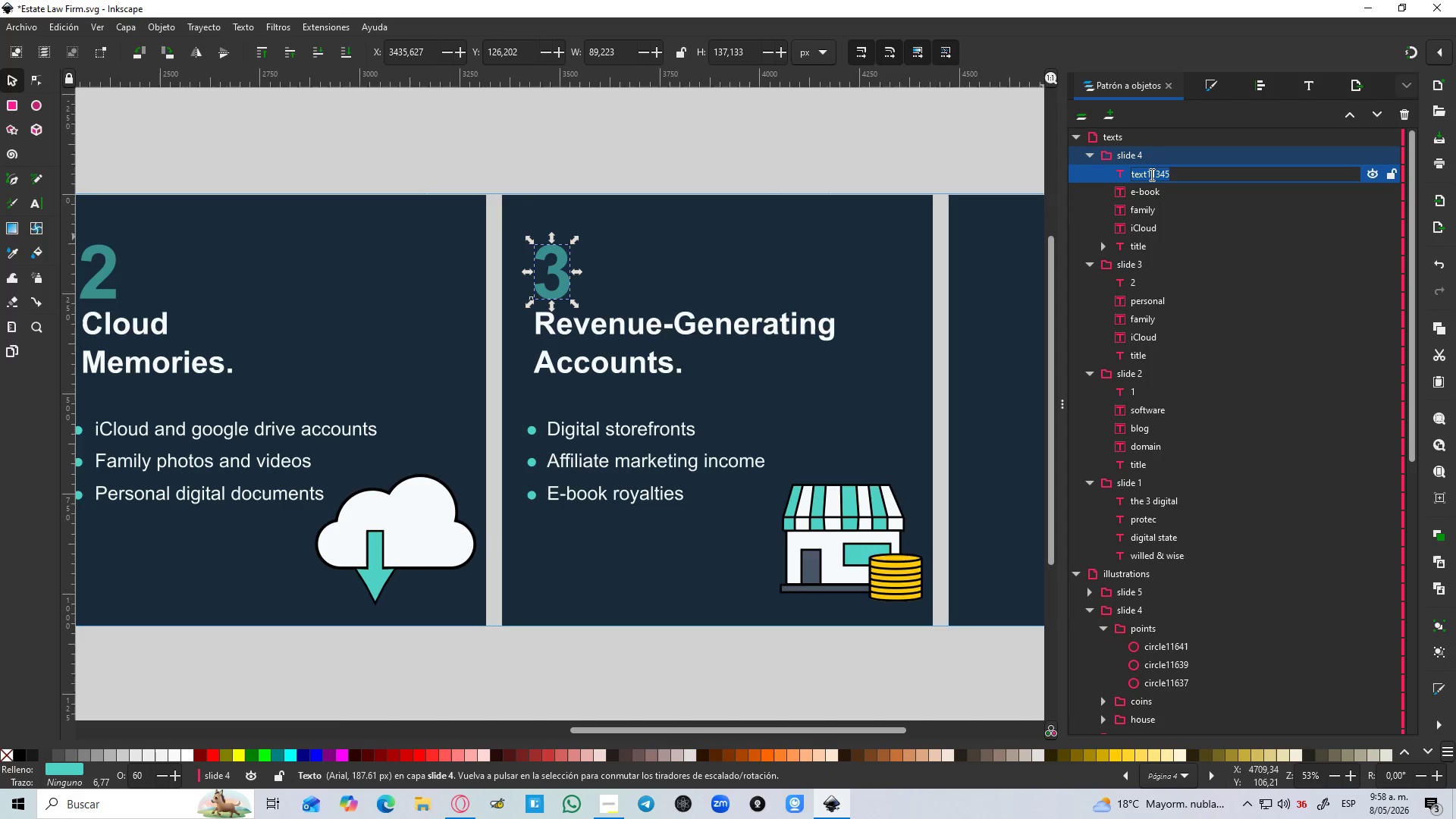 
key(3)
 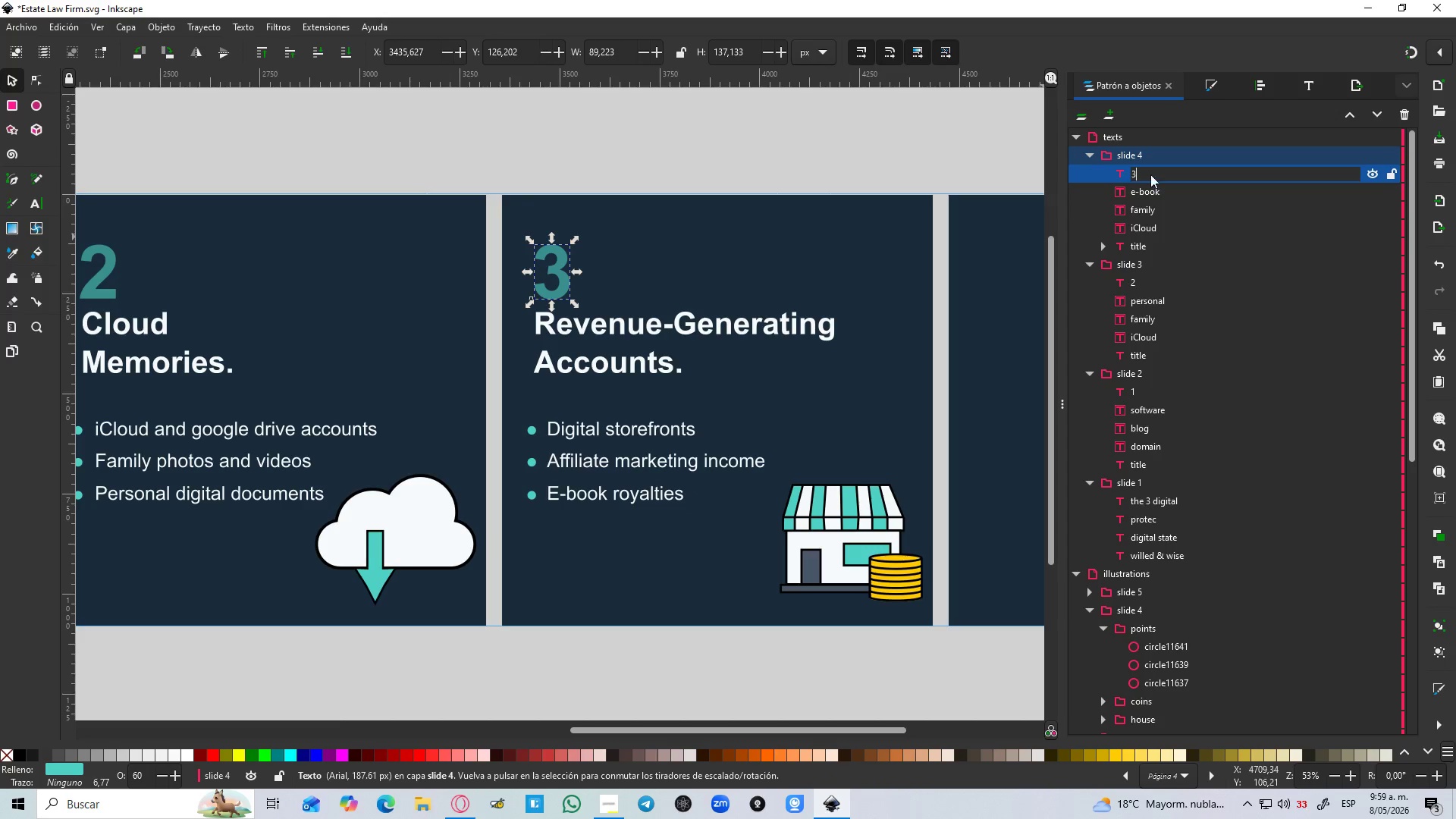 
key(Enter)
 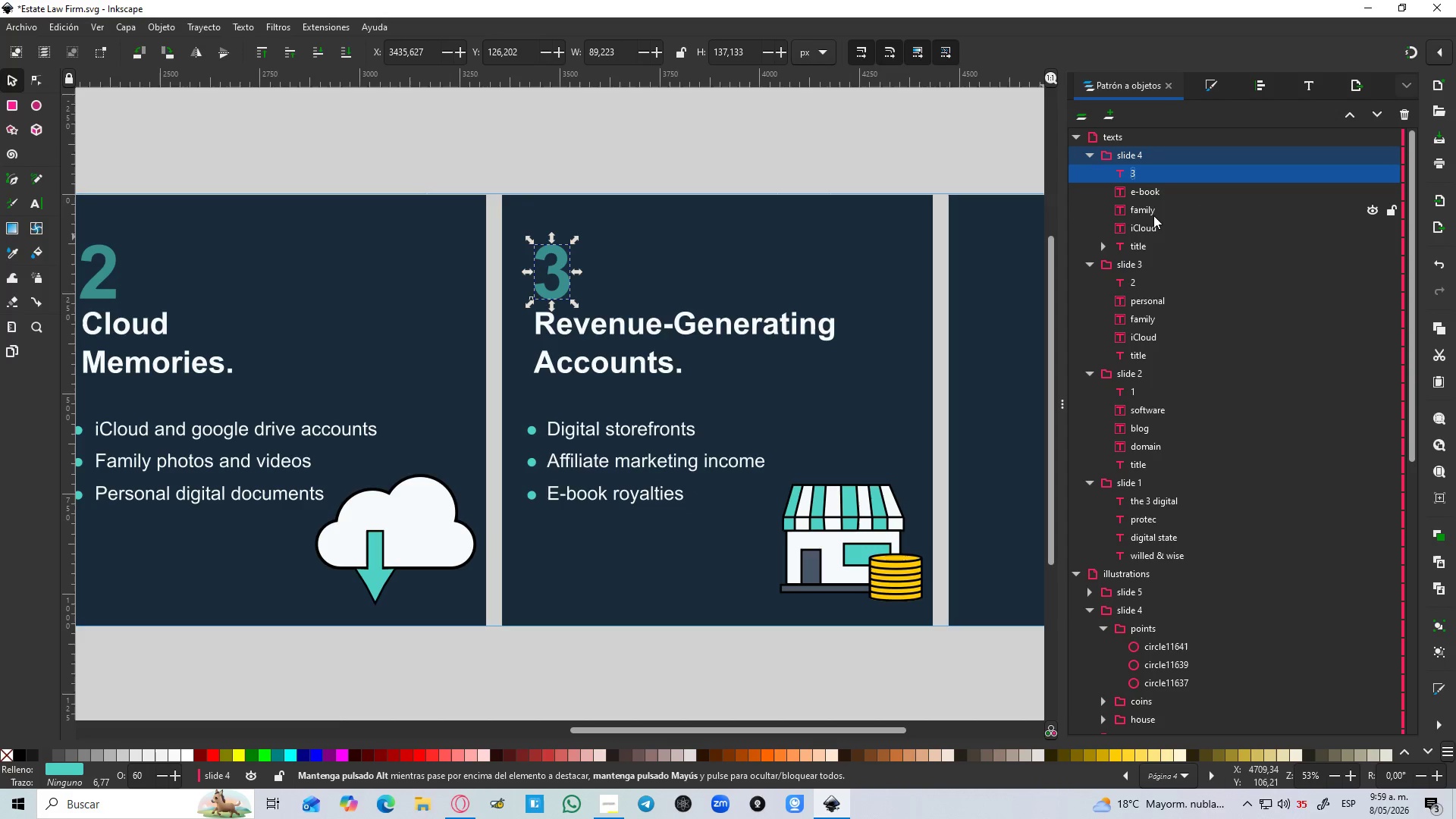 
left_click([1150, 210])
 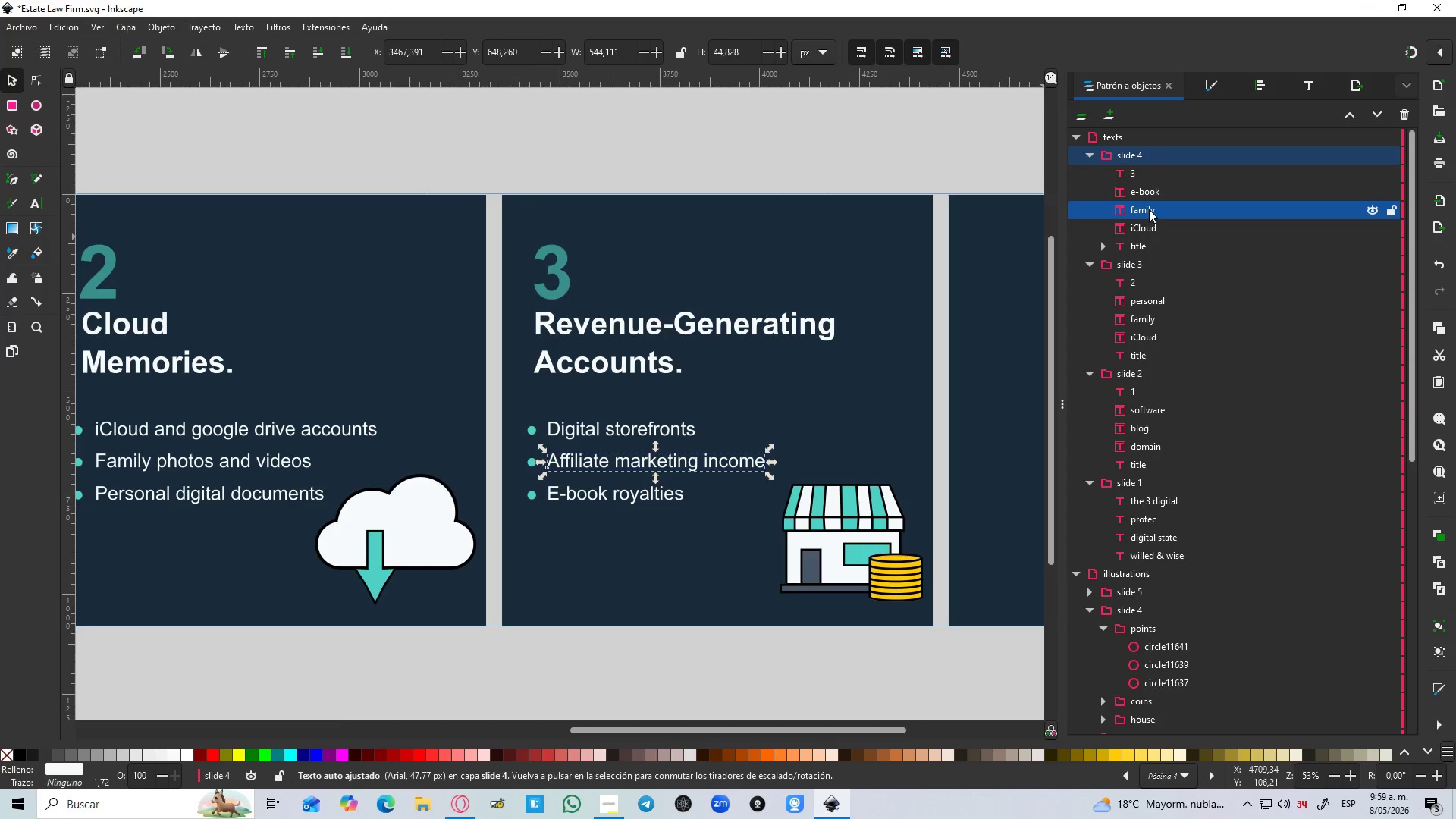 
double_click([1149, 209])
 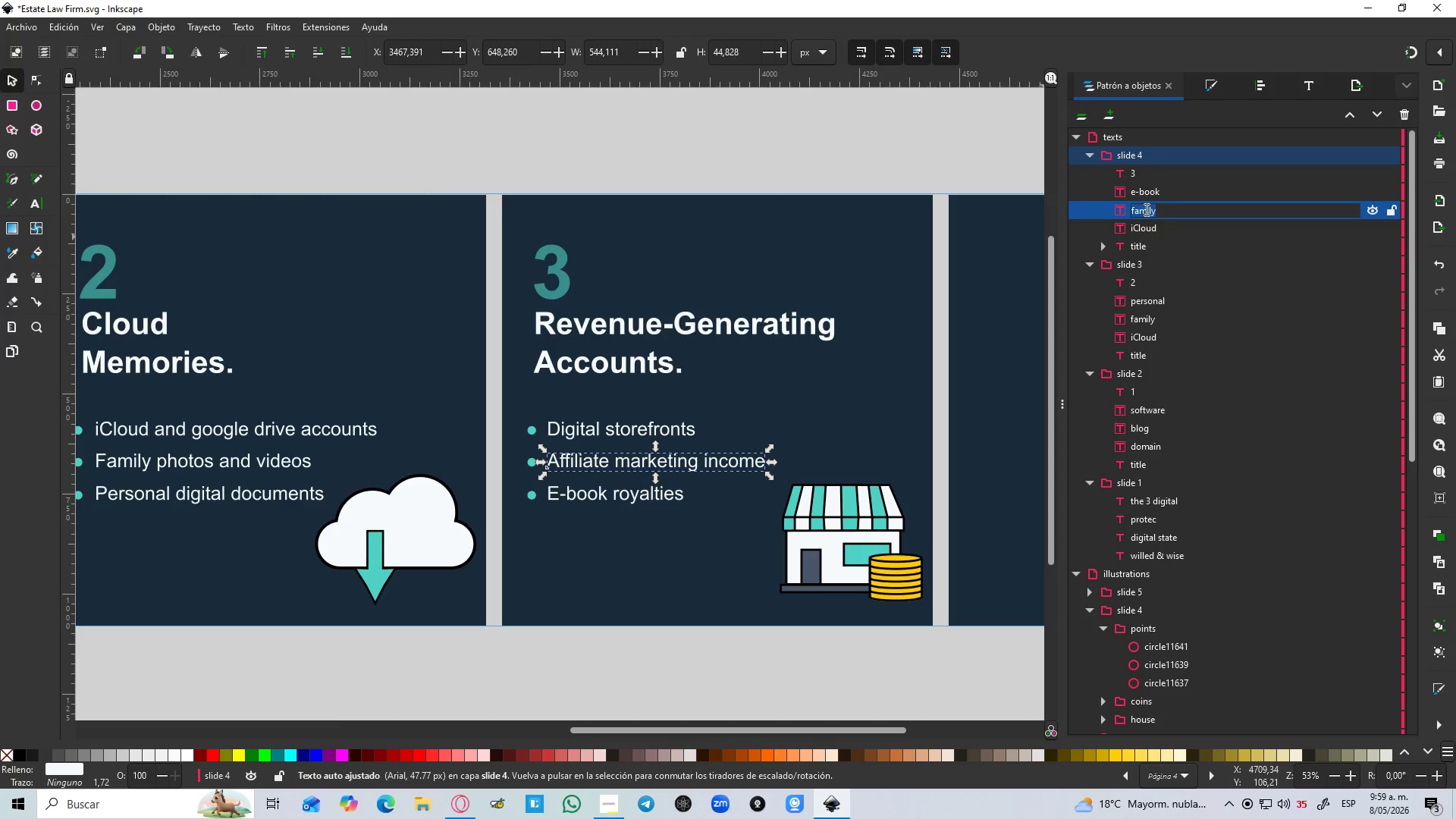 
type(affiliate)
 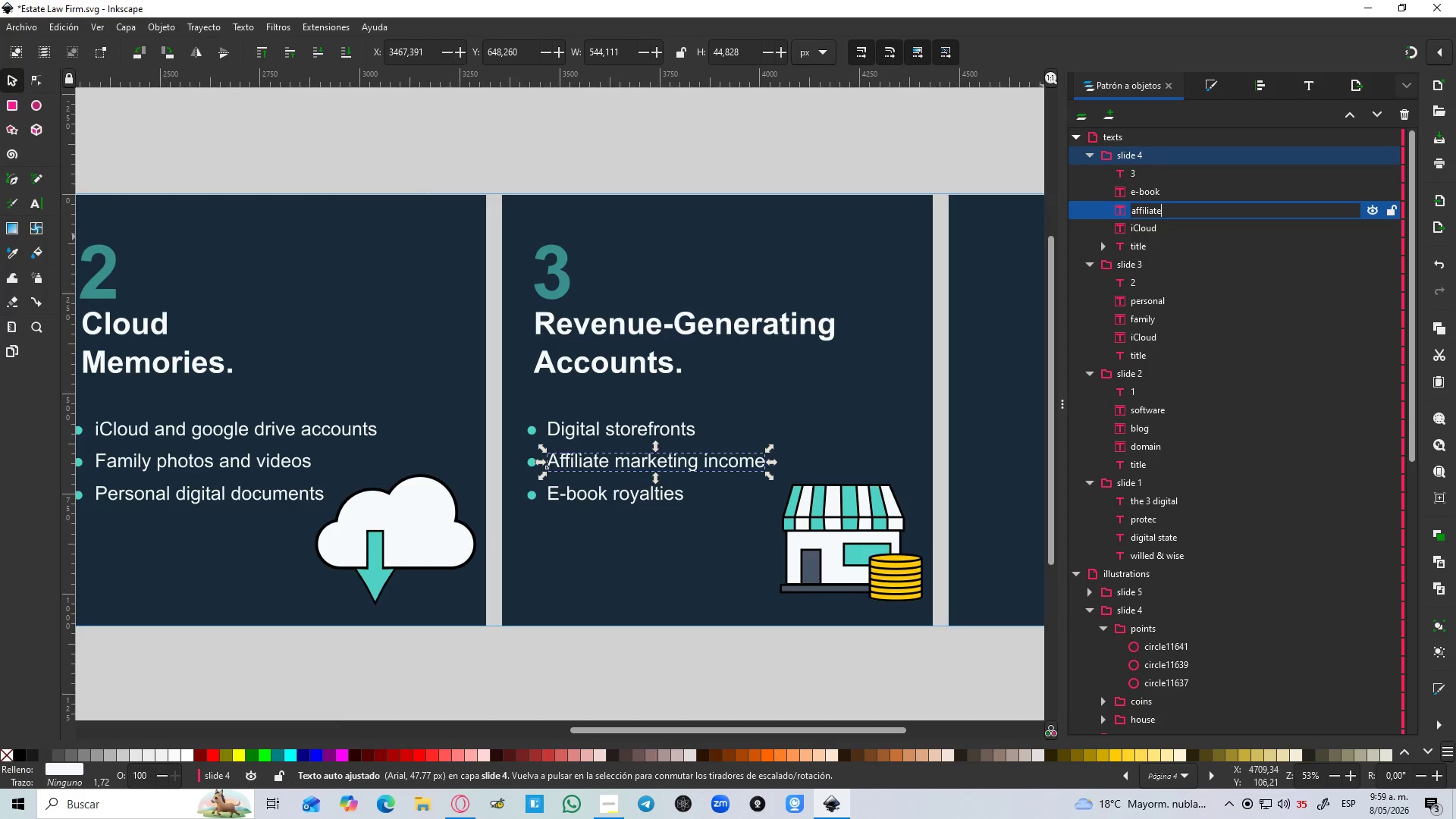 
key(Enter)
 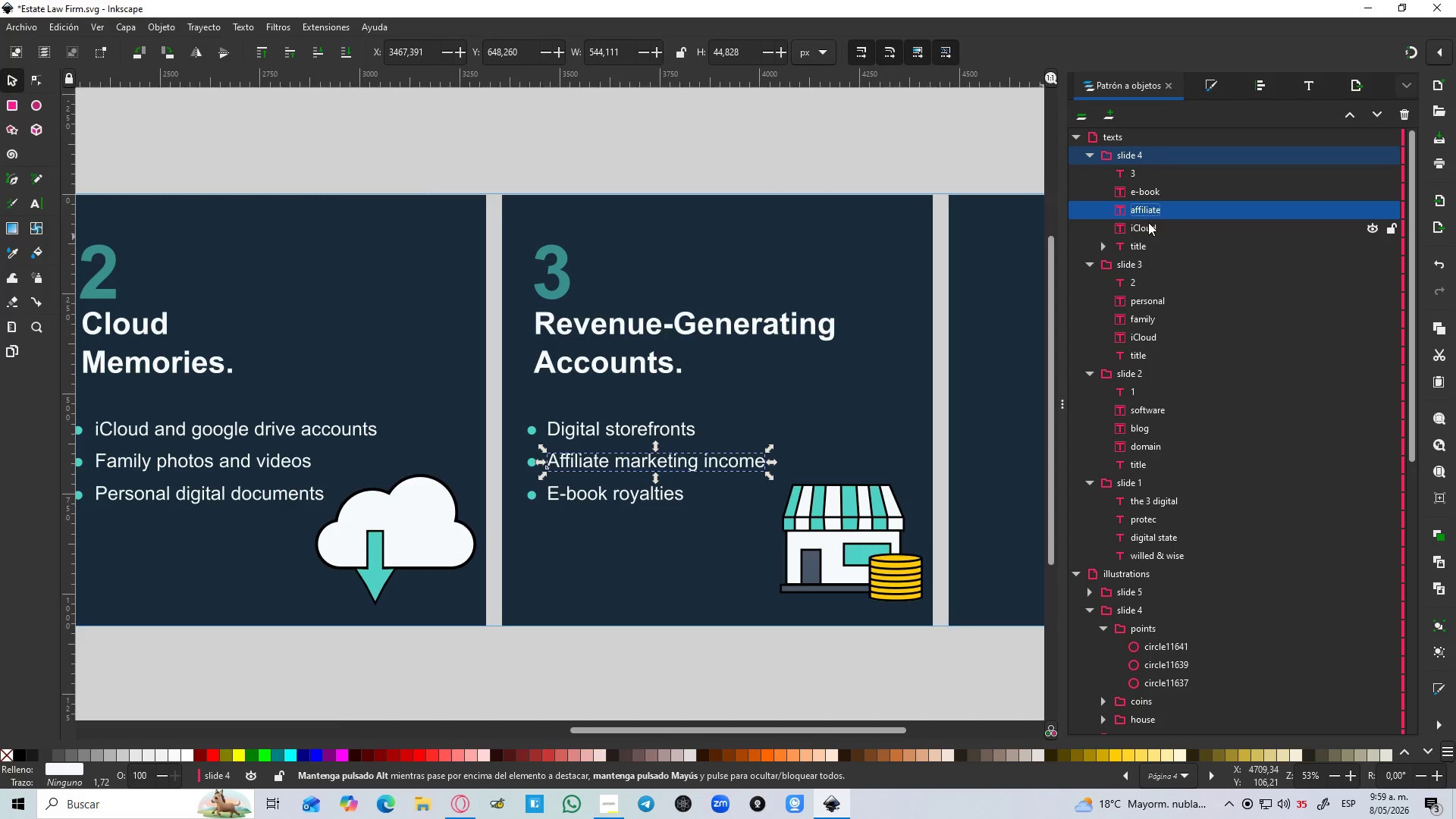 
double_click([1147, 227])
 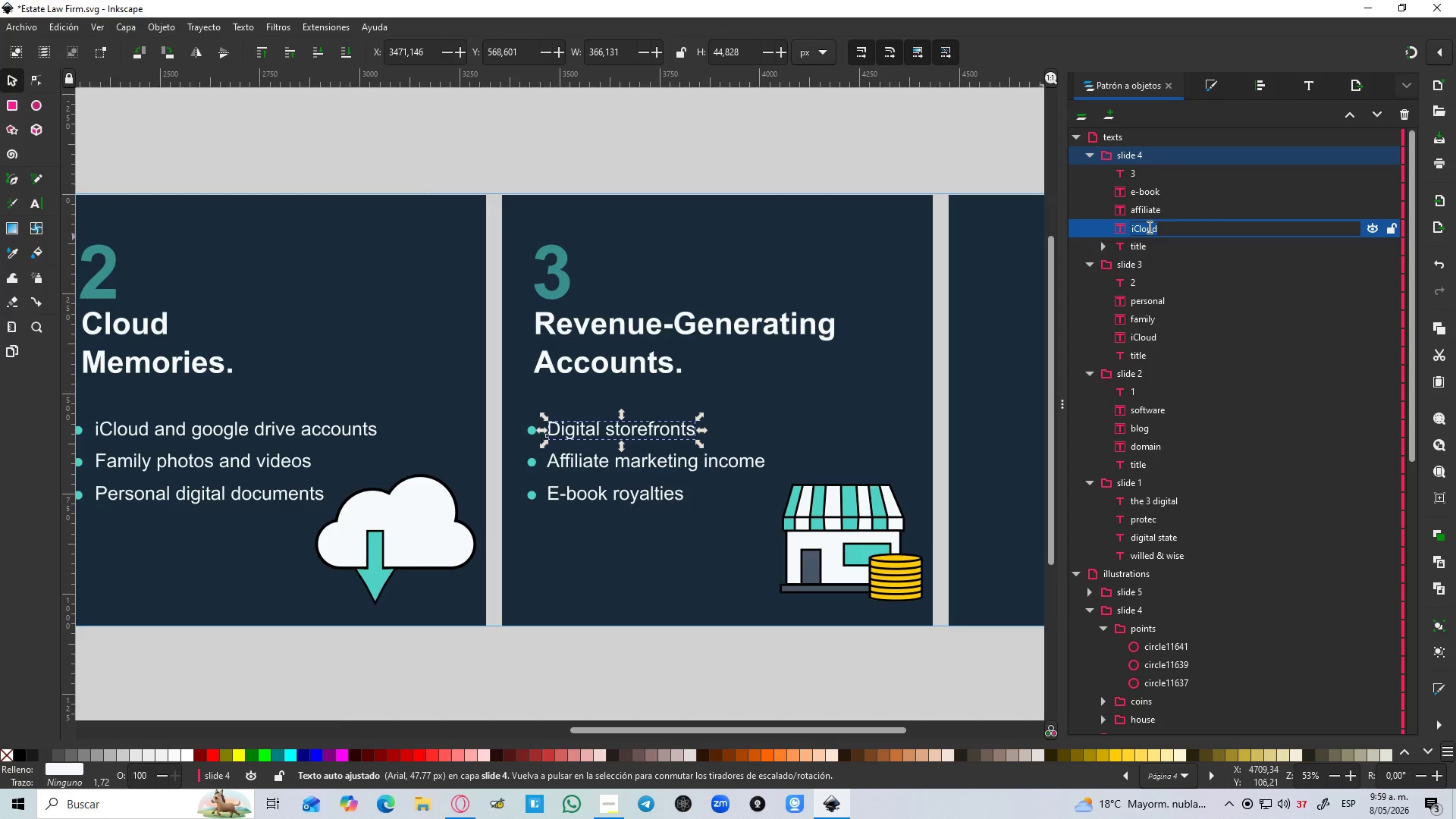 
type(digital)
 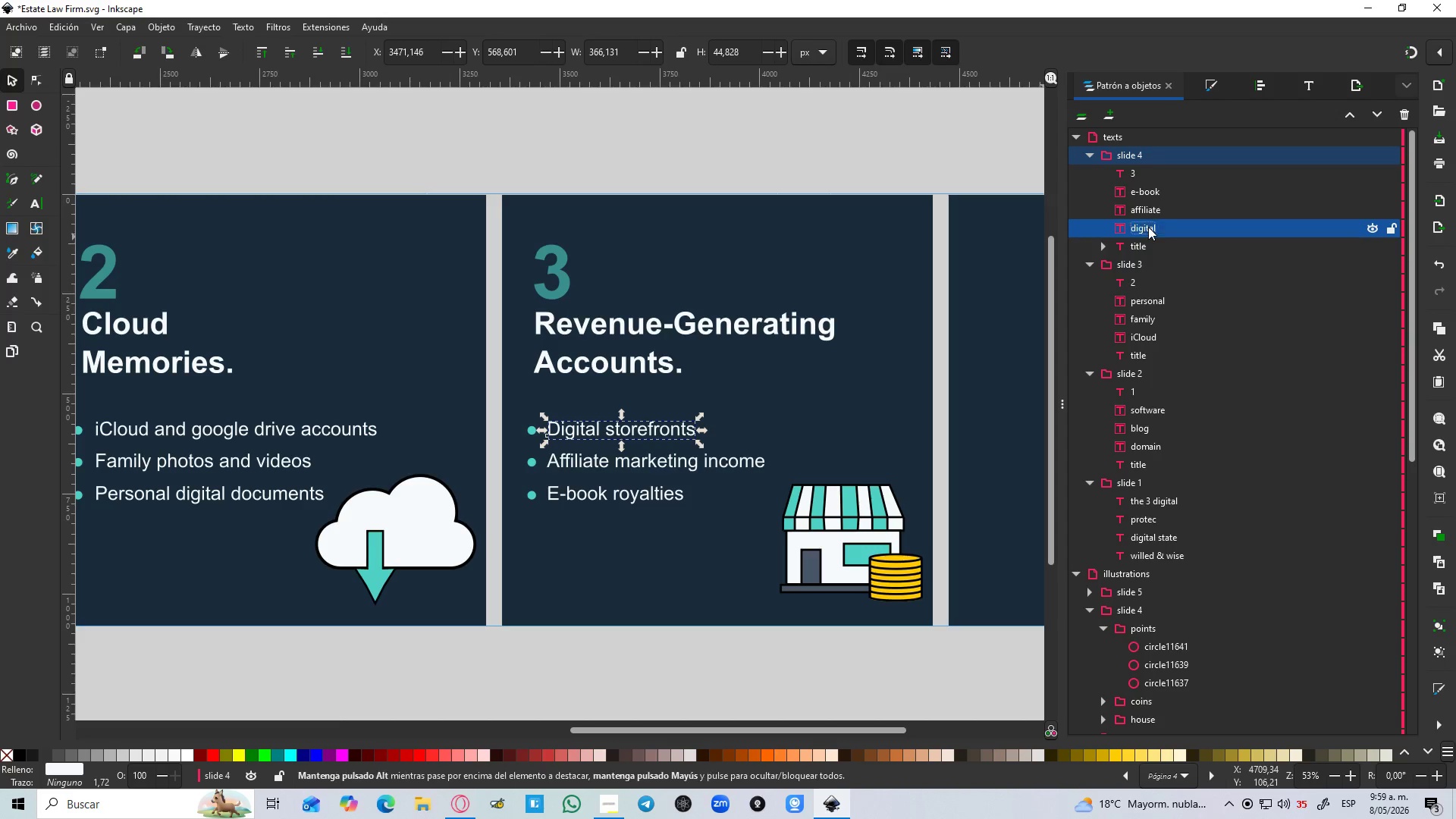 
key(Enter)
 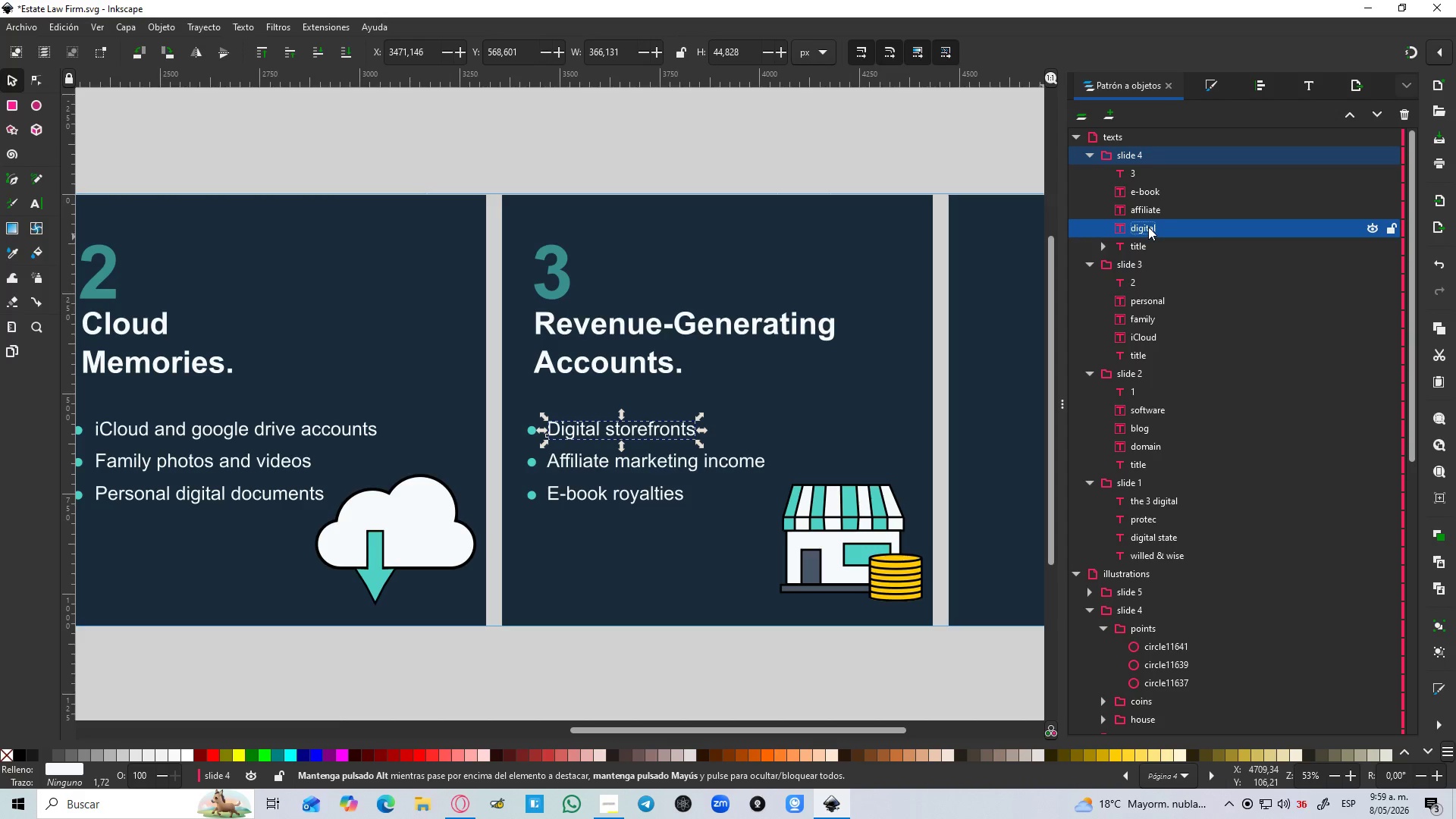 
hold_key(key=ControlLeft, duration=0.73)
scroll: coordinate [739, 356], scroll_direction: down, amount: 2.0
 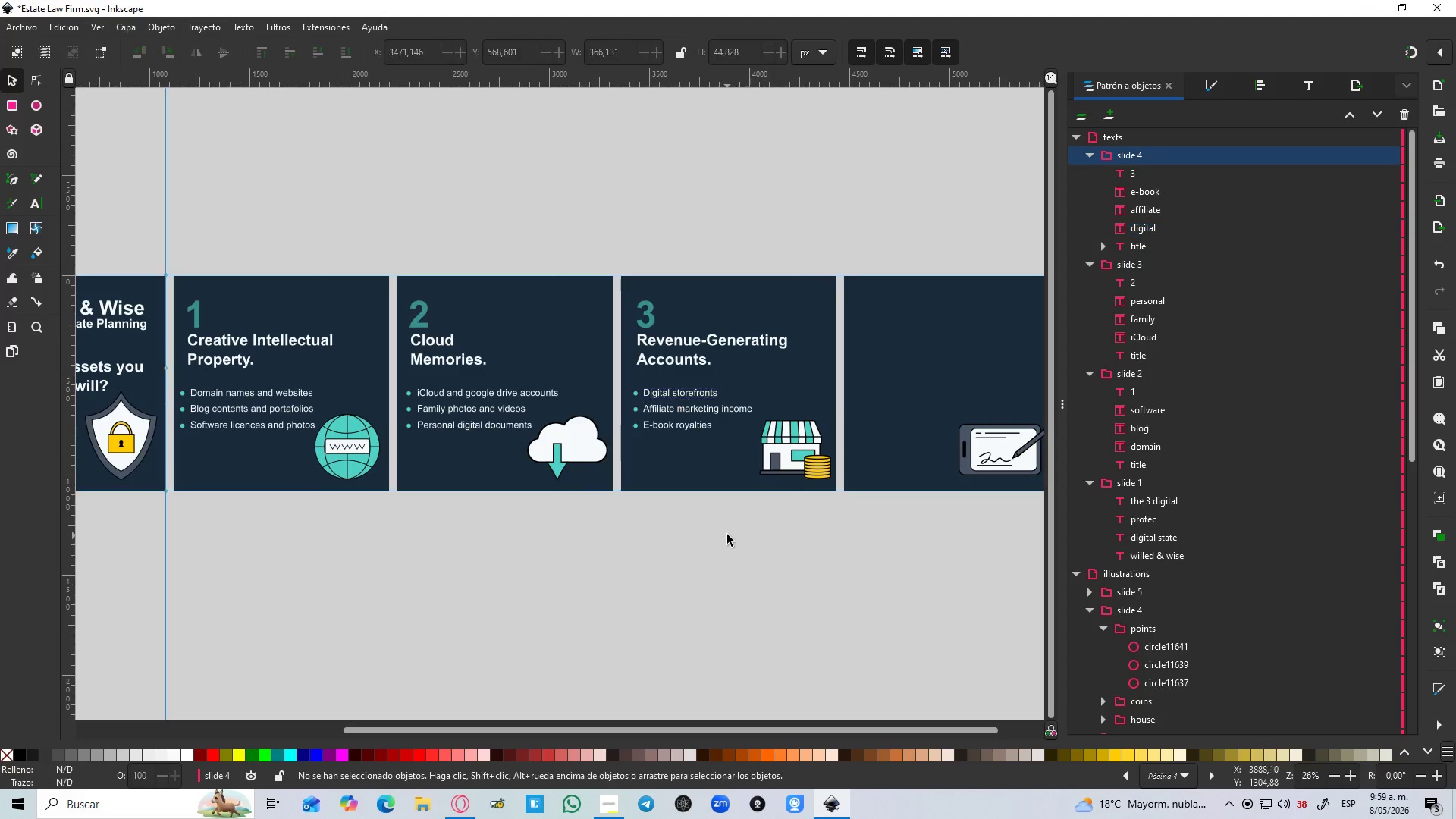 
hold_key(key=ControlLeft, duration=1.5)
scroll: coordinate [727, 531], scroll_direction: down, amount: 1.0
 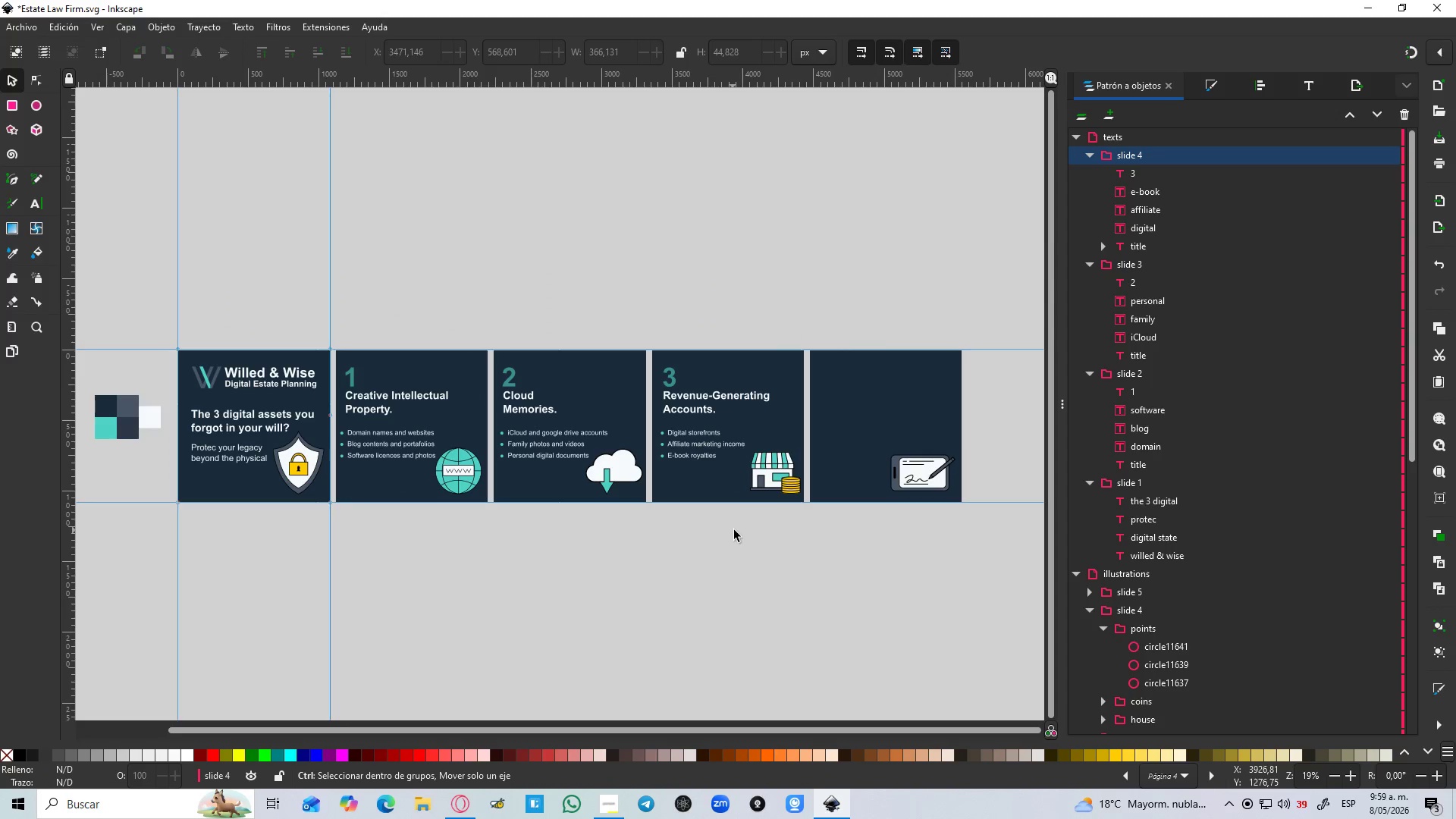 
key(Control+ControlLeft)
 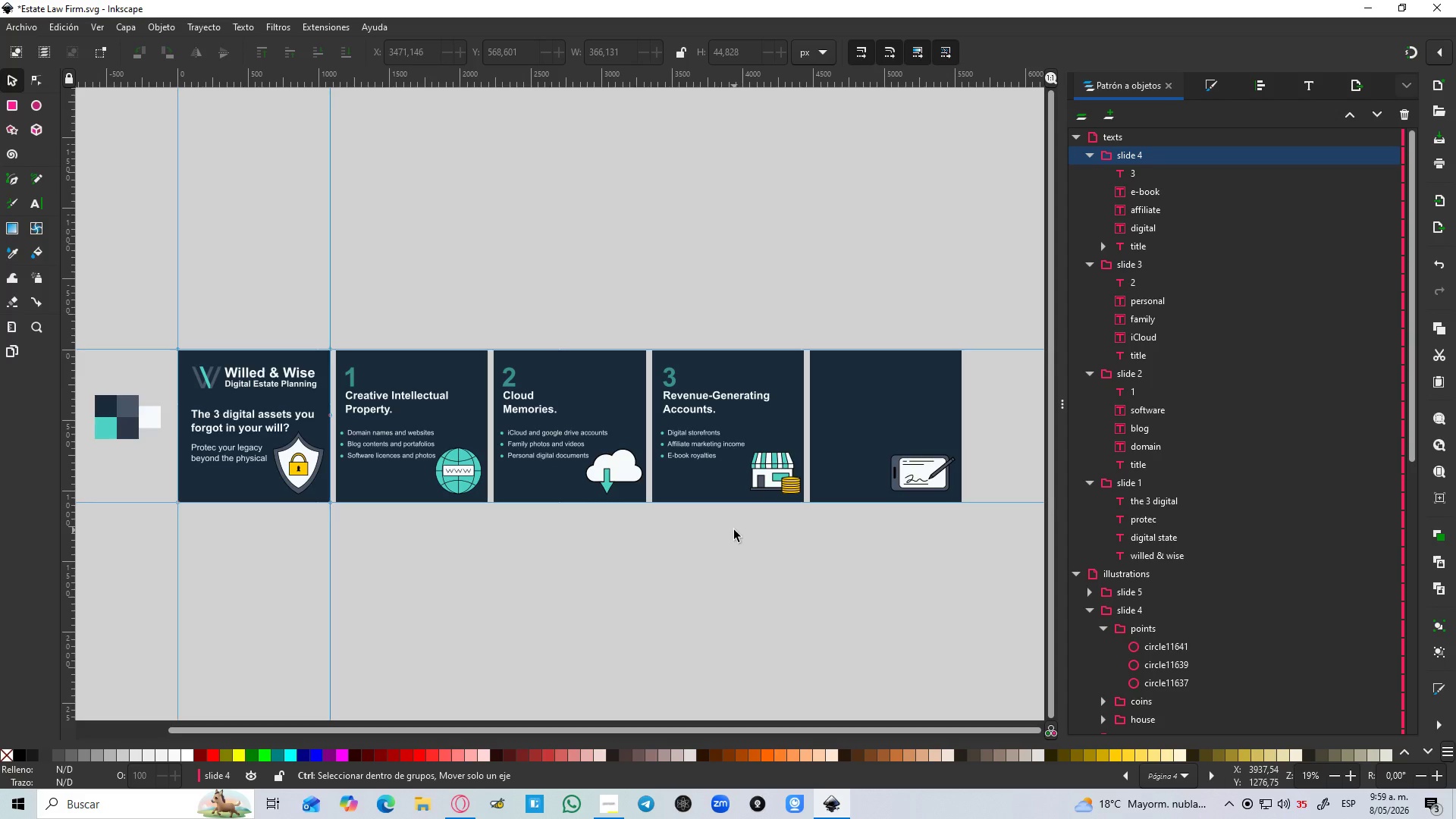 
key(Control+ControlLeft)
 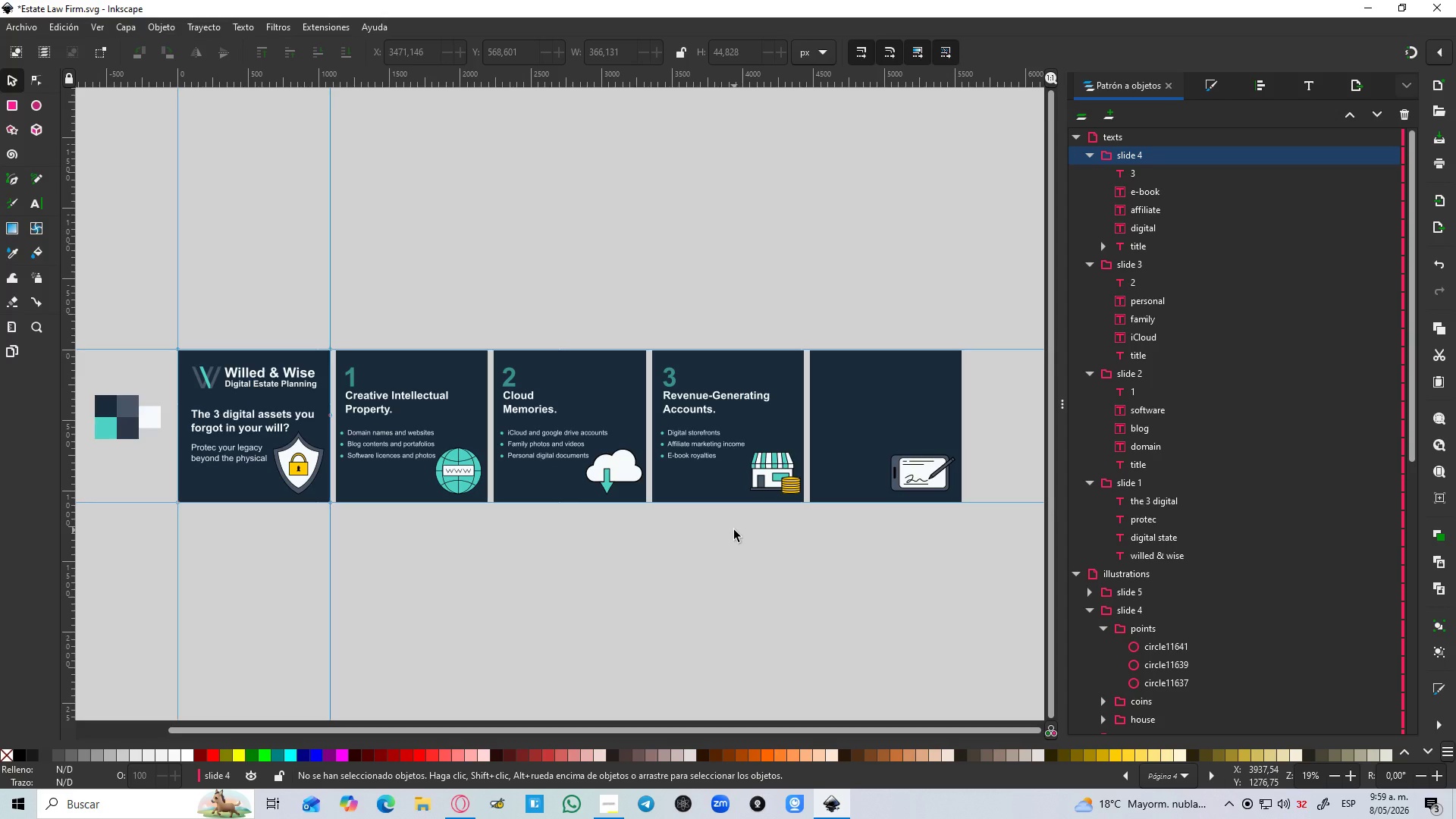 
wait(38.62)
 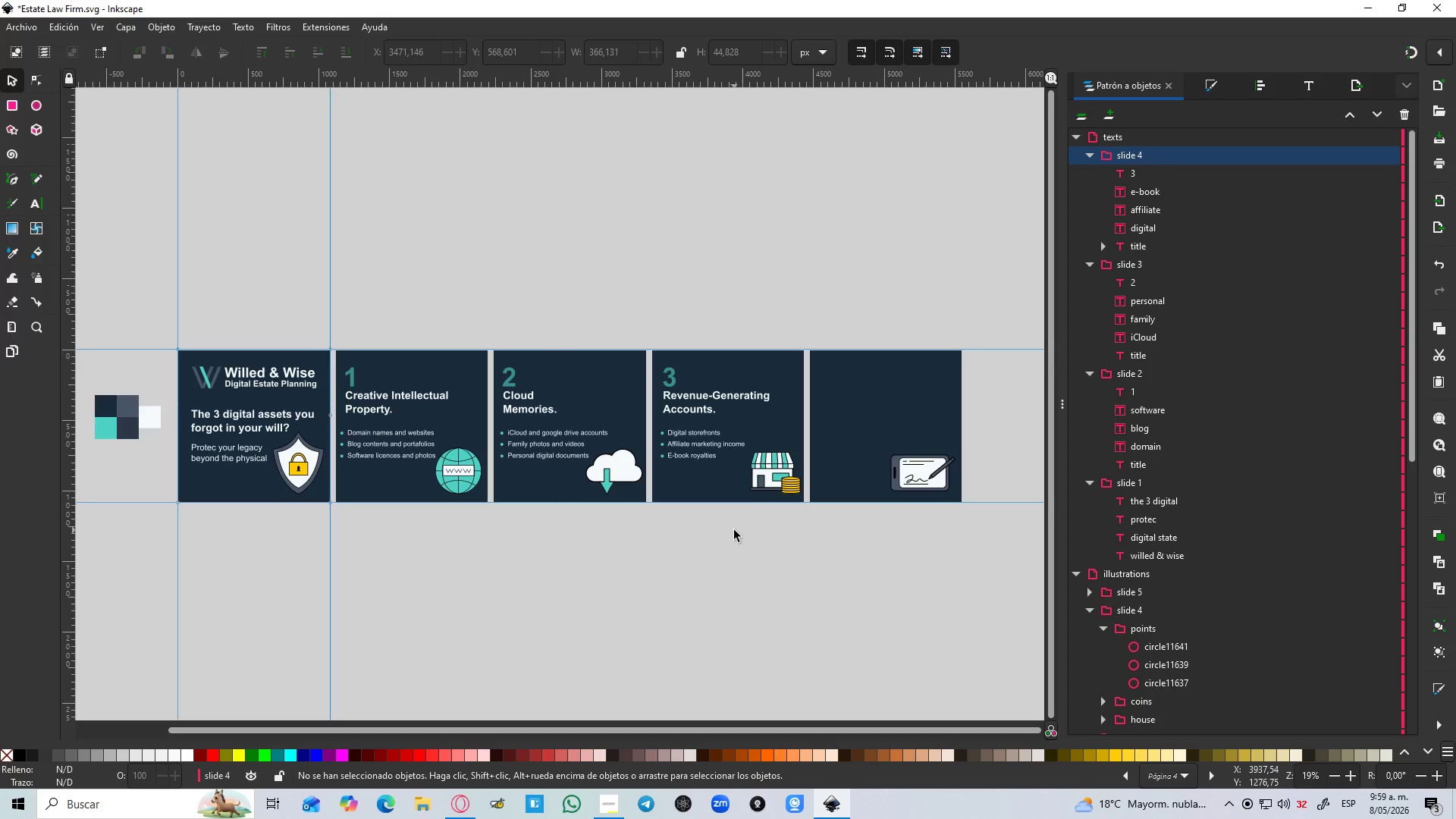 
left_click([248, 413])
 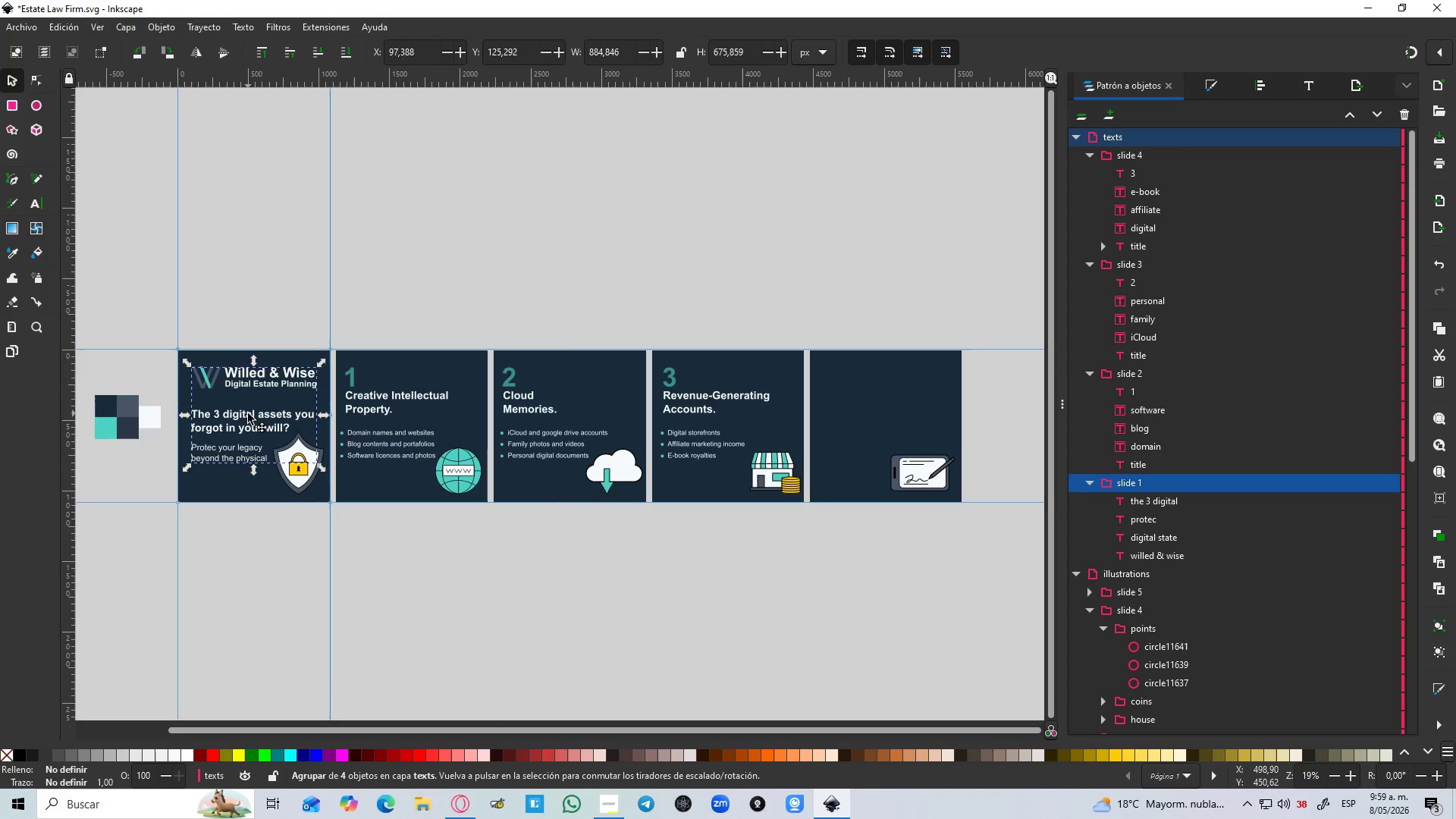 
double_click([248, 413])
 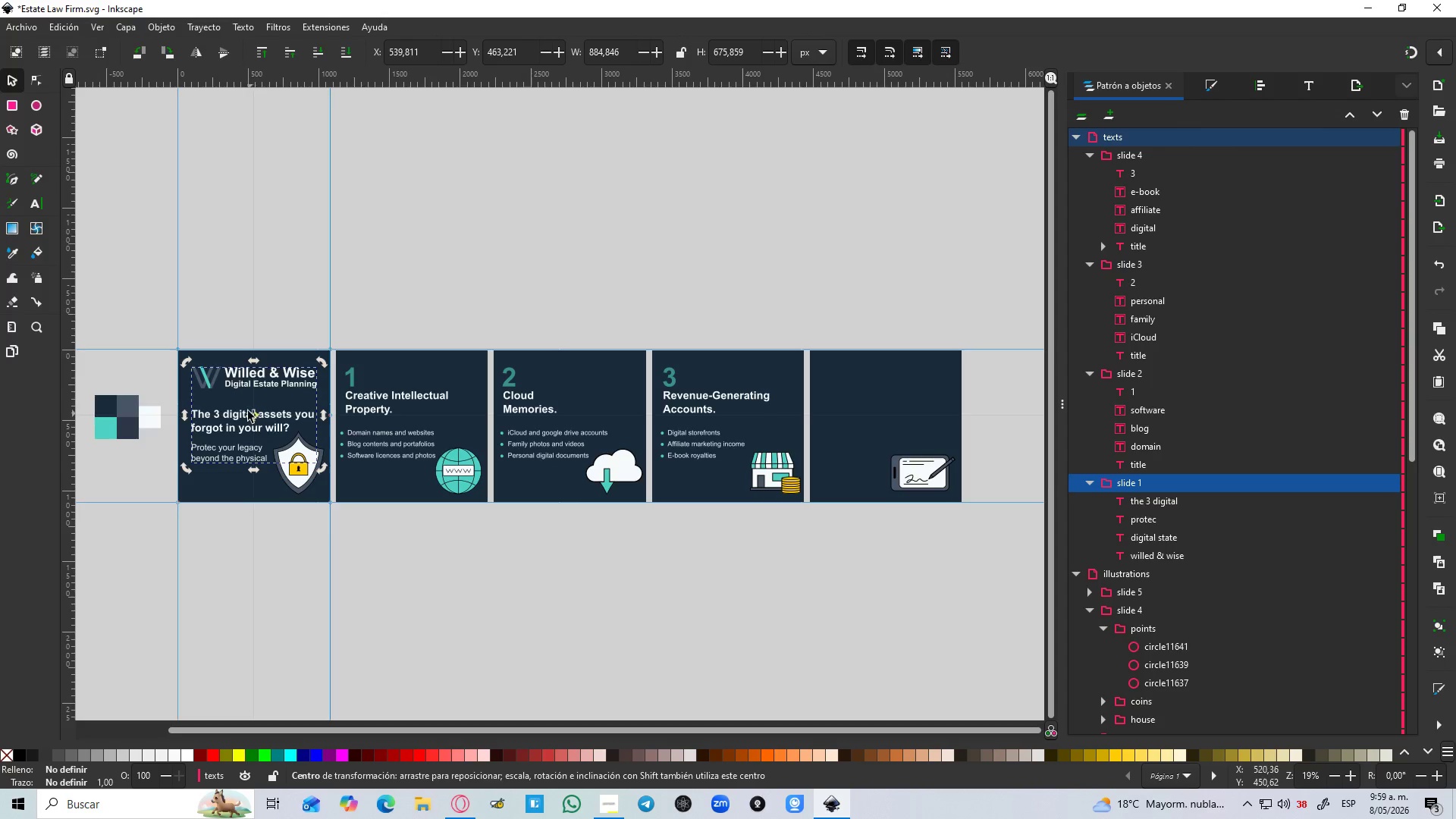 
left_click([241, 410])
 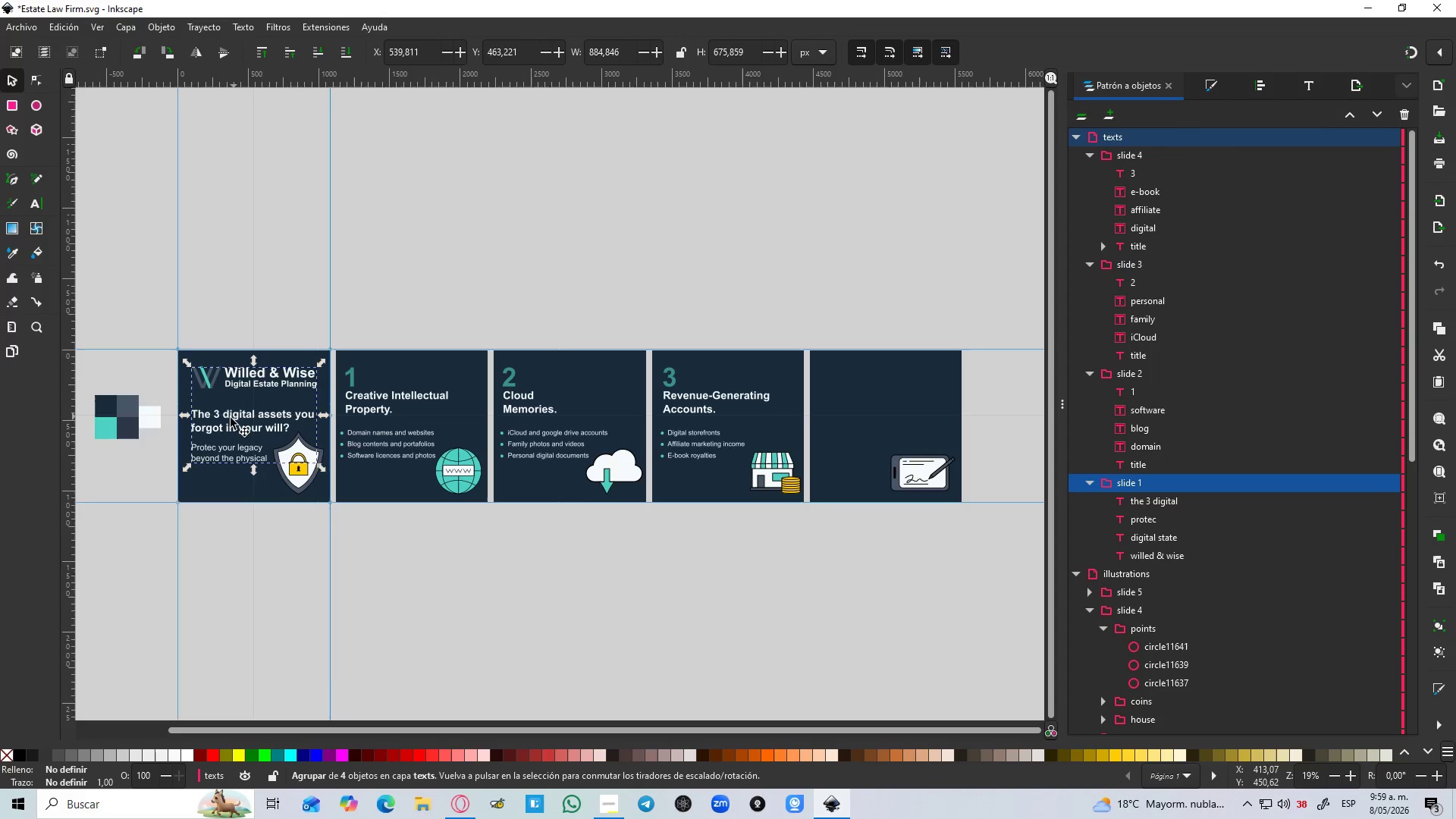 
double_click([228, 420])
 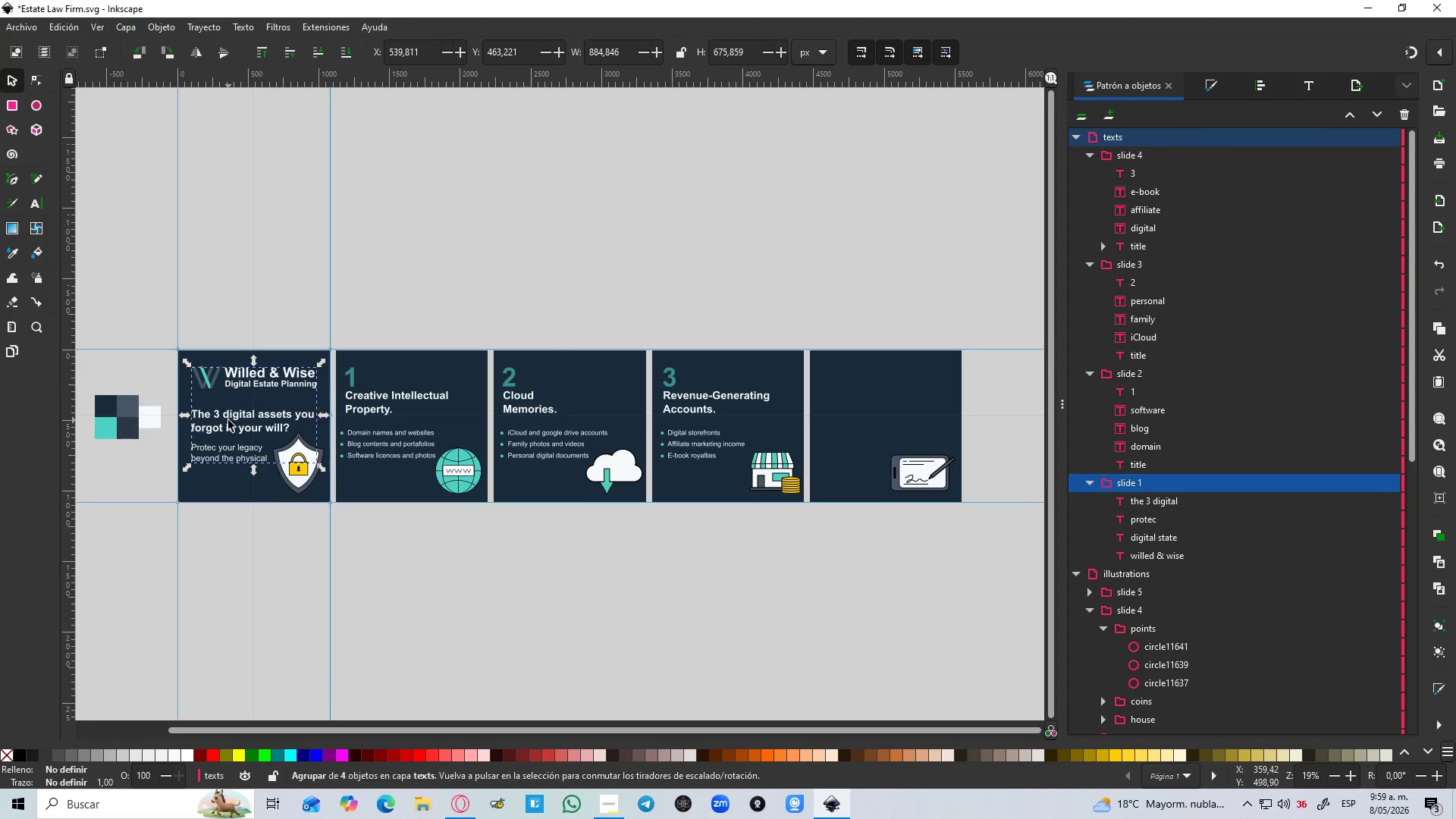 
triple_click([228, 420])
 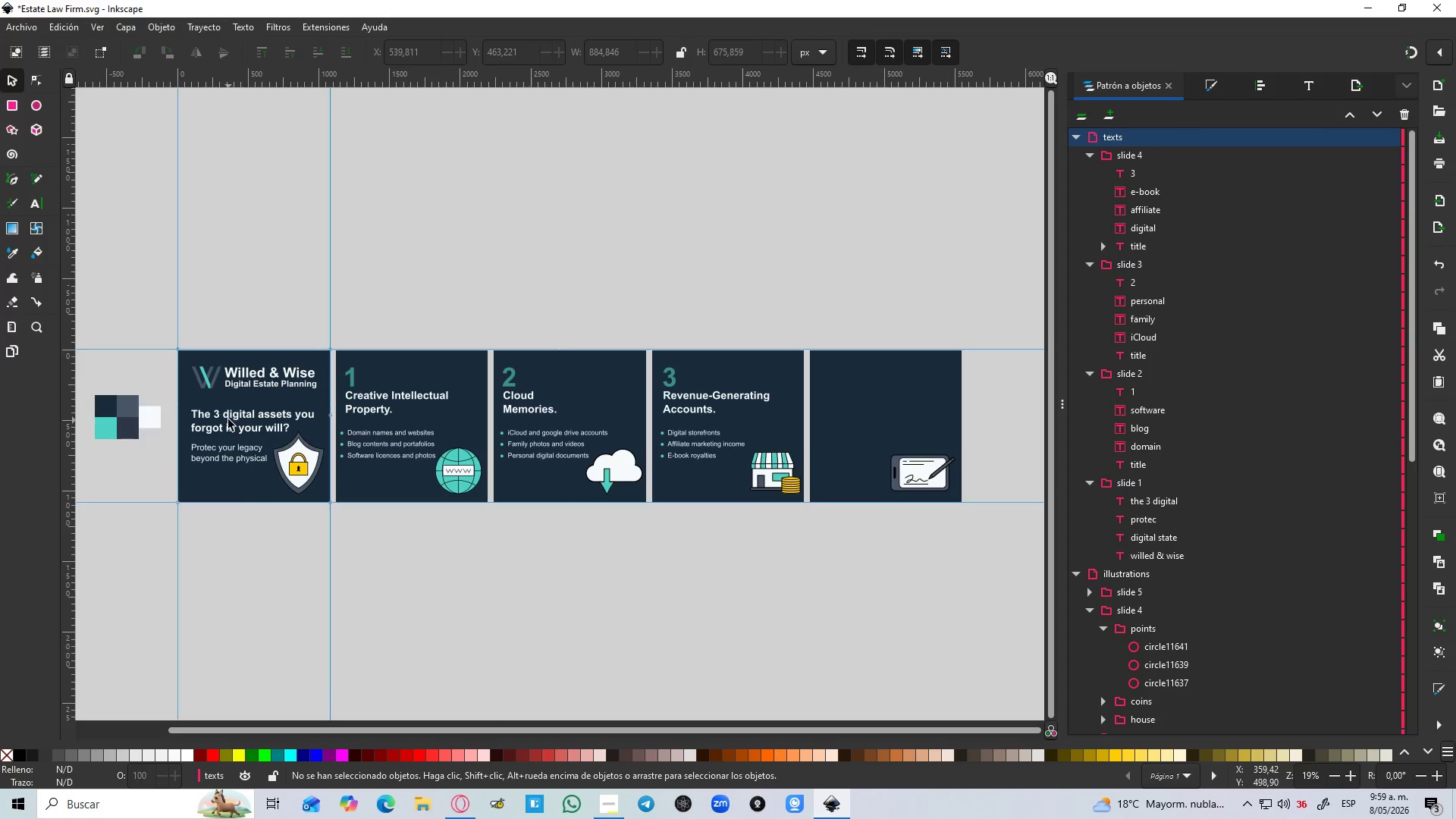 
left_click([228, 419])
 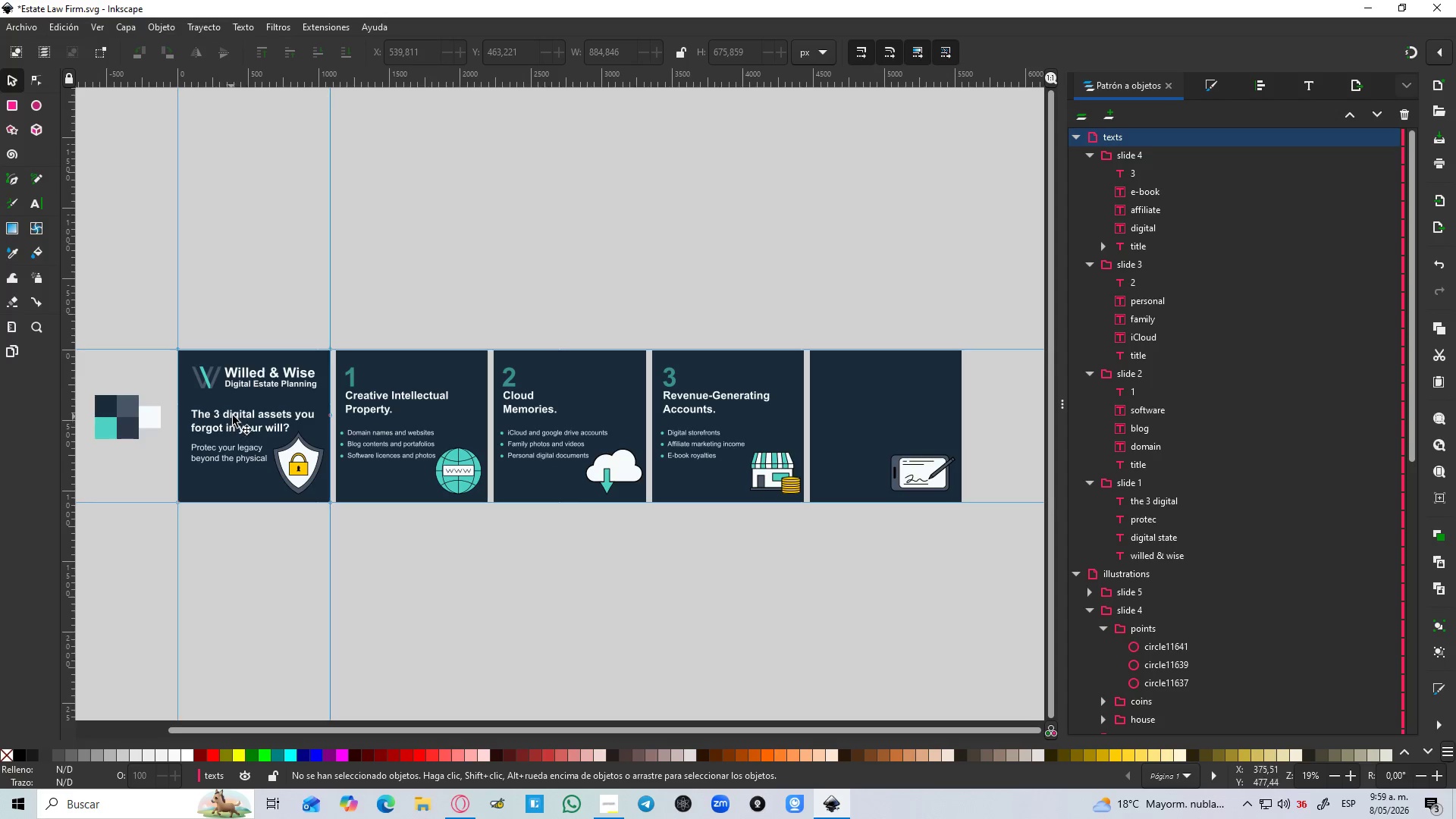 
left_click([238, 413])
 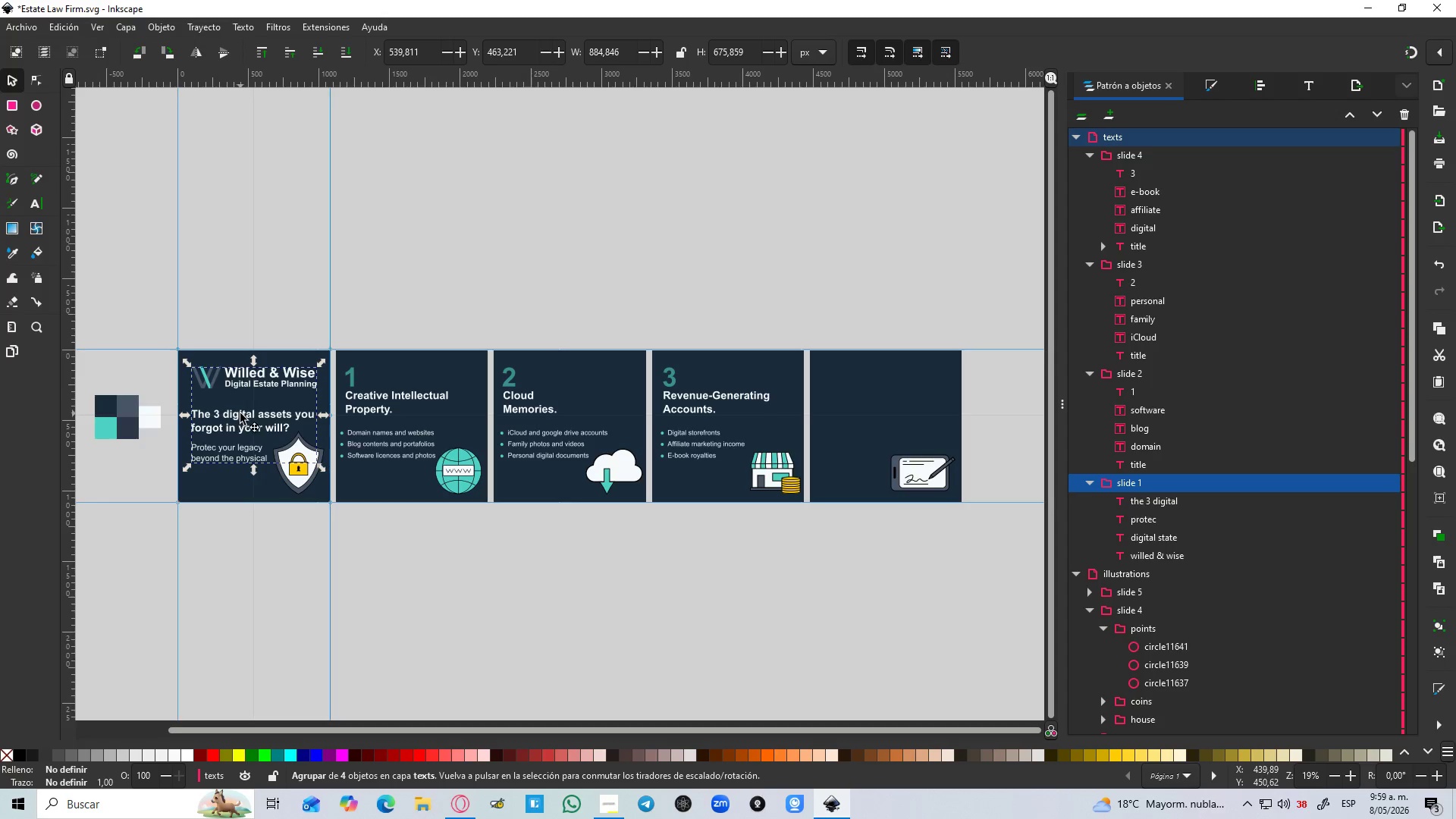 
double_click([240, 413])
 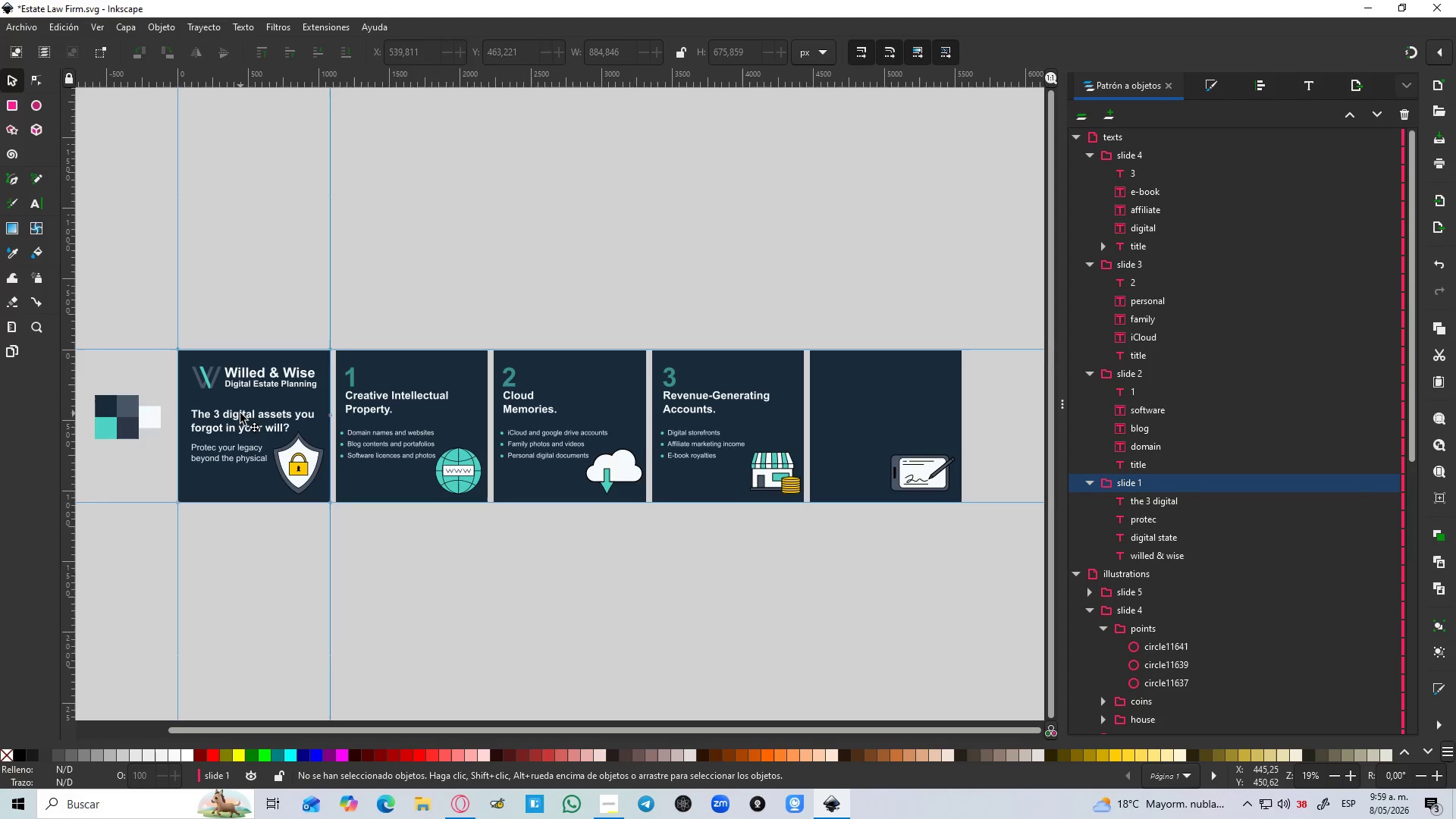 
triple_click([240, 413])
 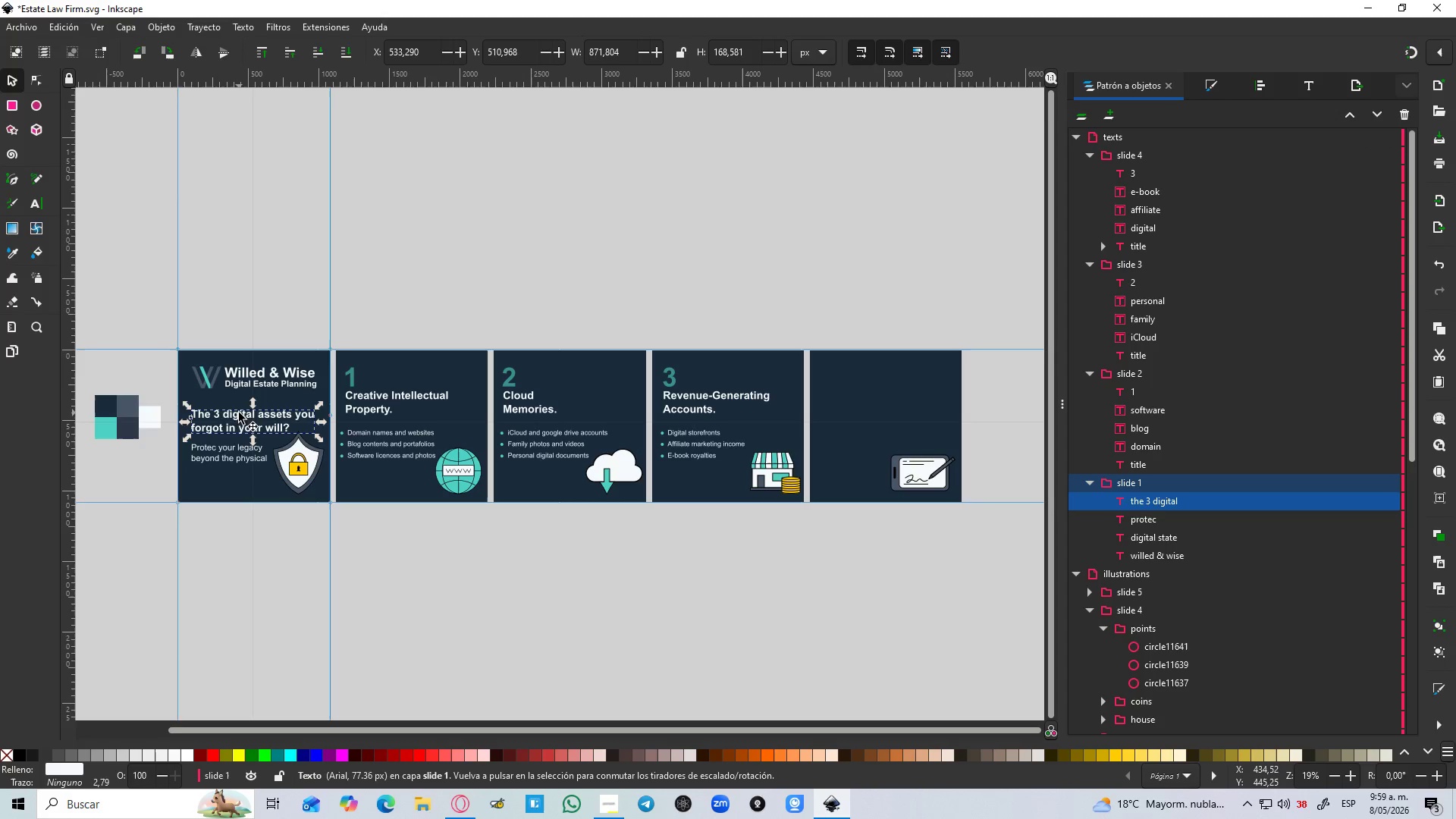 
key(Shift+D)
 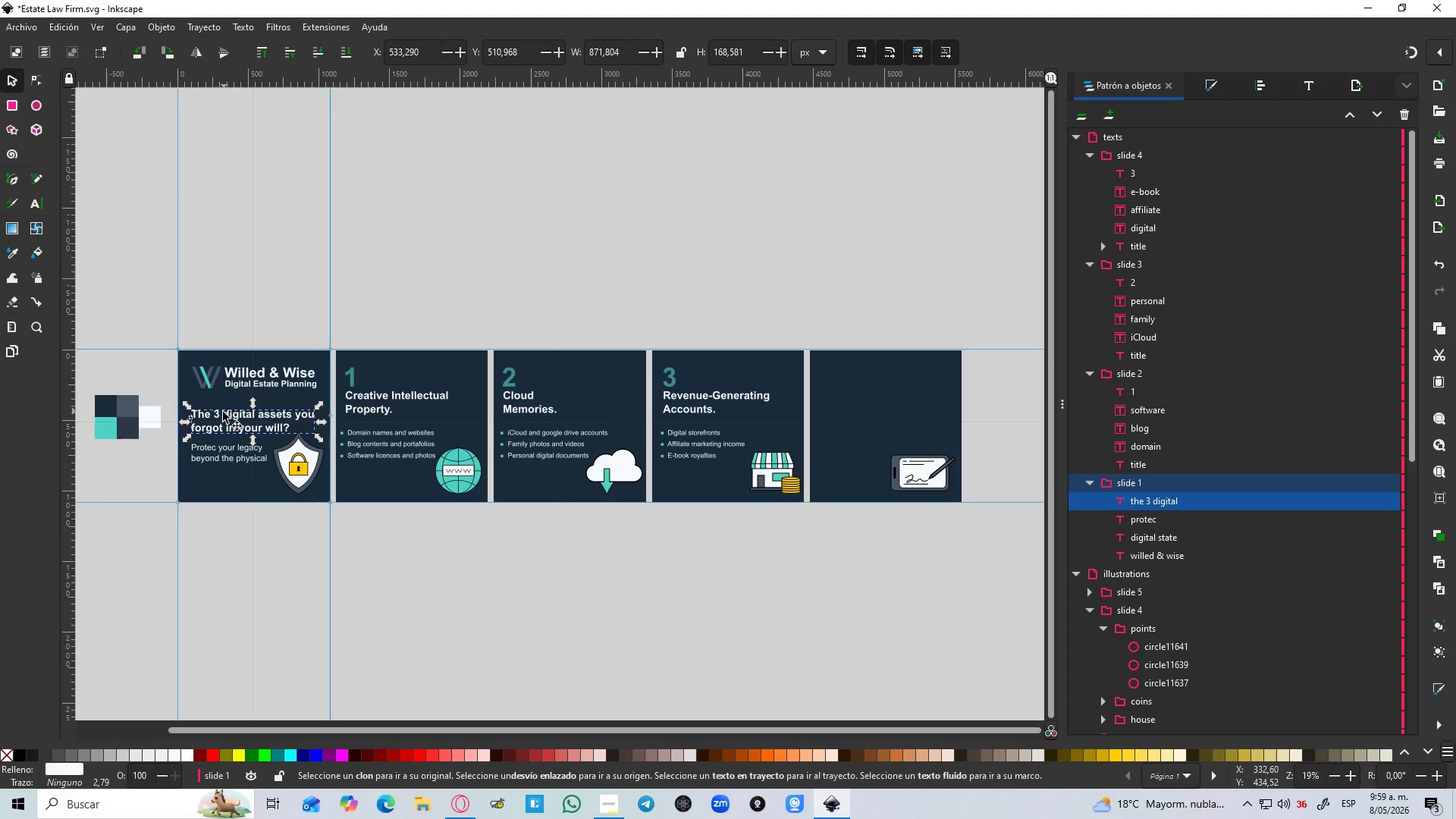 
left_click_drag(start_coordinate=[222, 413], to_coordinate=[789, 403])
 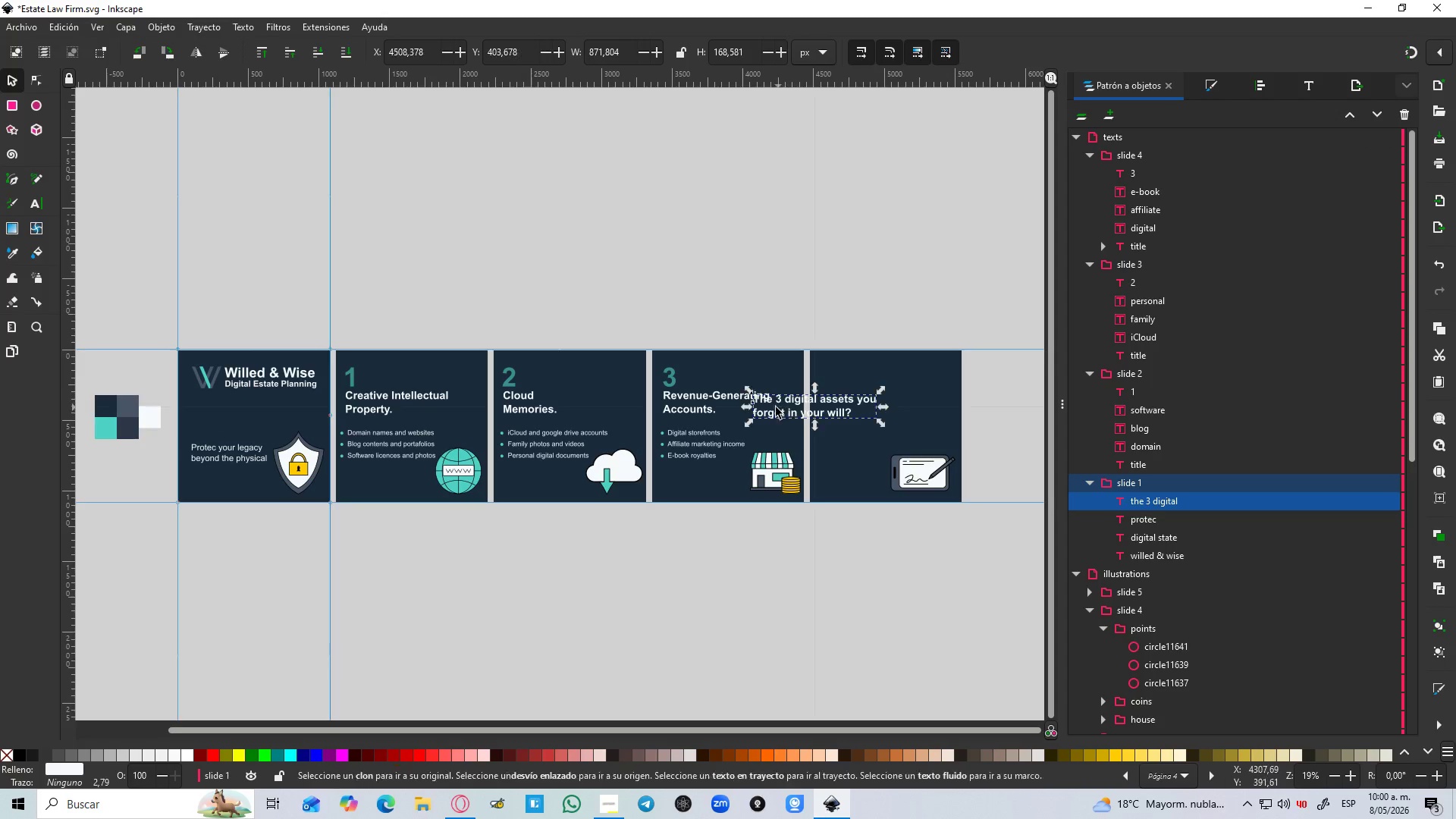 
key(Control+Z)
 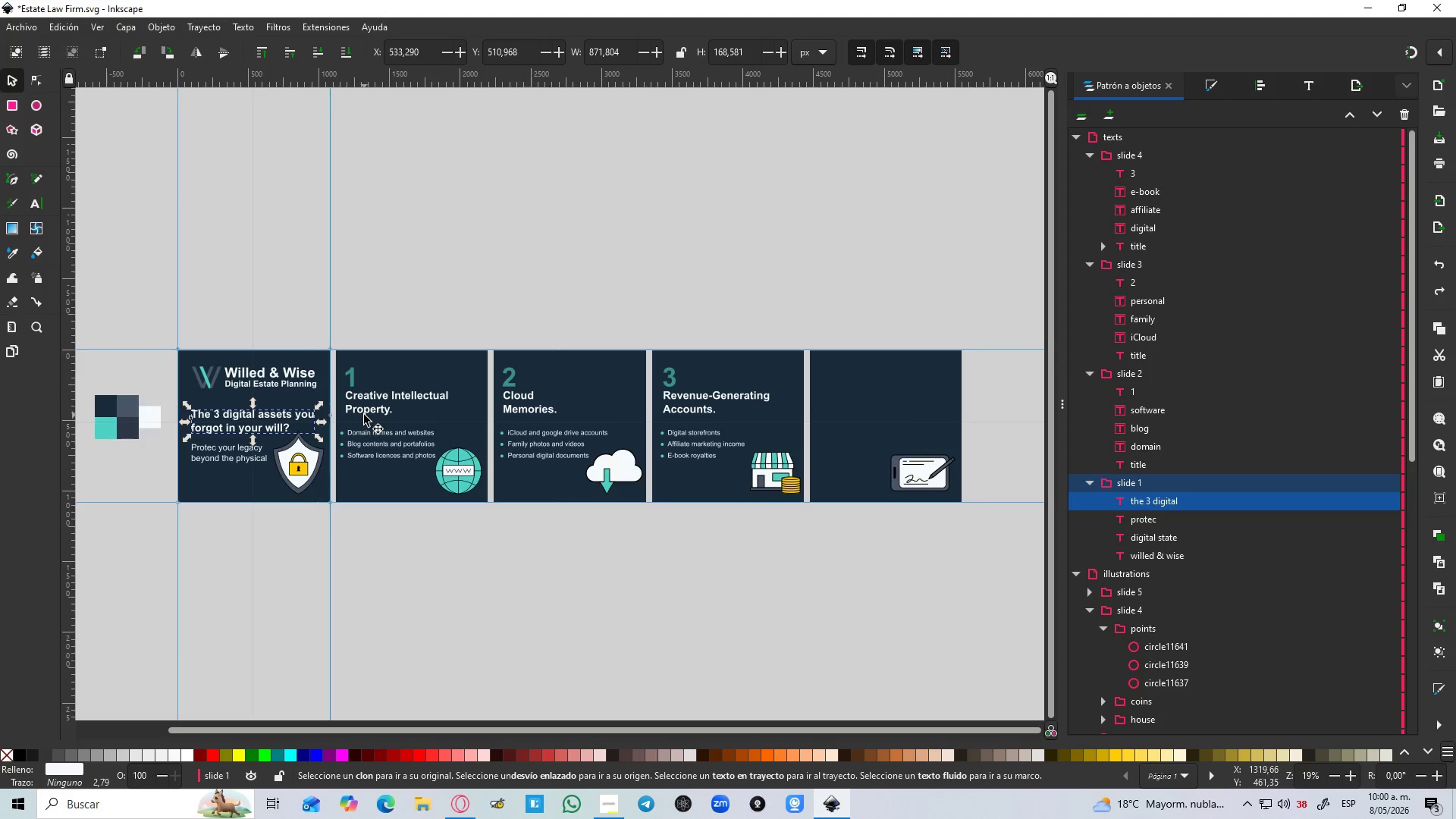 
key(Control+D)
 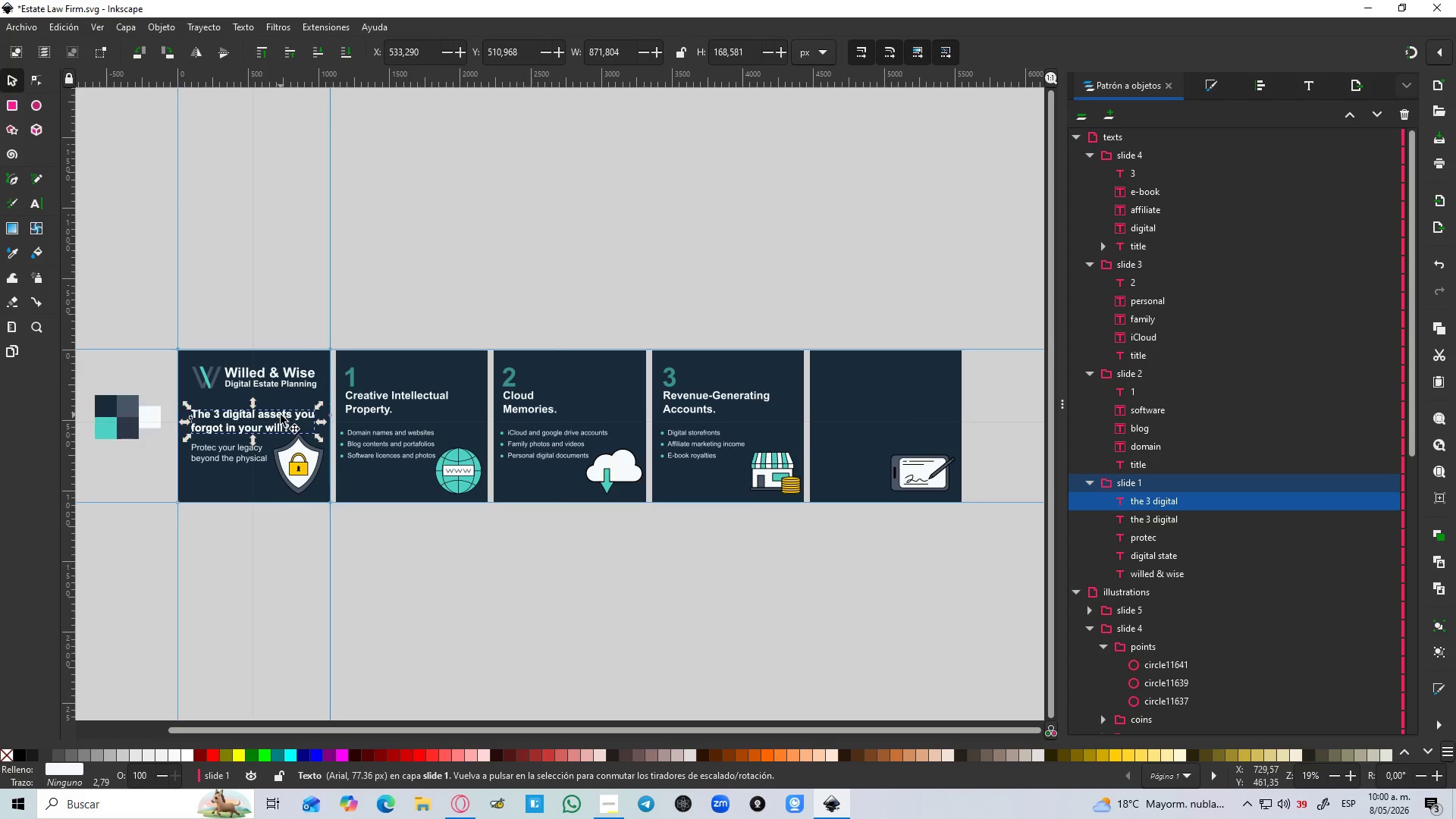 
left_click_drag(start_coordinate=[281, 415], to_coordinate=[919, 379])
 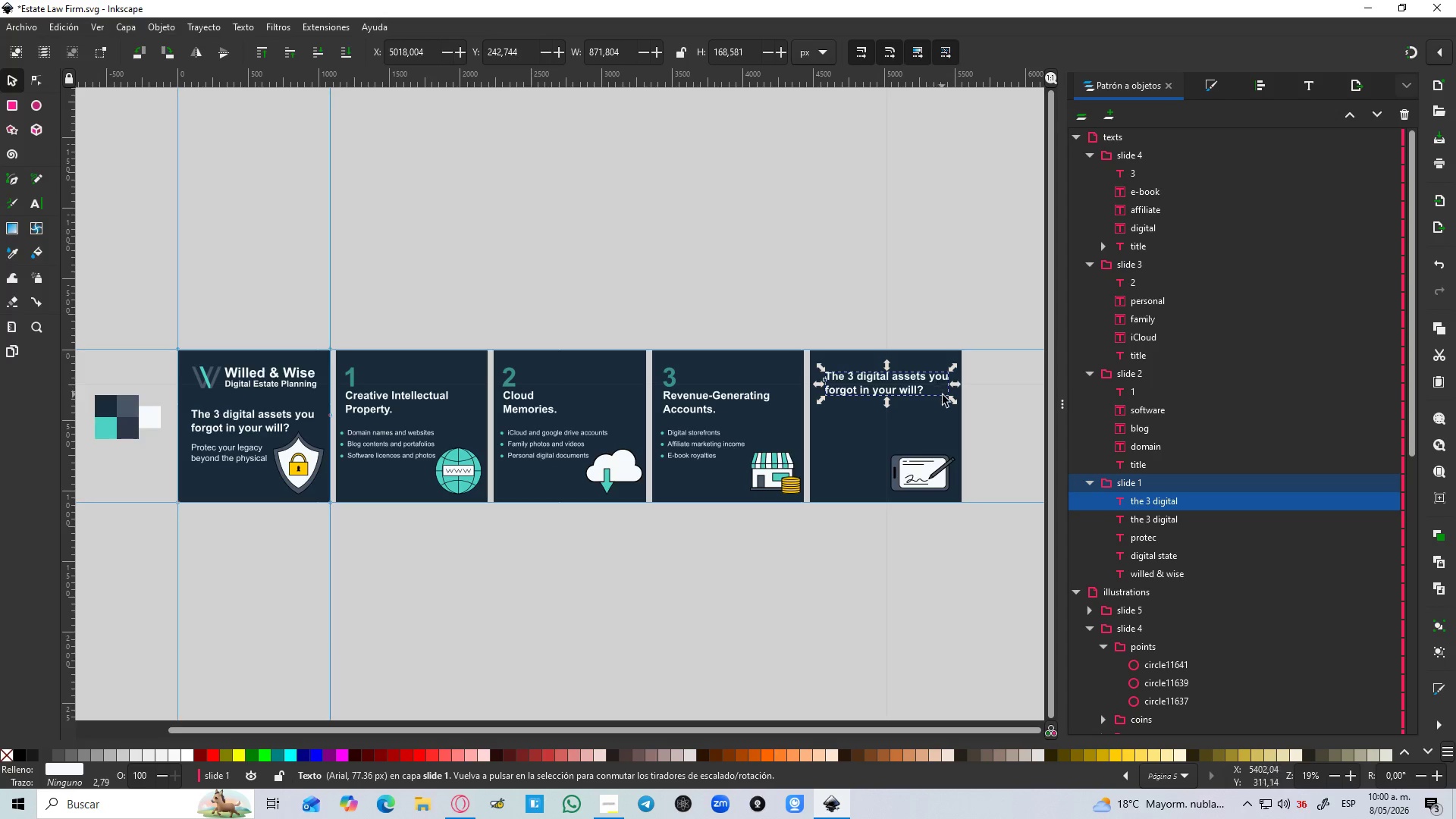 
hold_key(key=ControlLeft, duration=0.52)
 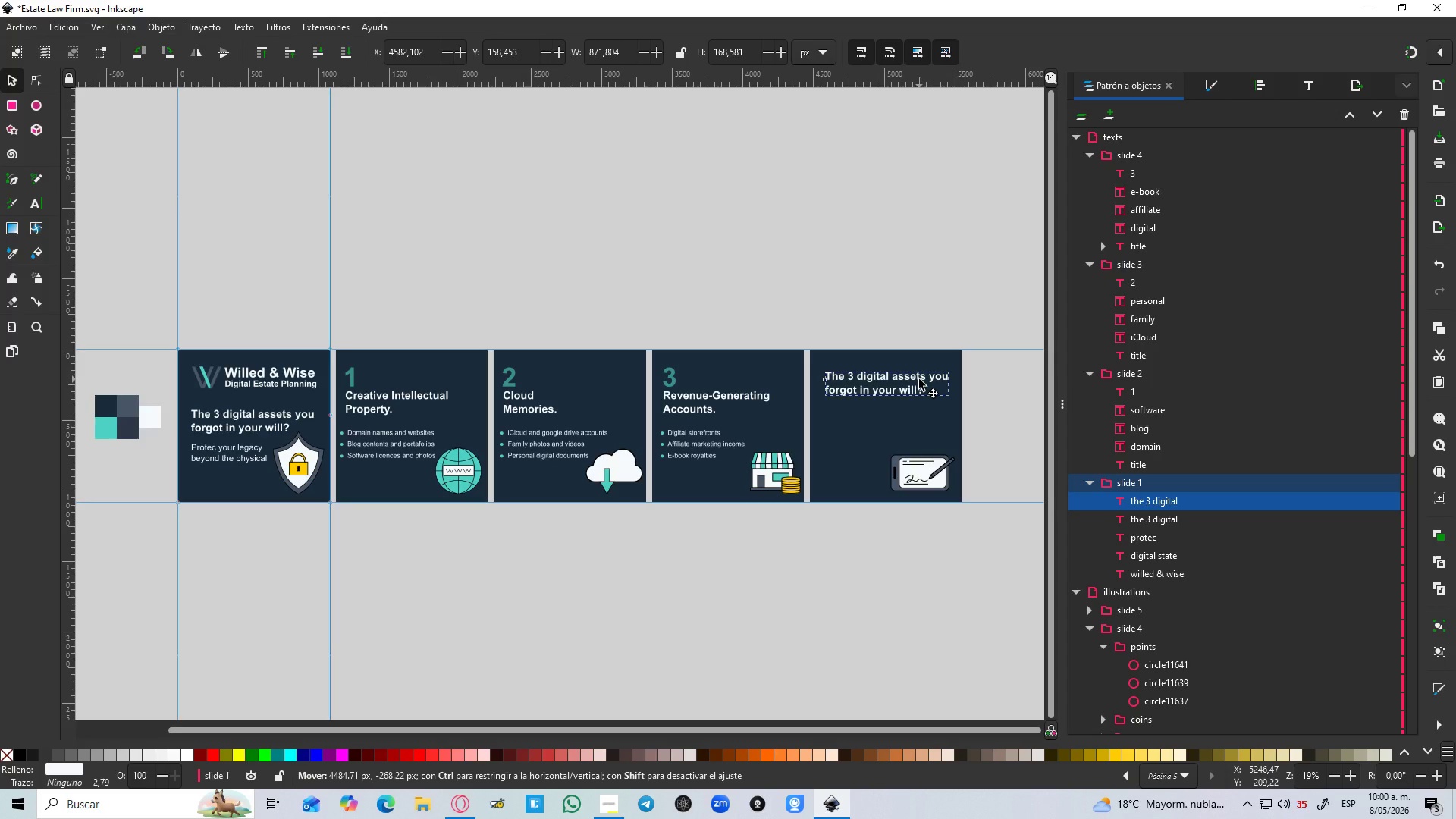 
hold_key(key=ControlLeft, duration=1.52)
scroll: coordinate [966, 404], scroll_direction: up, amount: 2.0
 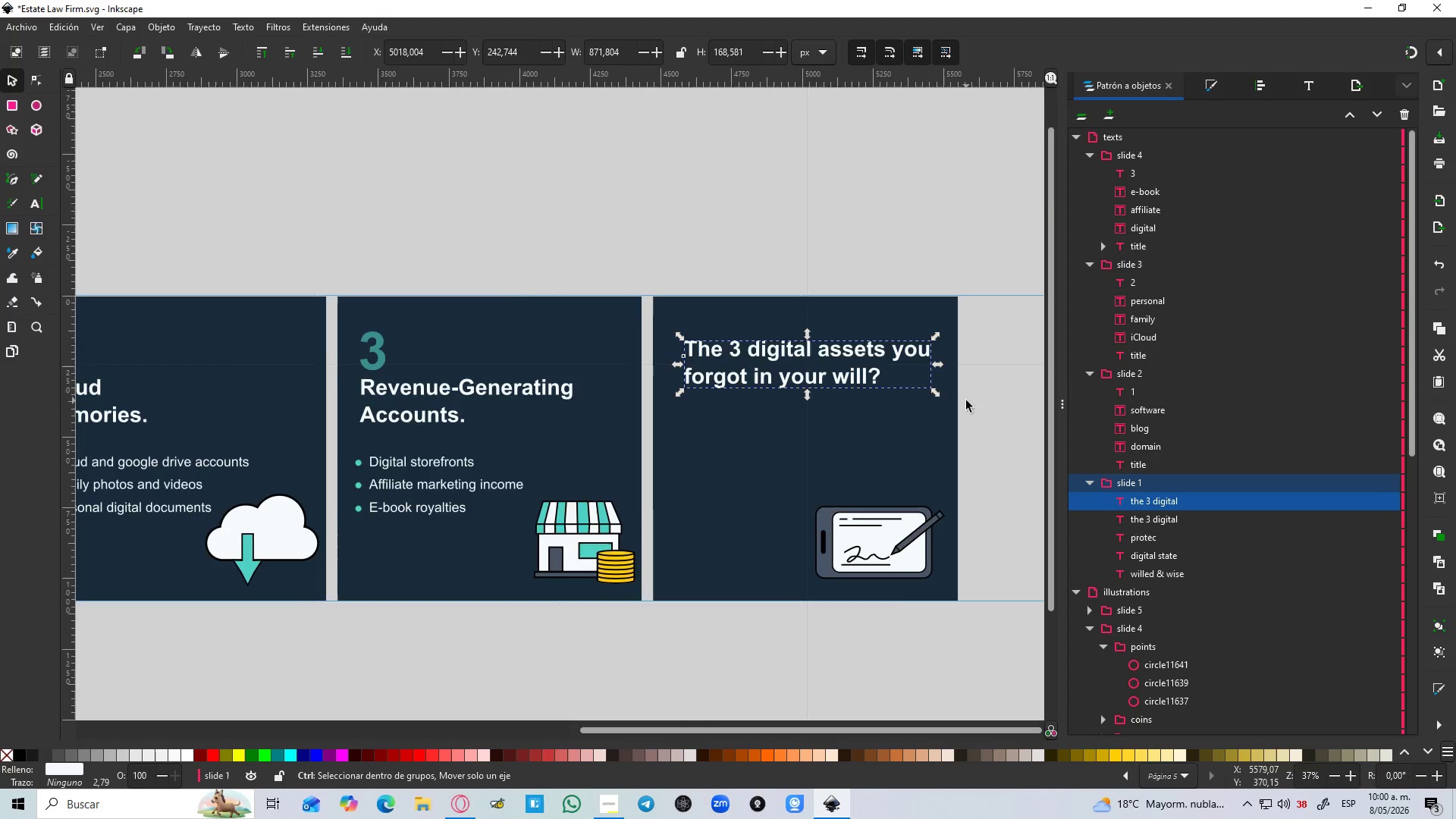 
hold_key(key=ControlLeft, duration=0.34)
 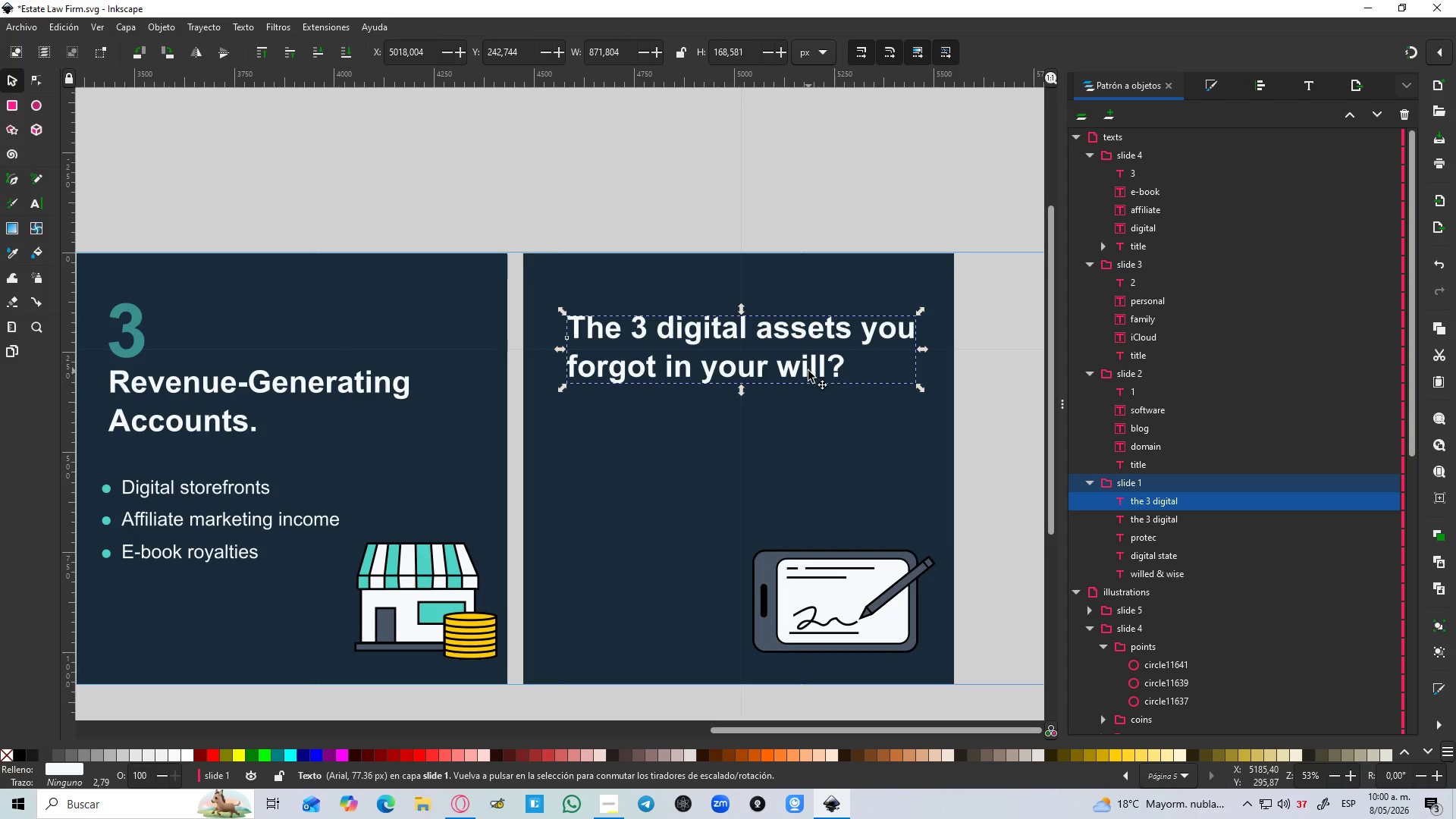 
scroll: coordinate [966, 400], scroll_direction: up, amount: 1.0
 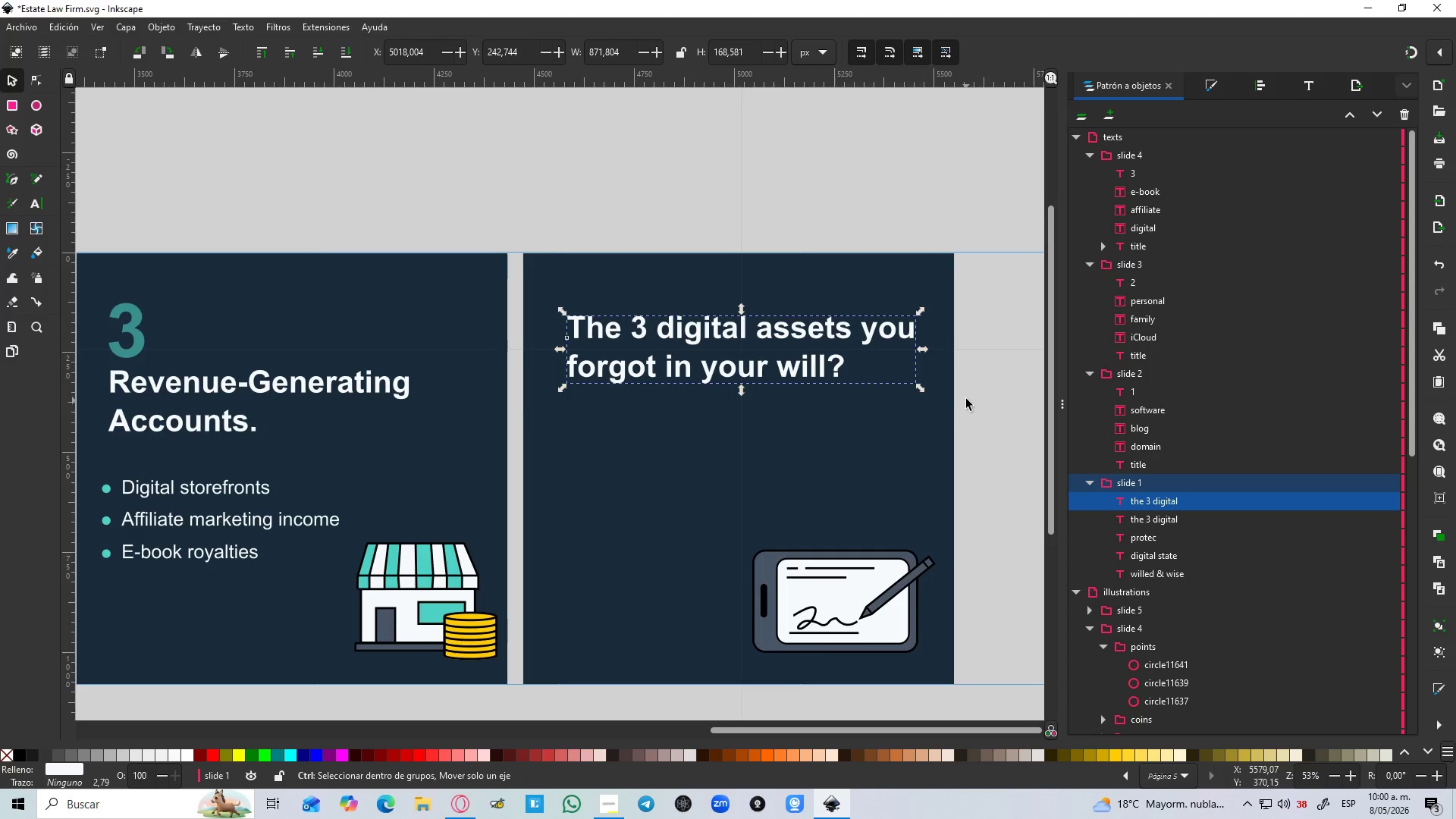 
double_click([808, 371])
 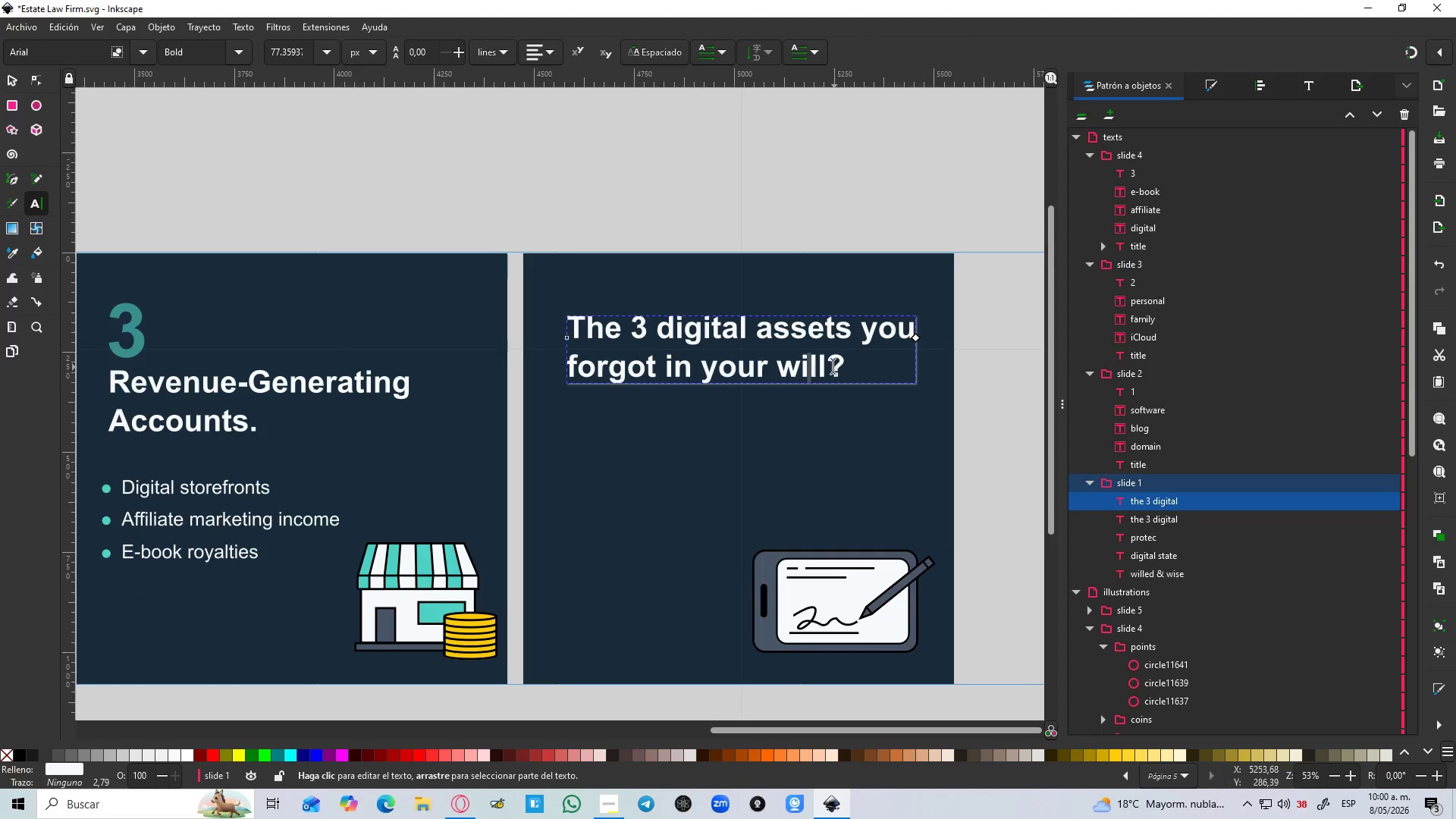 
left_click_drag(start_coordinate=[831, 366], to_coordinate=[562, 329])
 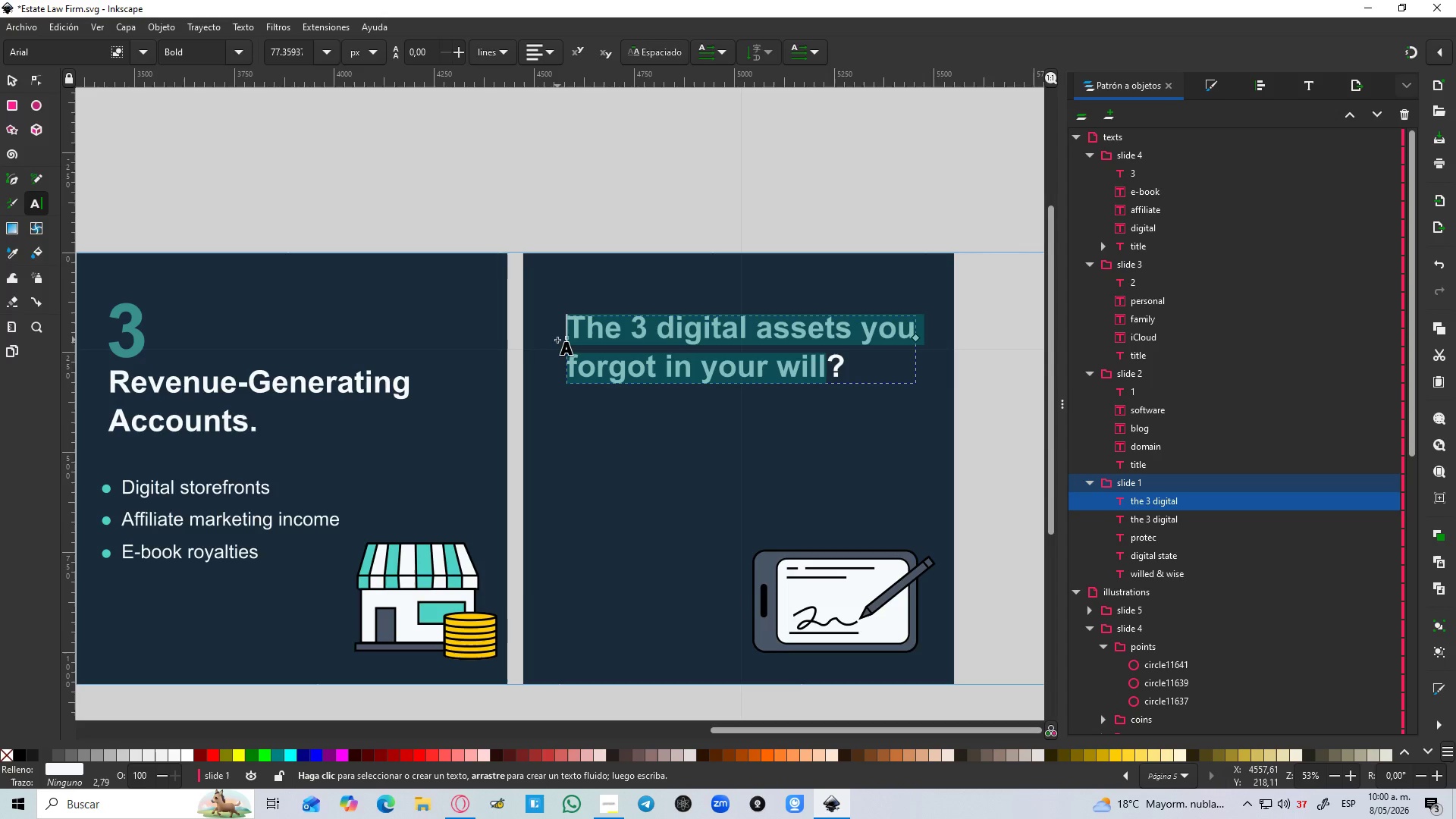 
type(Is your digital state )
 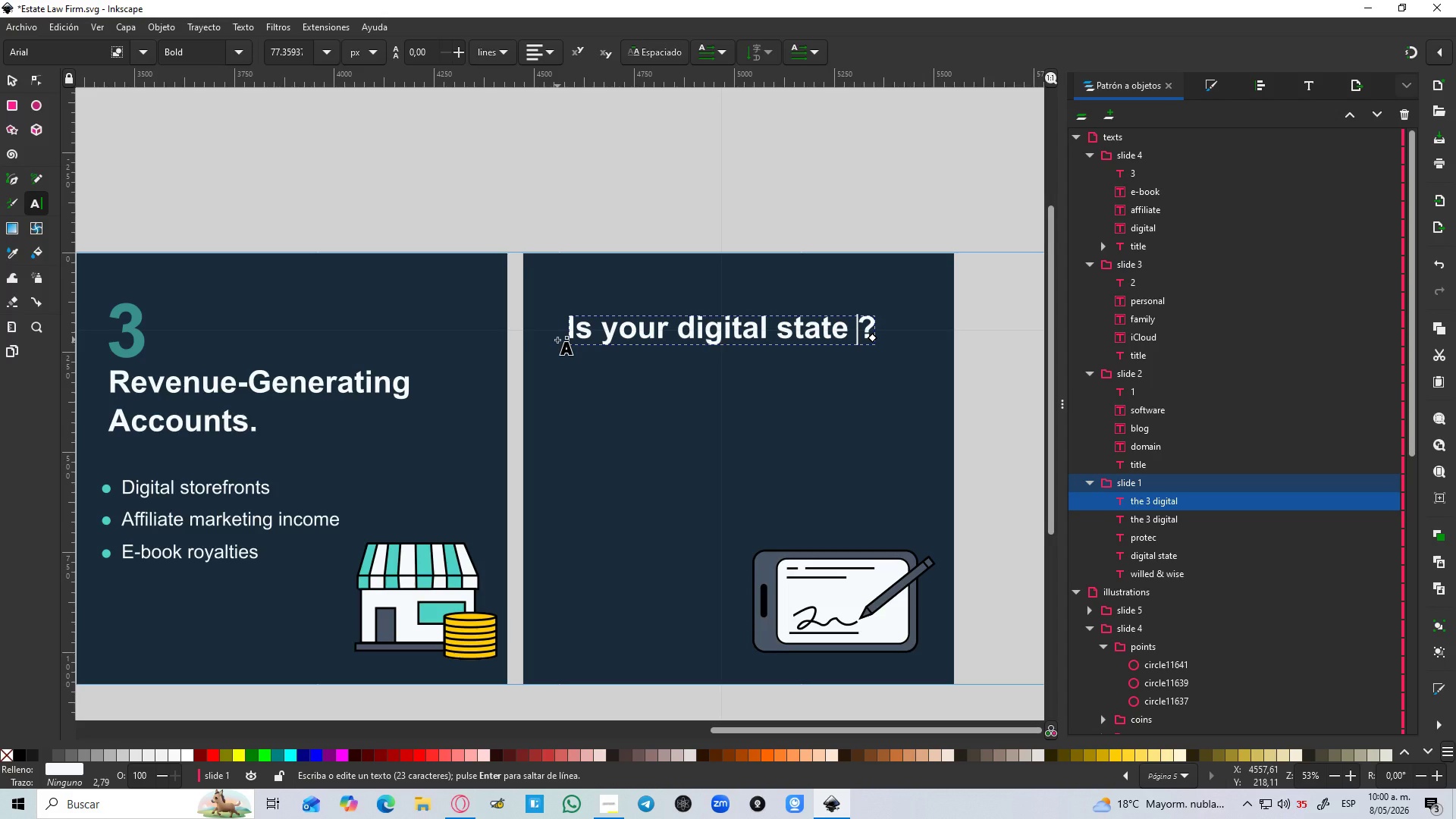 
key(Enter)
 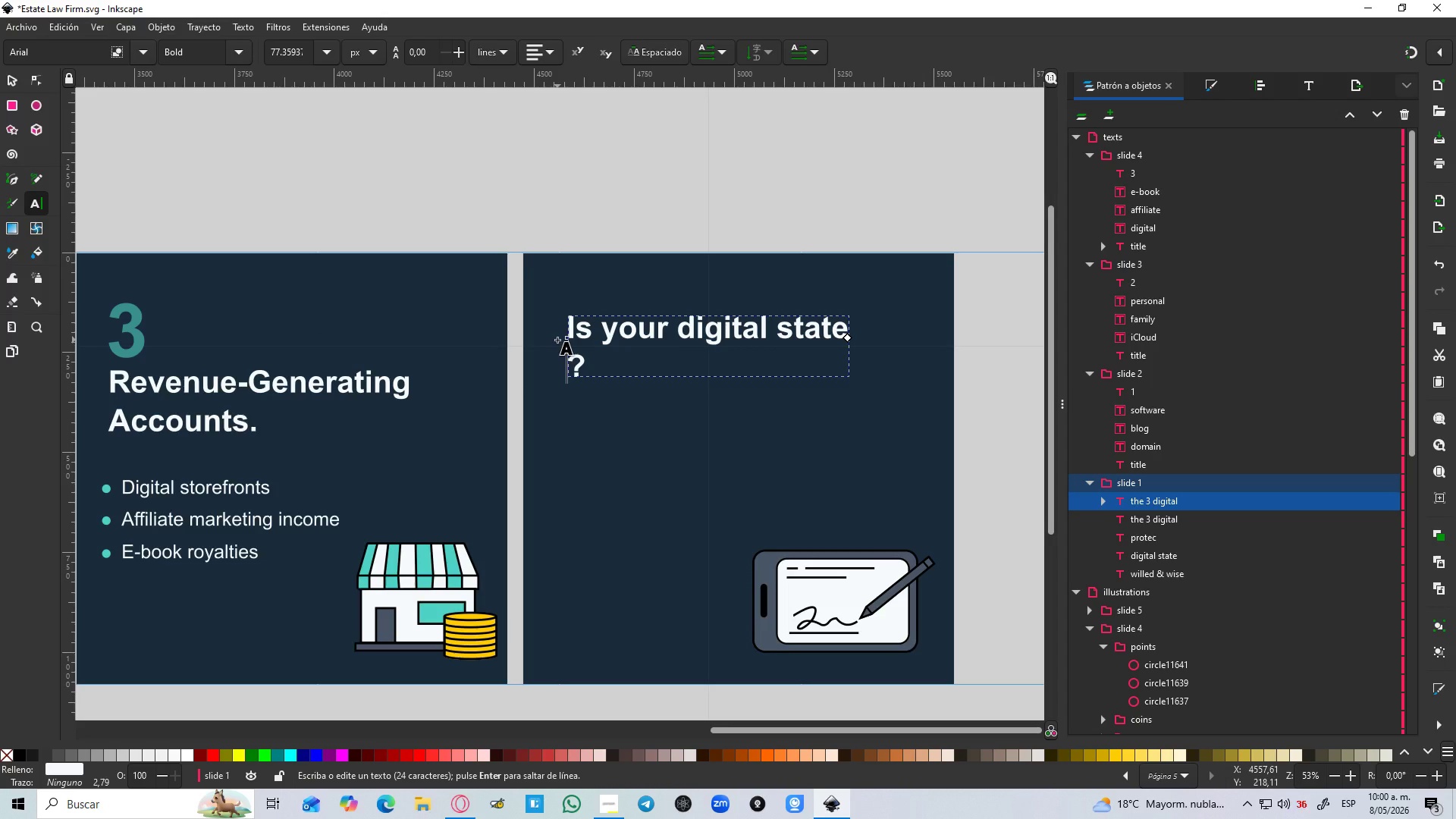 
type(Po)
key(Backspace)
type(rotected)
 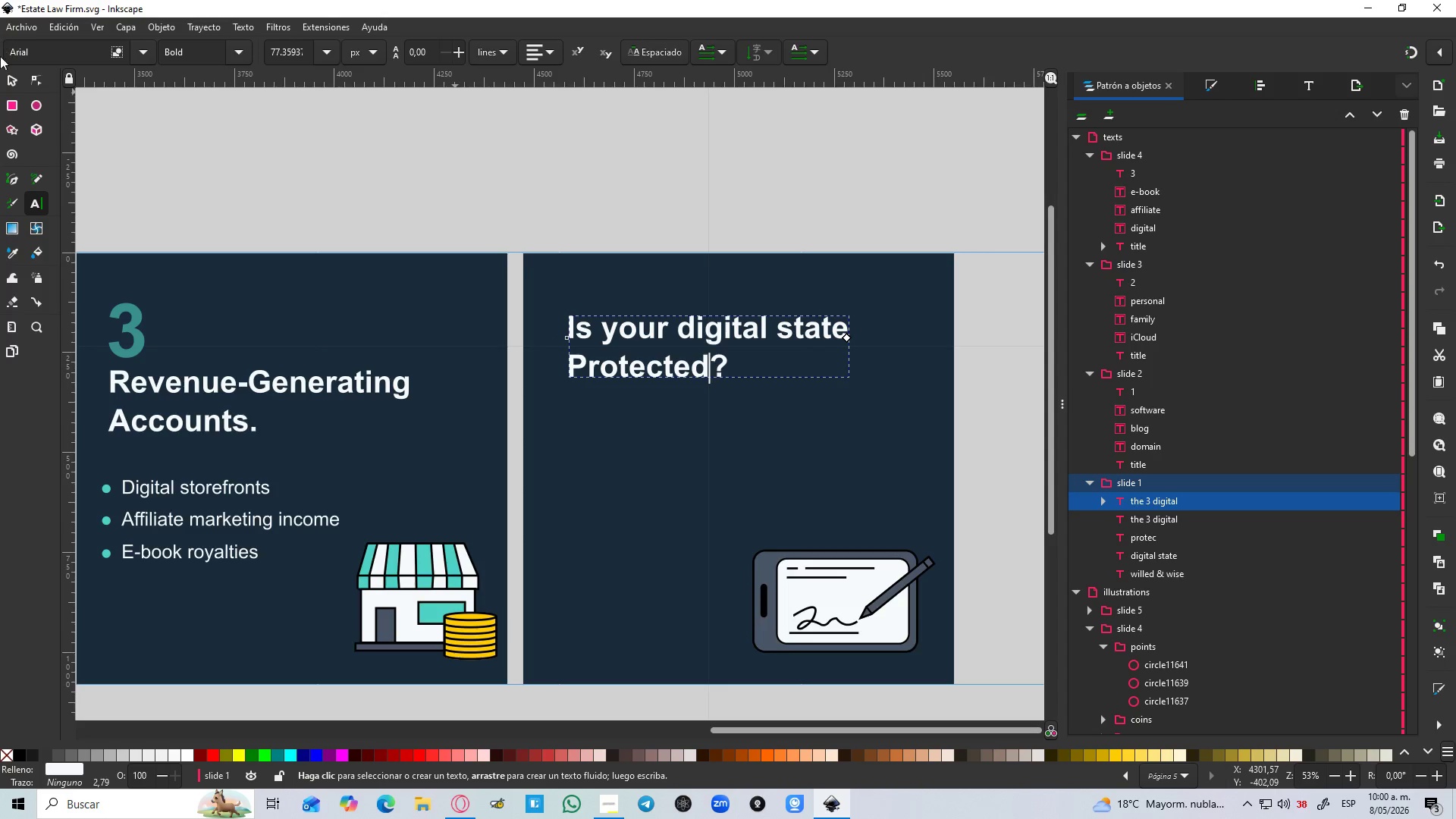 
left_click([17, 77])
 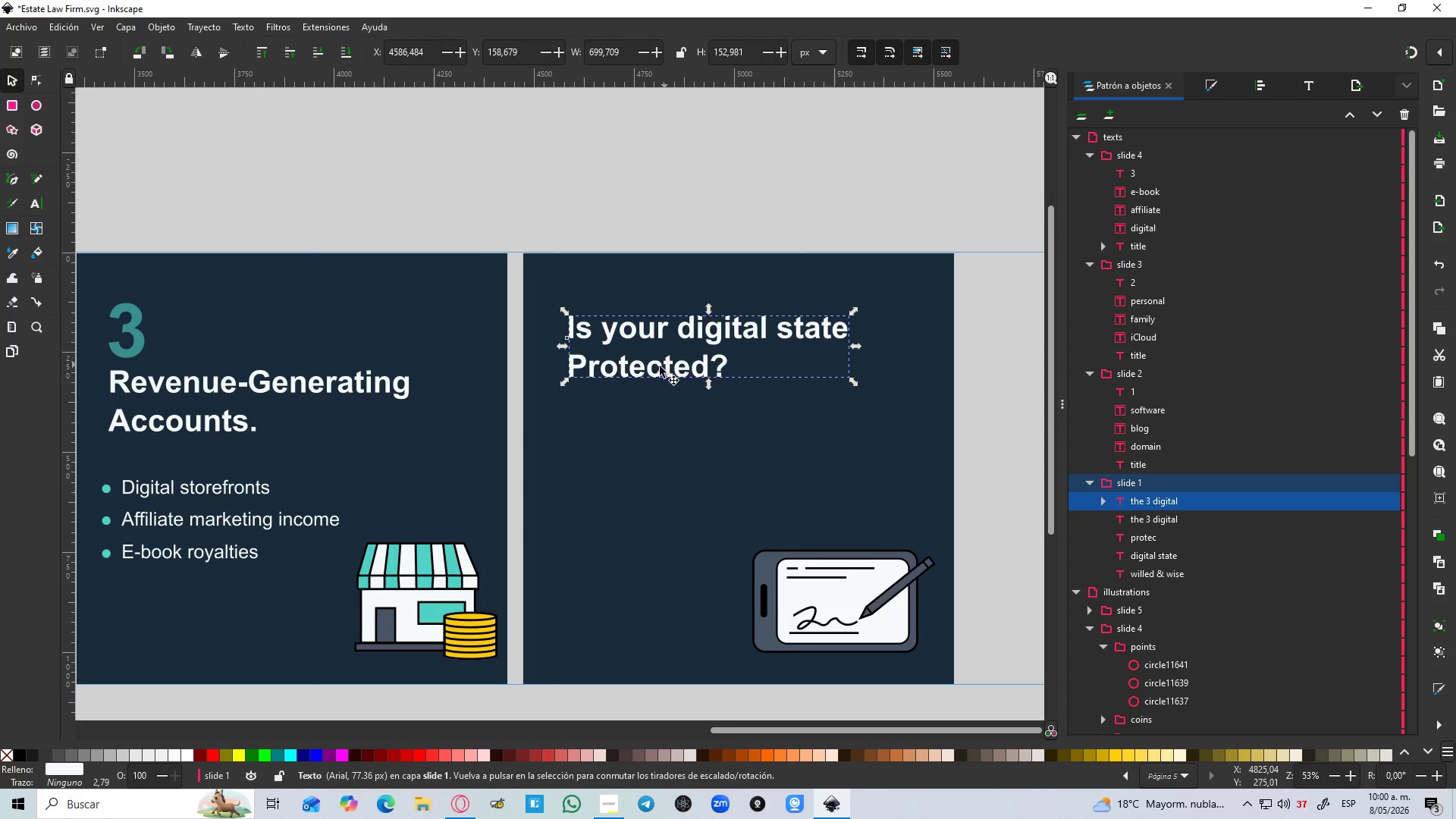 
left_click_drag(start_coordinate=[657, 370], to_coordinate=[661, 352])
 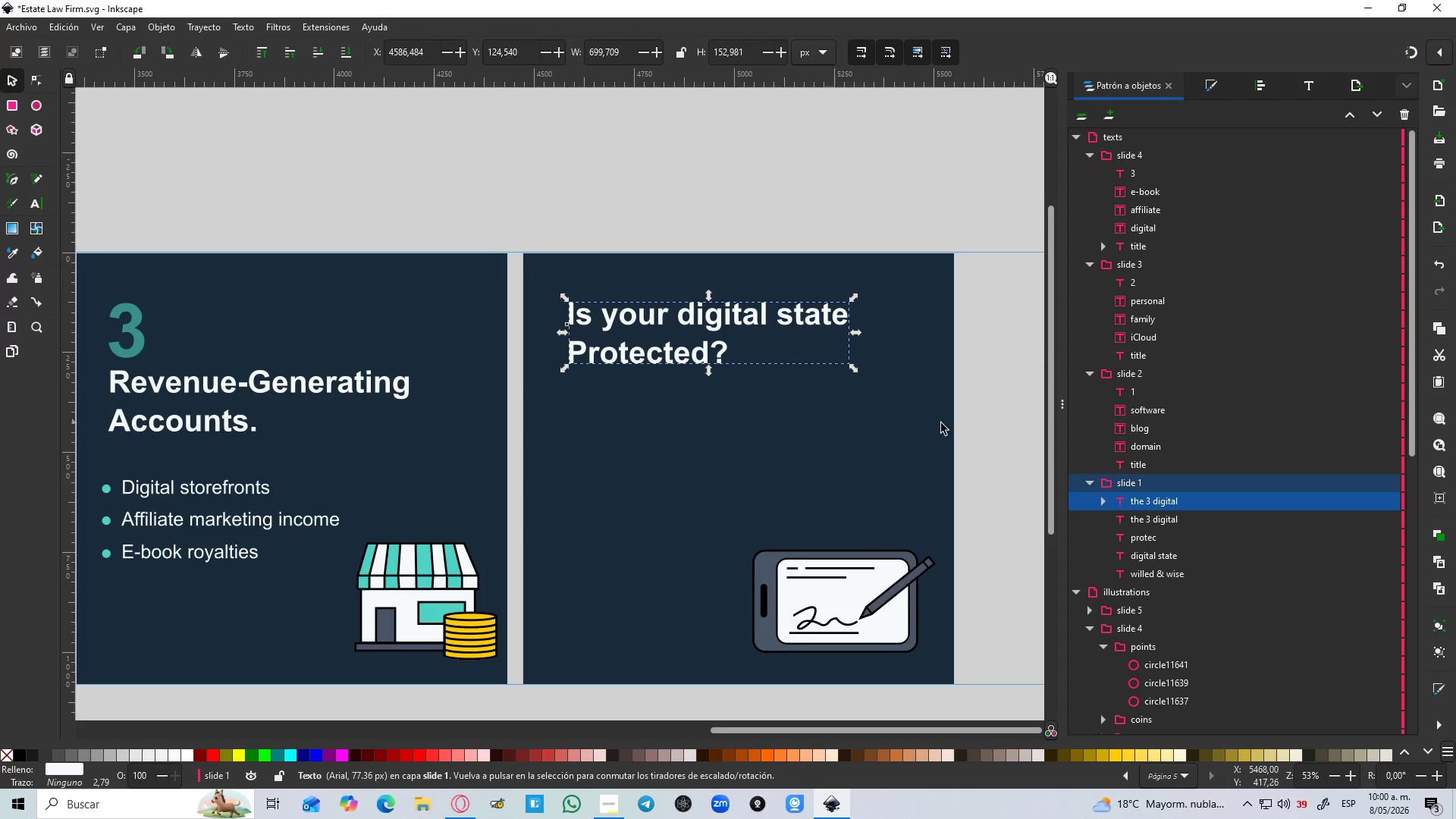 
hold_key(key=ControlLeft, duration=1.5)
 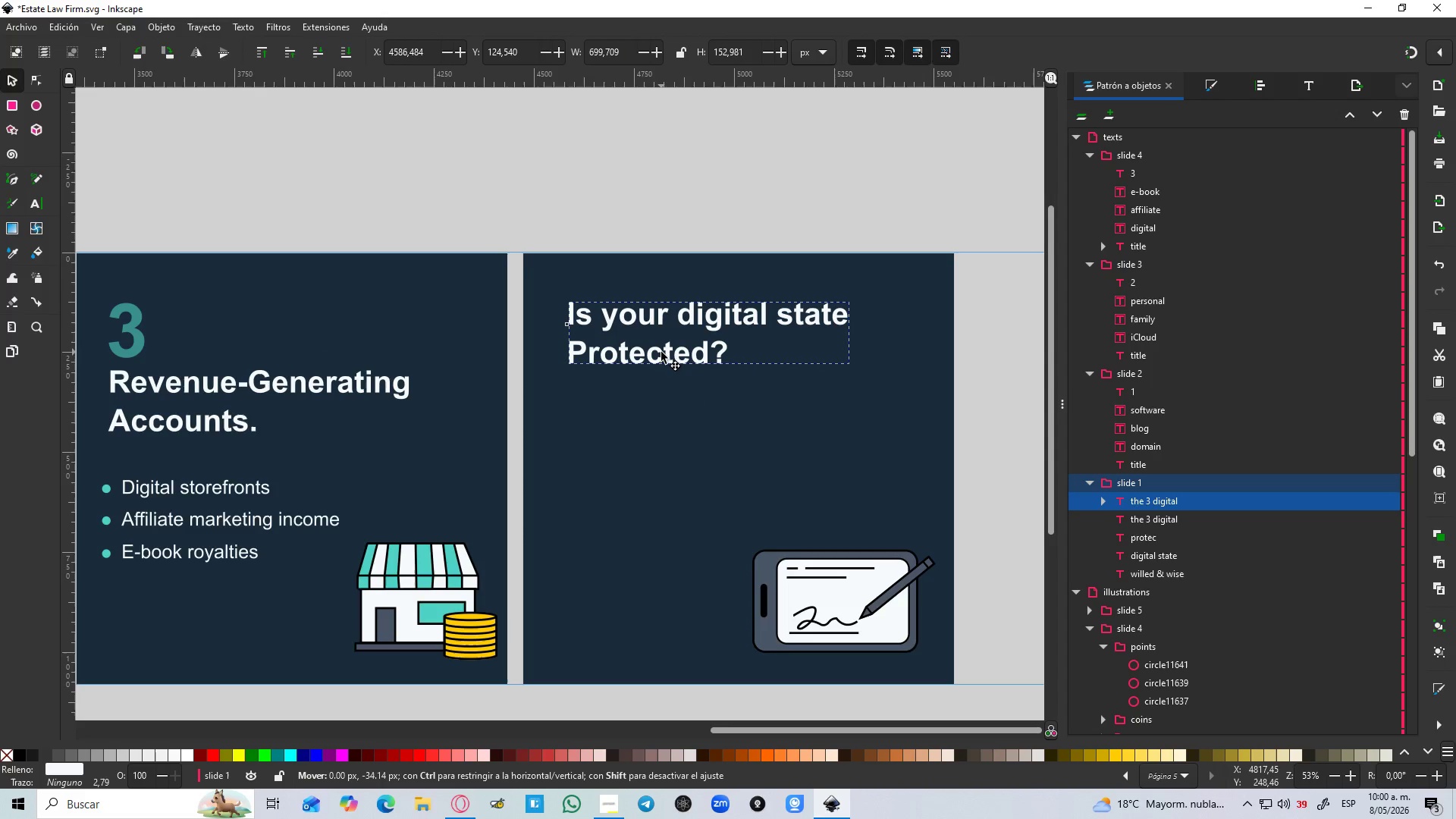 
hold_key(key=ControlLeft, duration=0.83)
 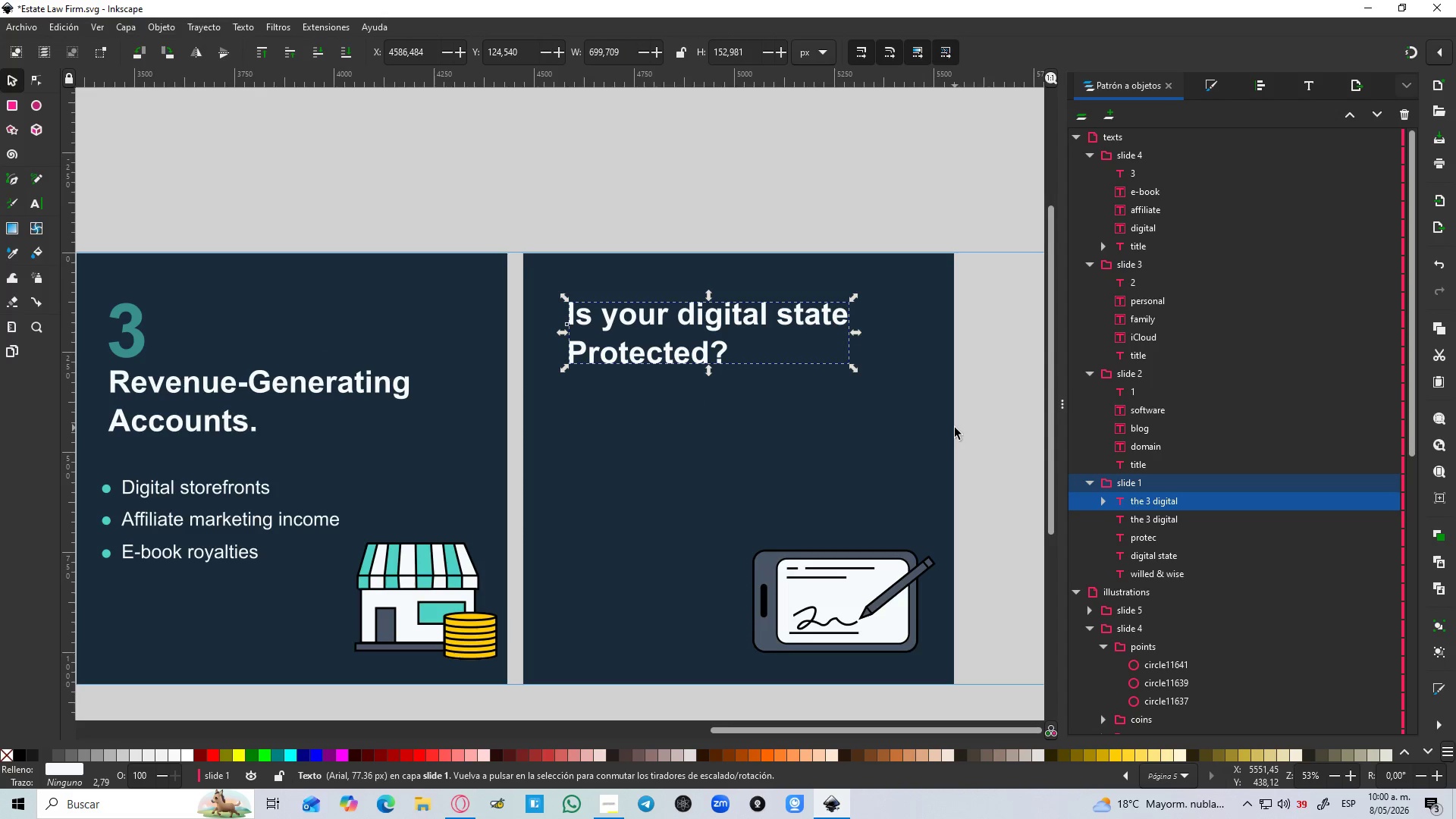 
left_click([981, 424])
 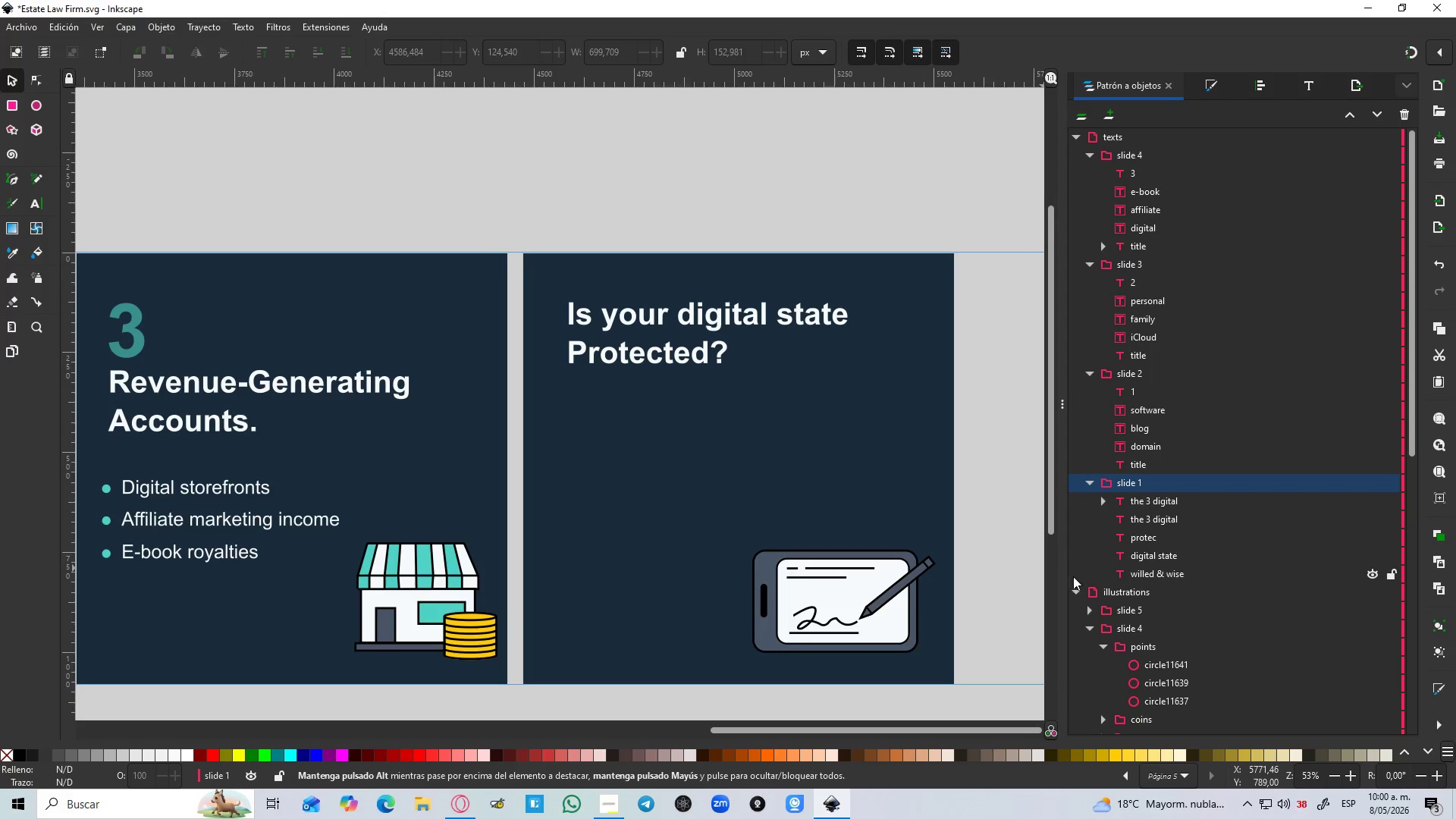 
left_click([1114, 596])
 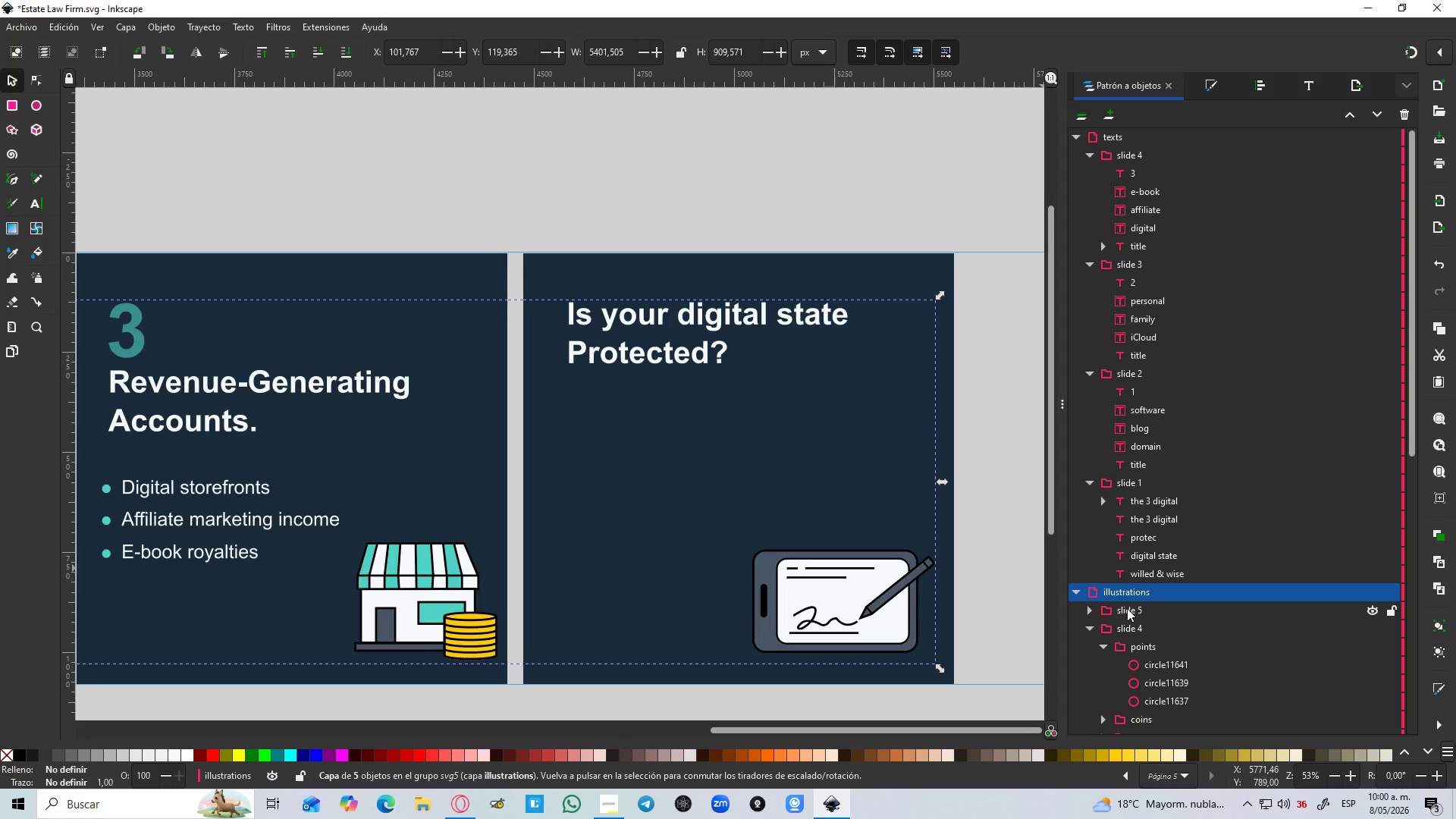 
left_click([1127, 608])
 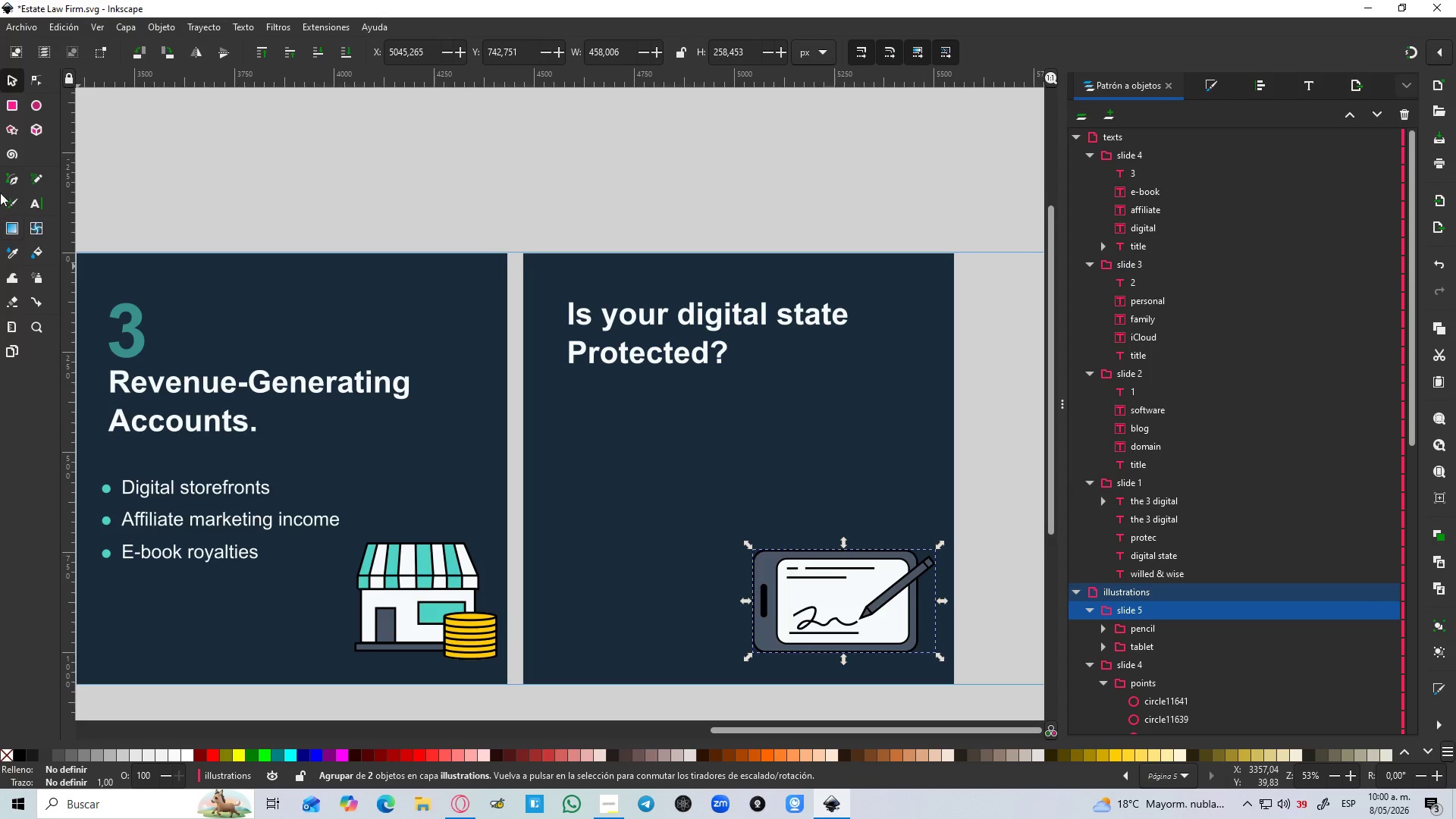 
left_click([15, 99])
 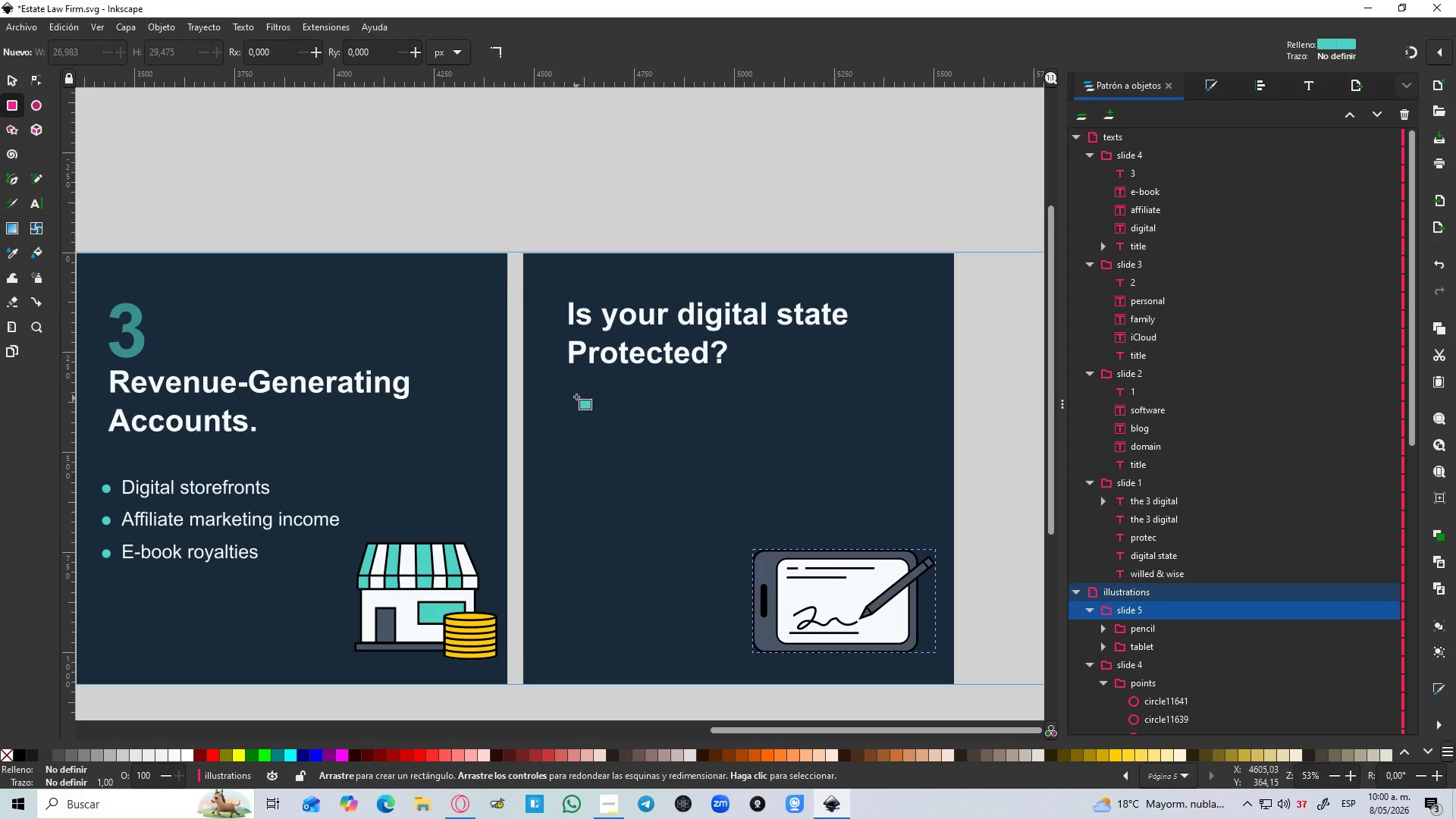 
left_click_drag(start_coordinate=[564, 391], to_coordinate=[915, 479])
 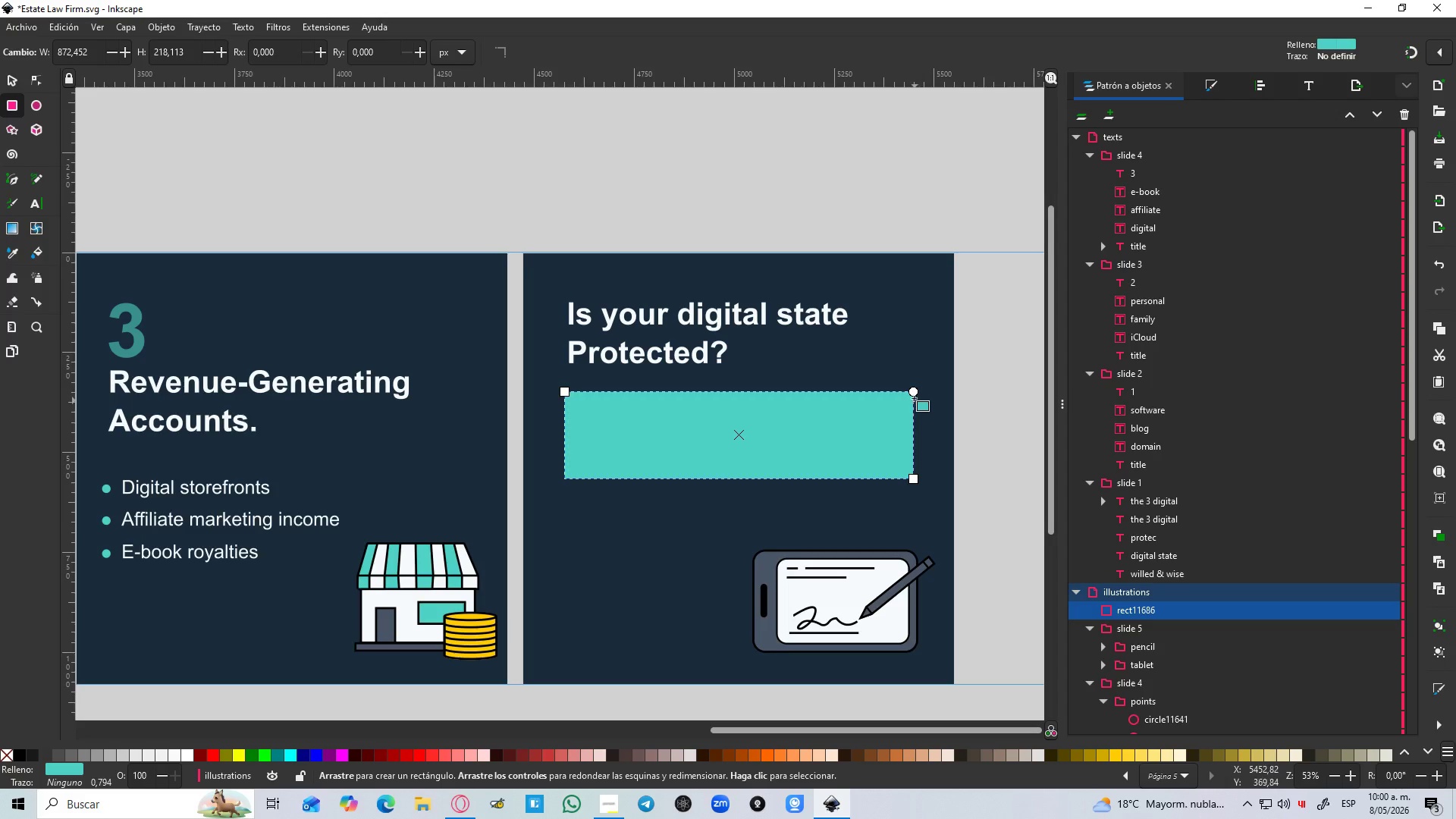 
hold_key(key=ControlLeft, duration=1.5)
 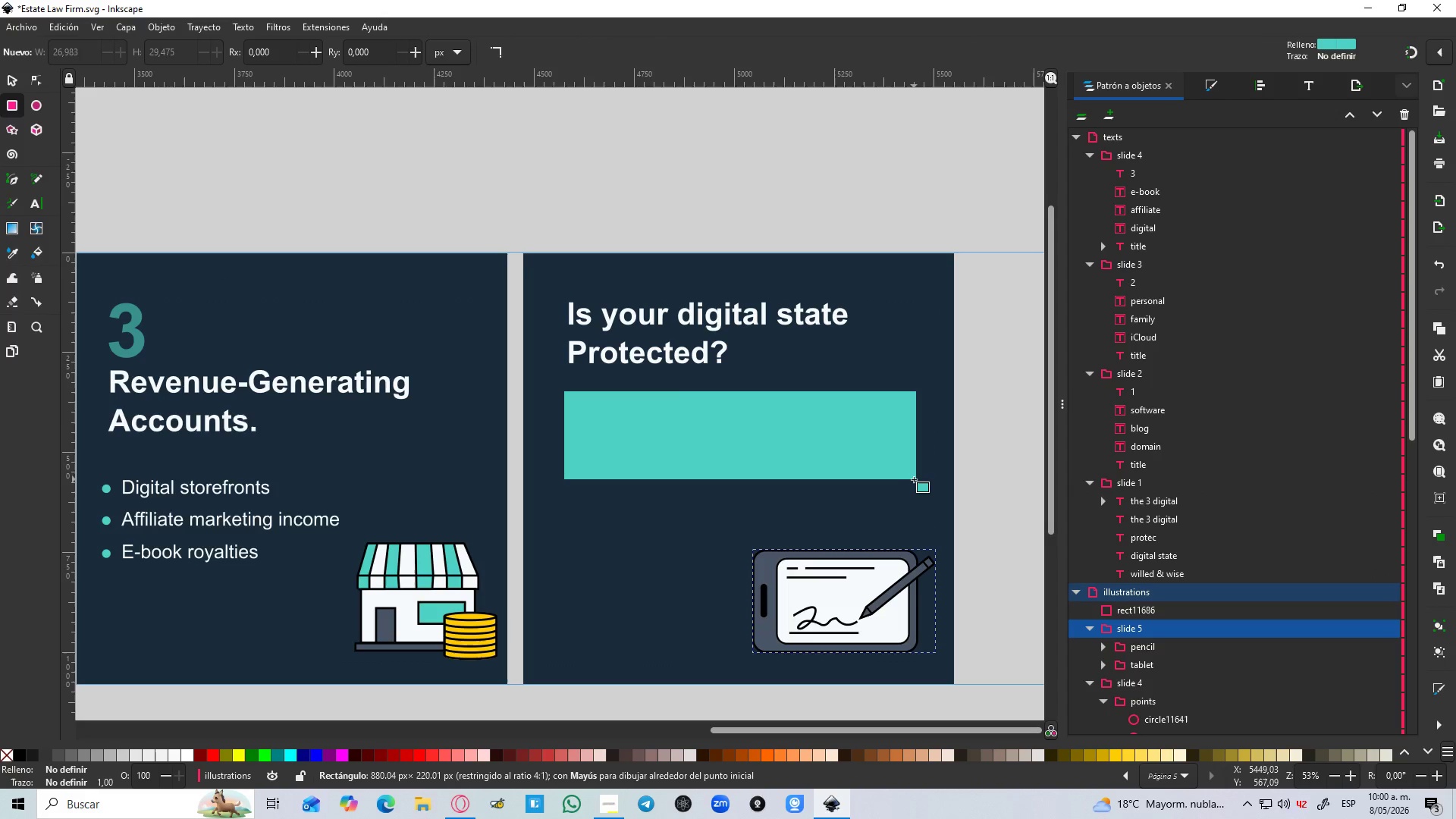 
hold_key(key=ControlLeft, duration=0.95)
 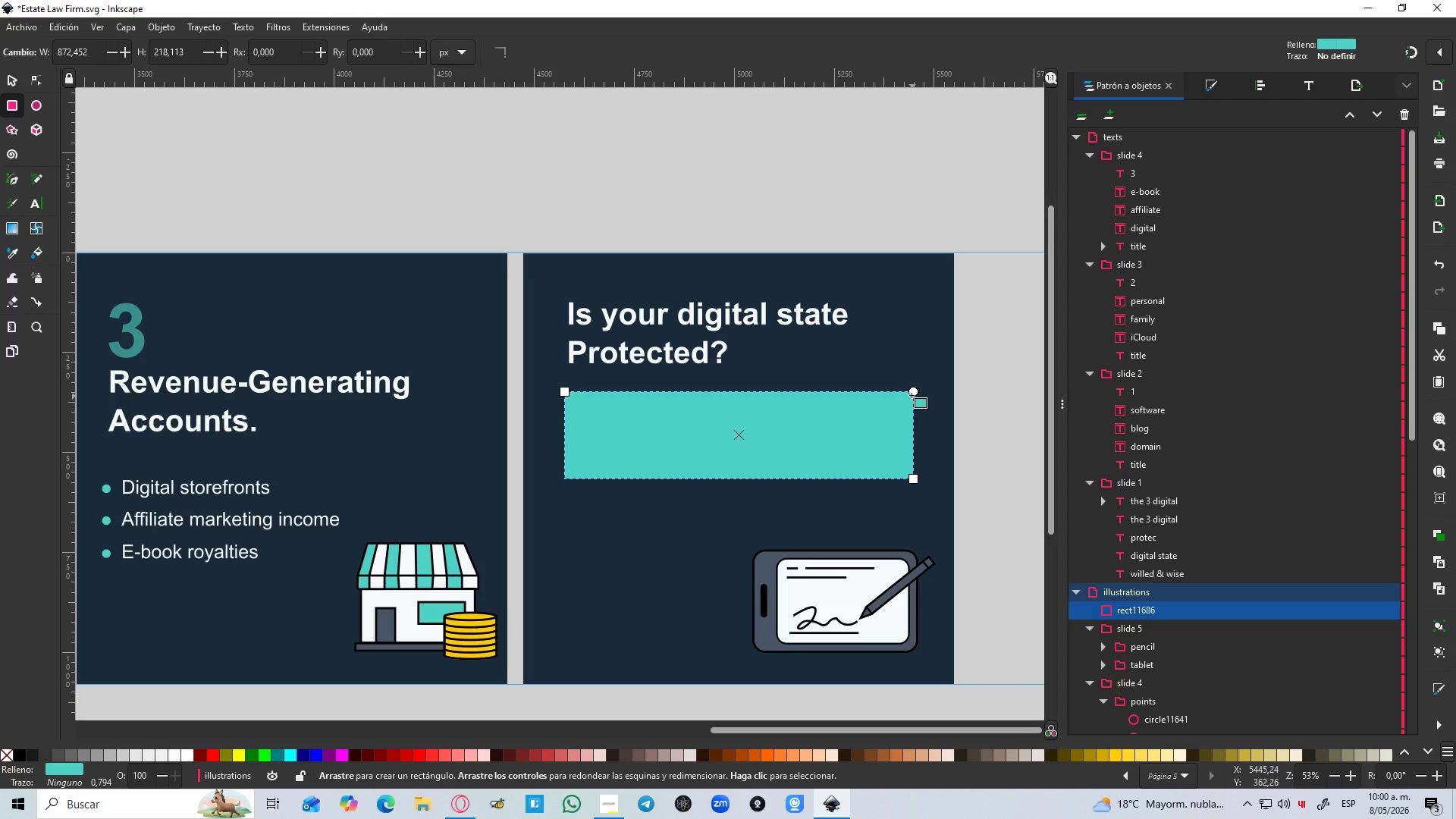 
hold_key(key=ControlLeft, duration=13.7)
left_click_drag(start_coordinate=[912, 394], to_coordinate=[909, 419])
 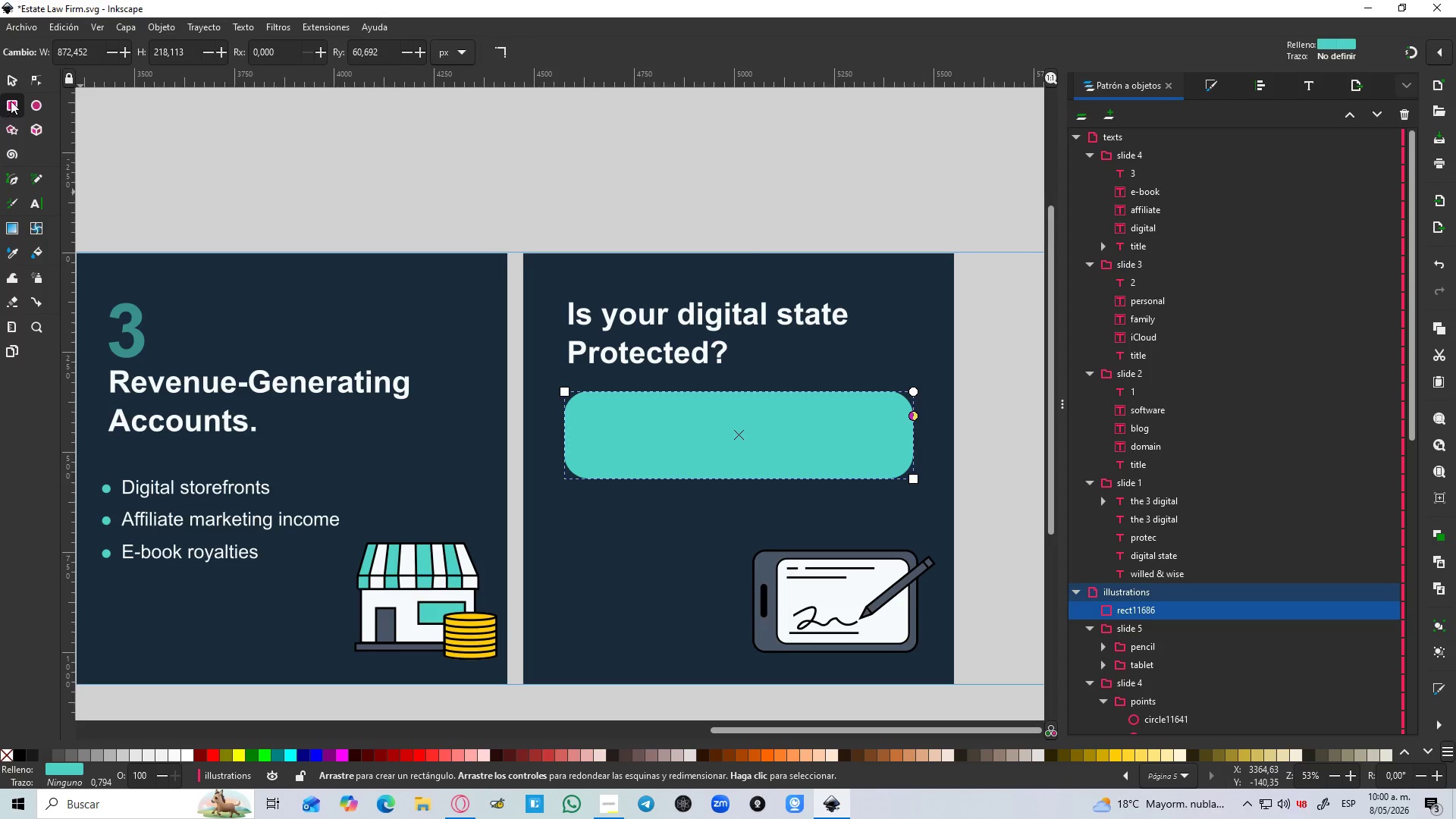 
left_click([14, 85])
 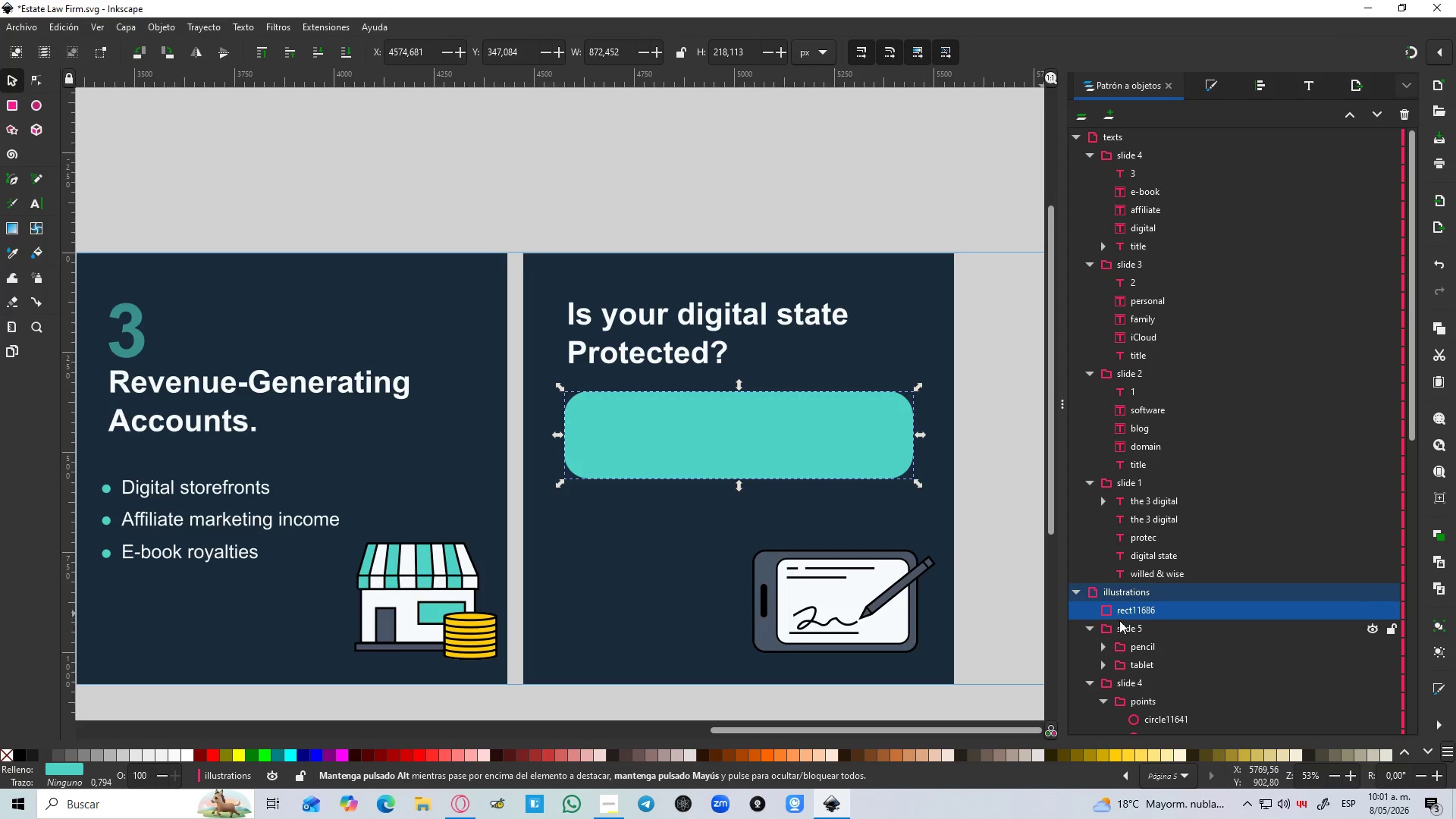 
left_click_drag(start_coordinate=[1123, 612], to_coordinate=[1133, 627])
 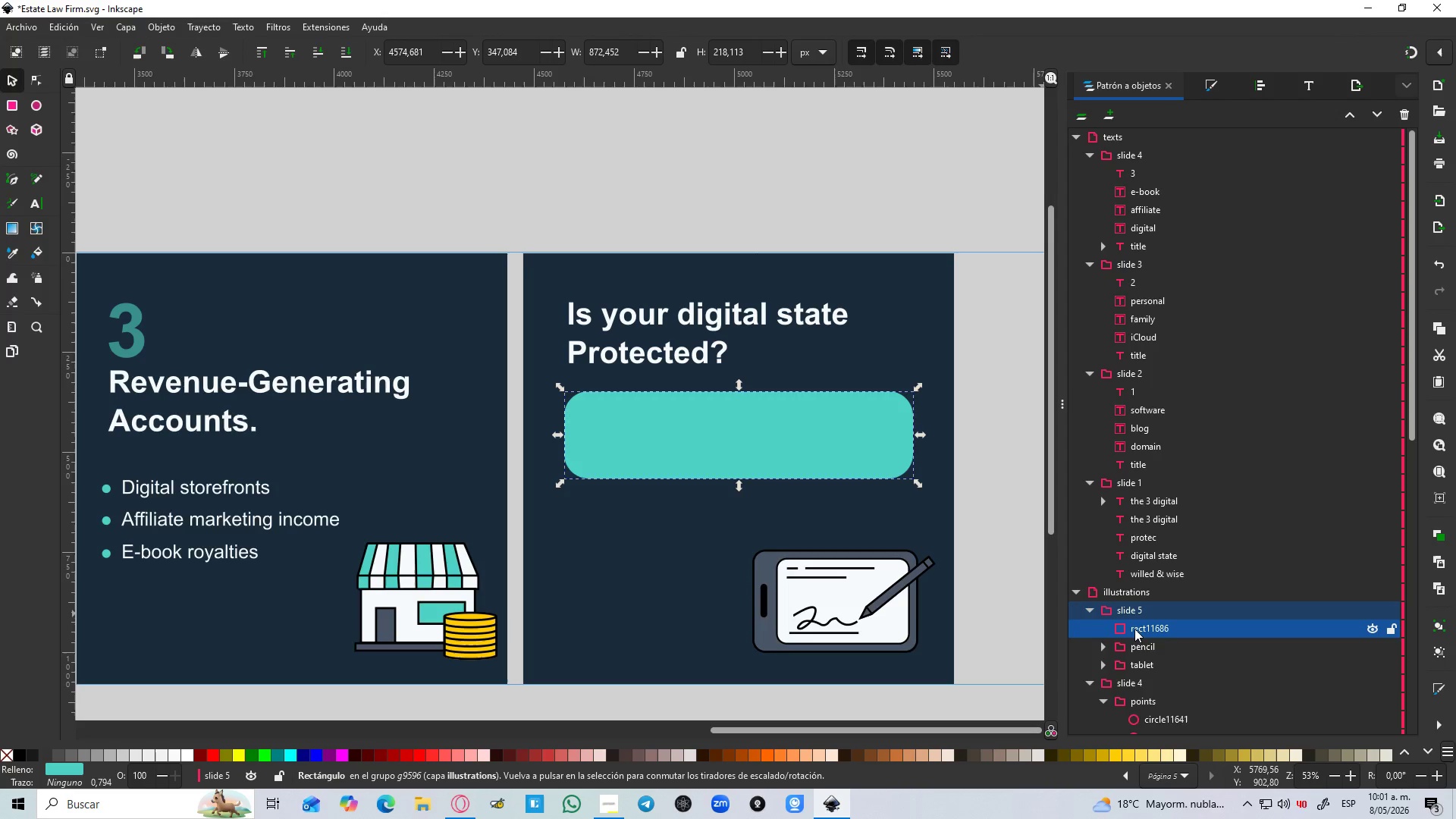 
left_click([1136, 629])
 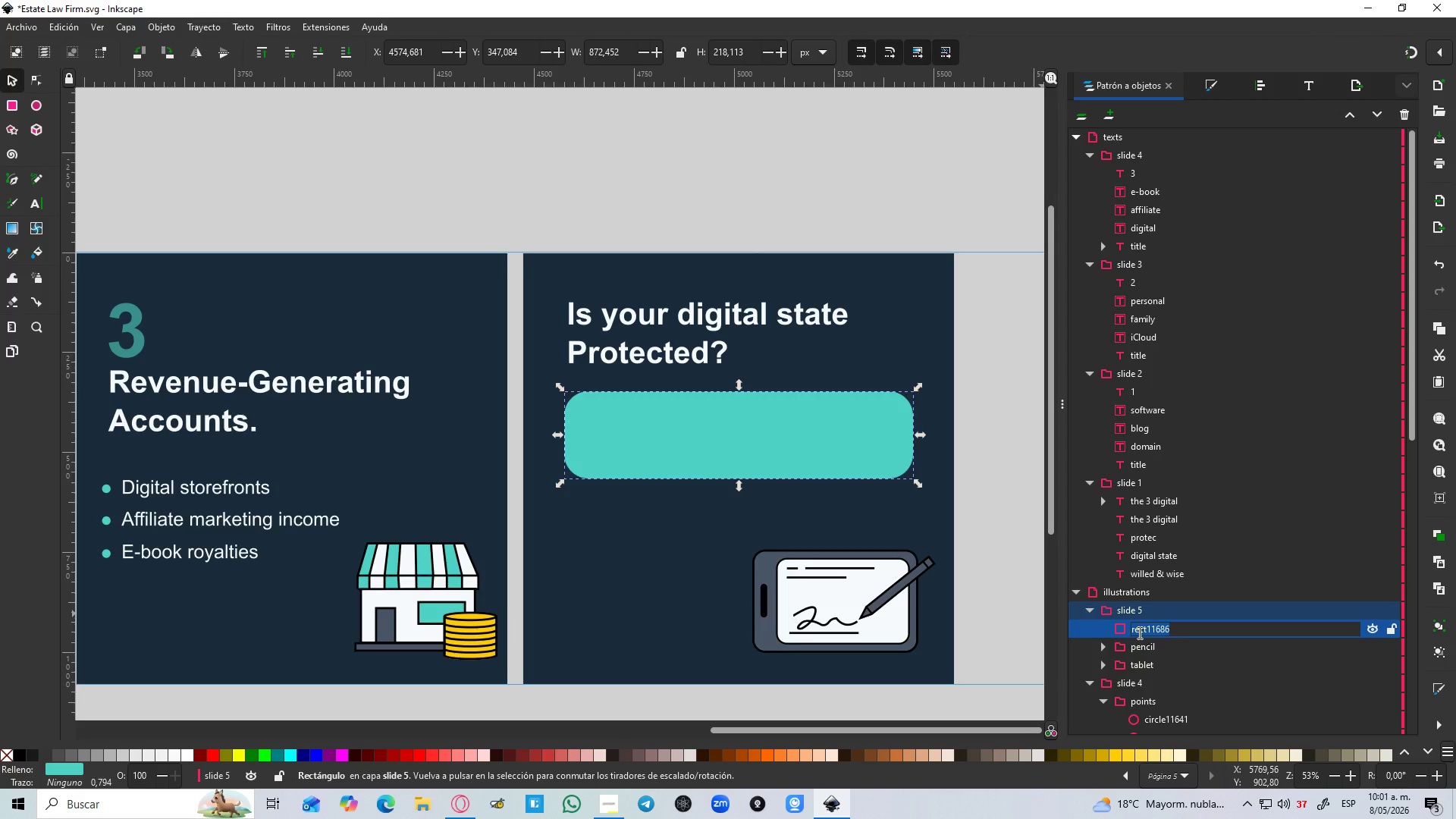 
type(text holder)
 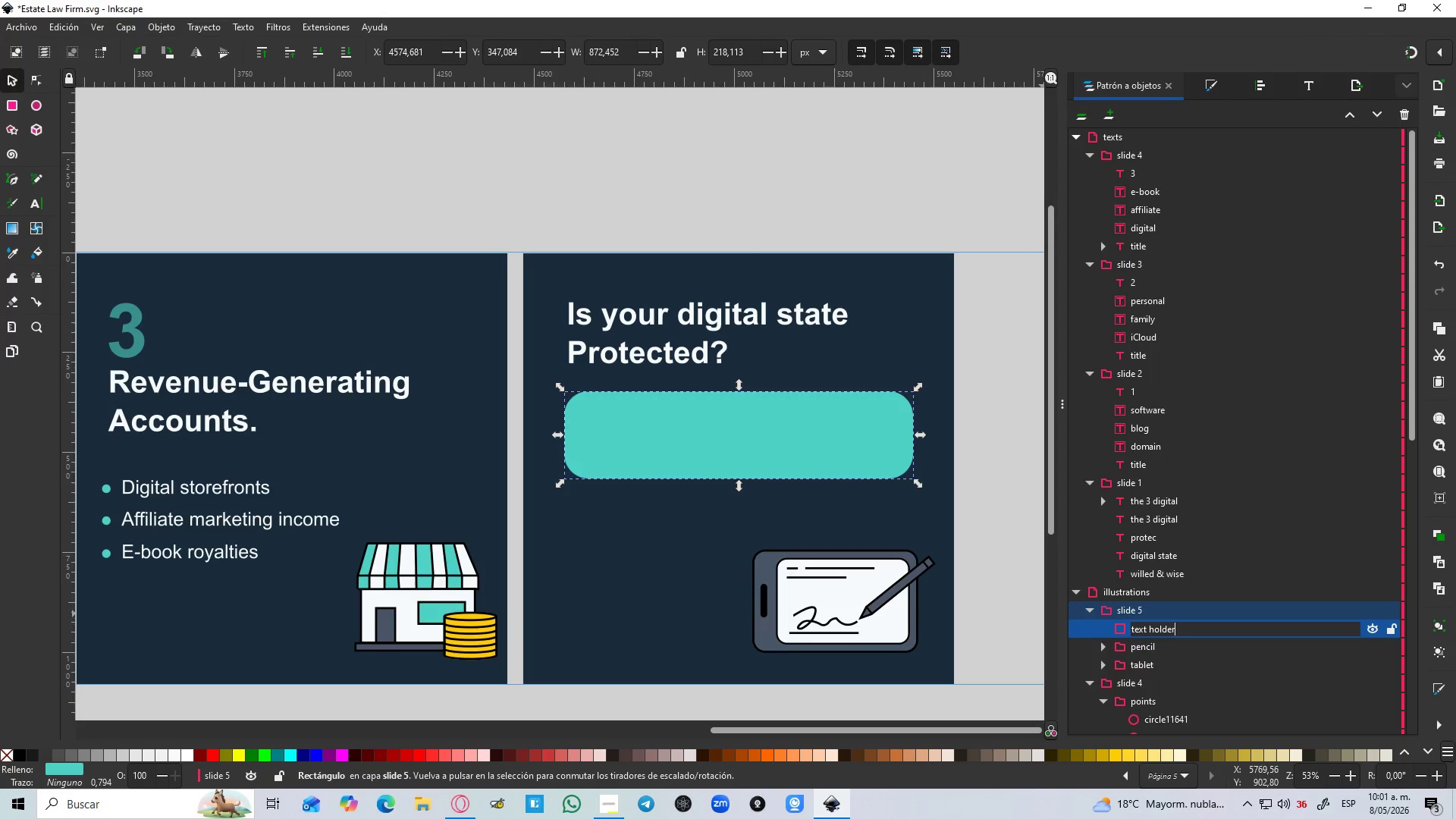 
key(Enter)
 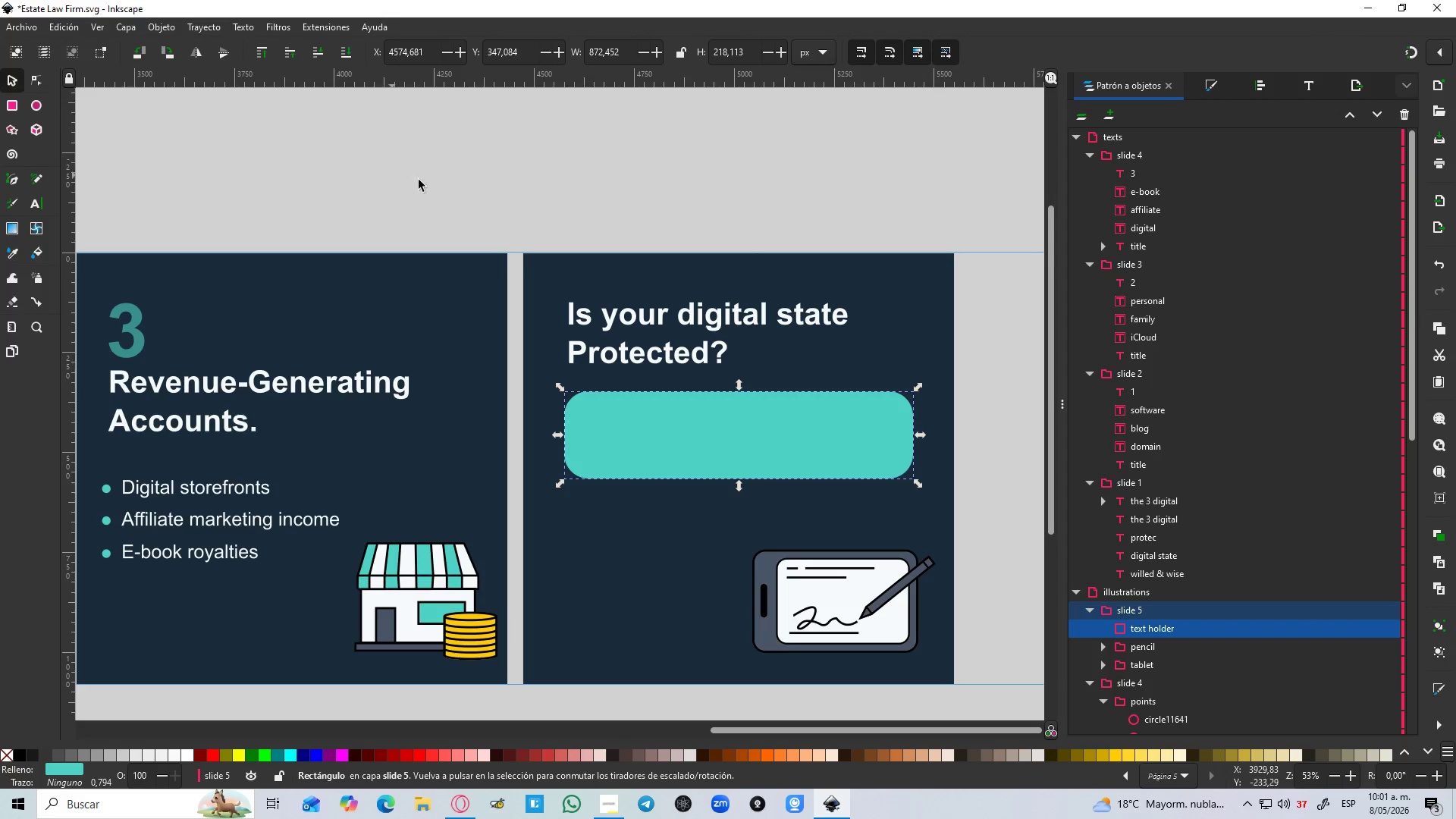 
left_click([703, 309])
 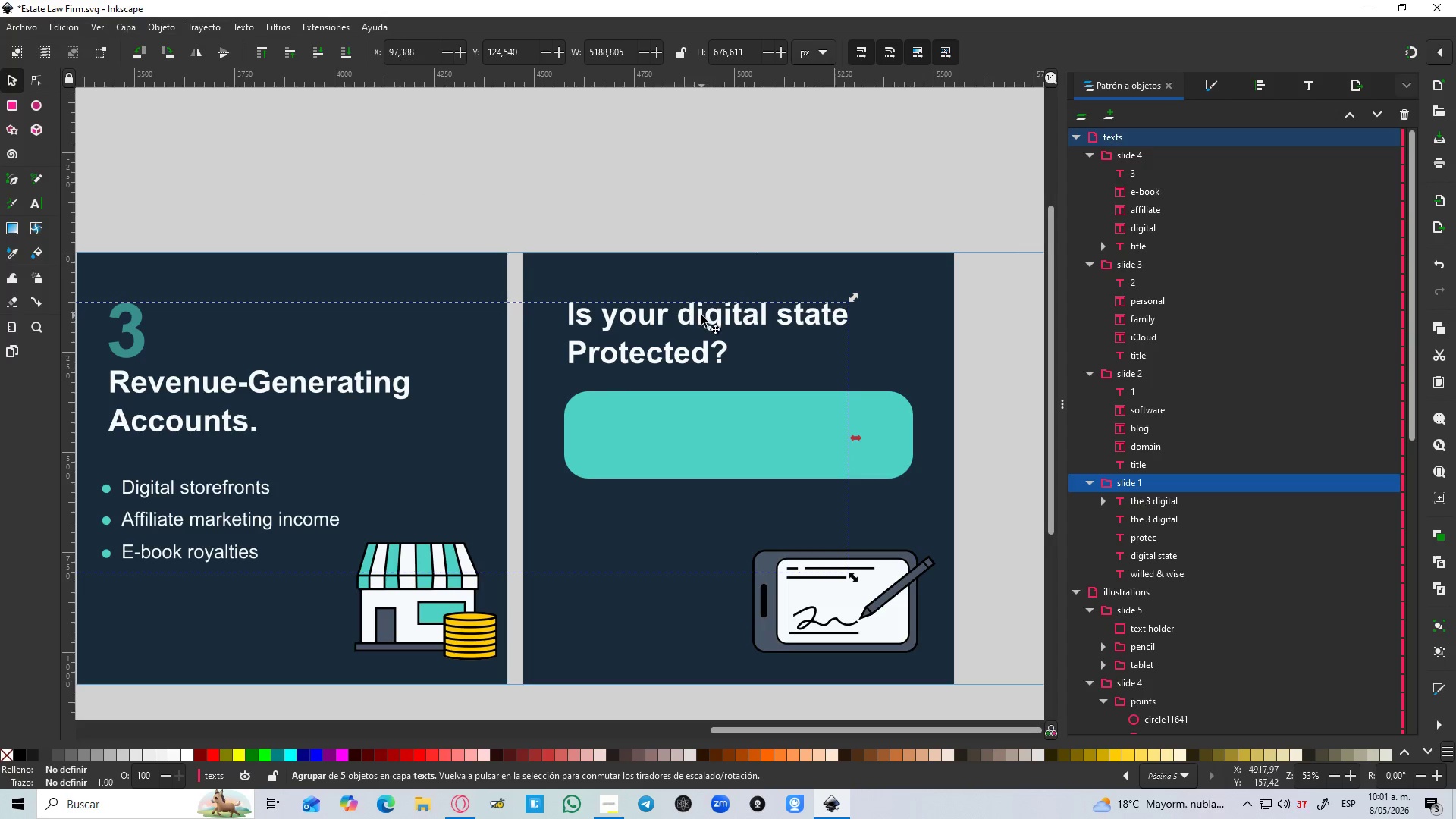 
double_click([701, 315])
 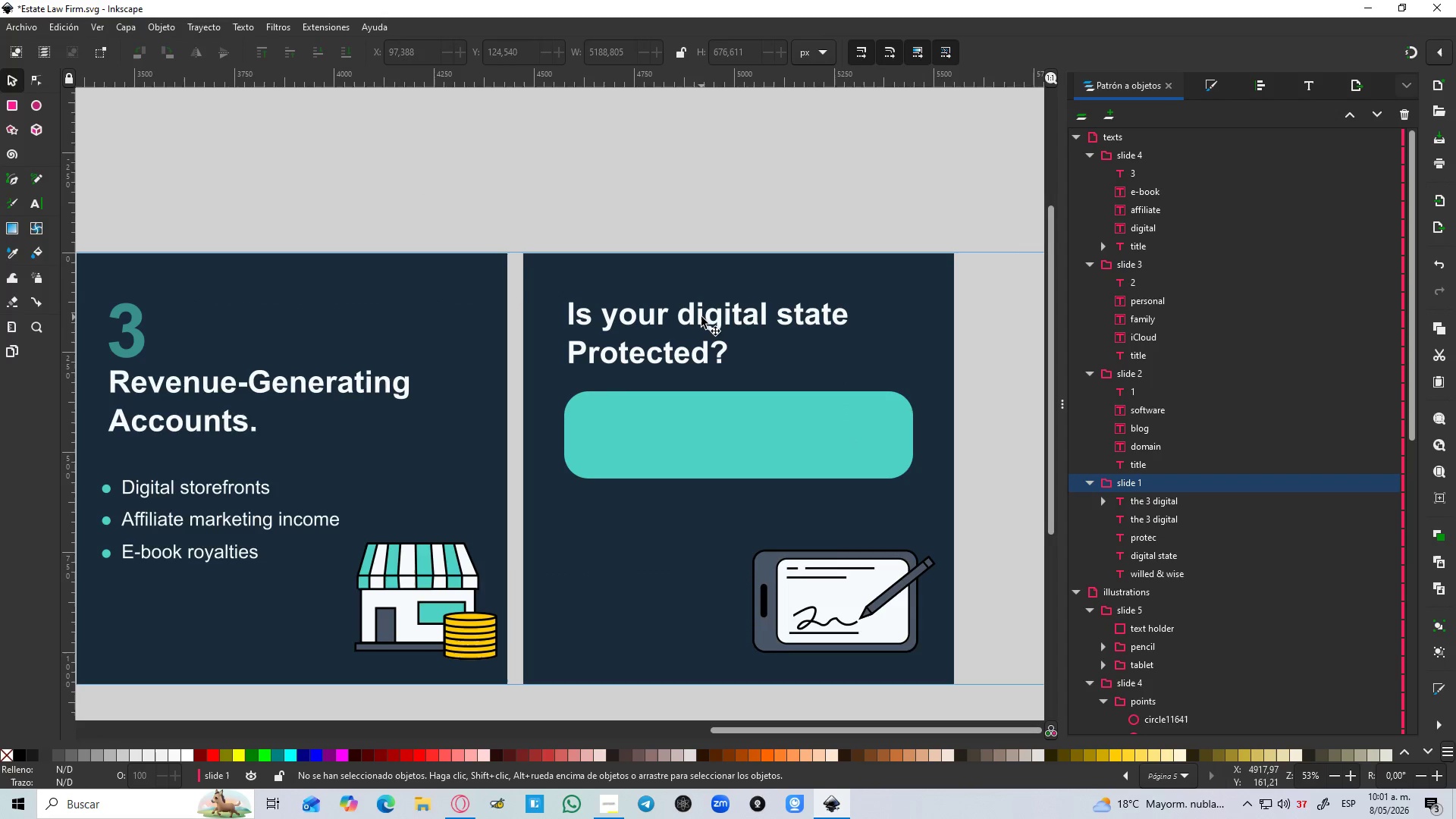 
triple_click([701, 317])
 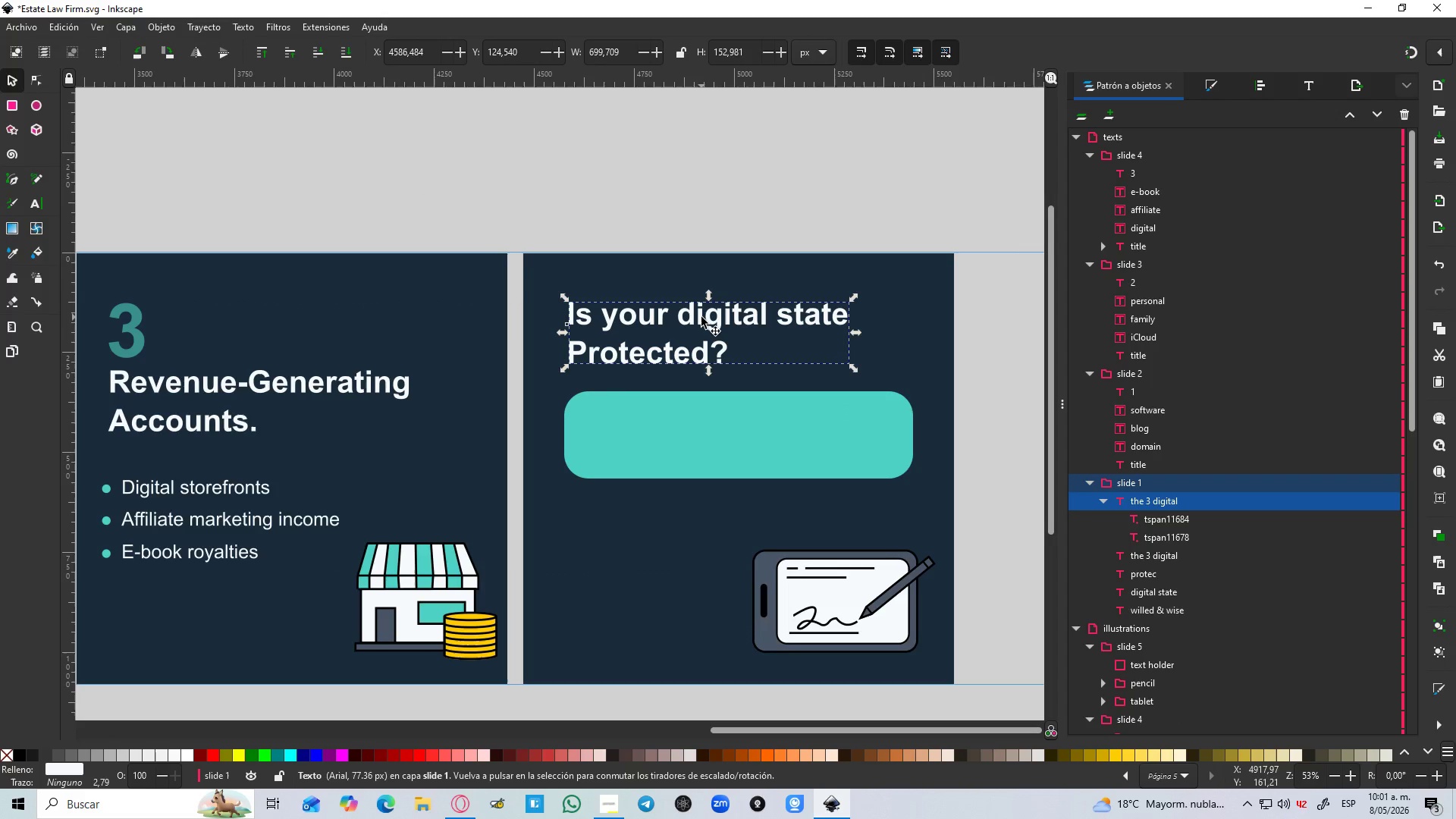 
key(Control+D)
 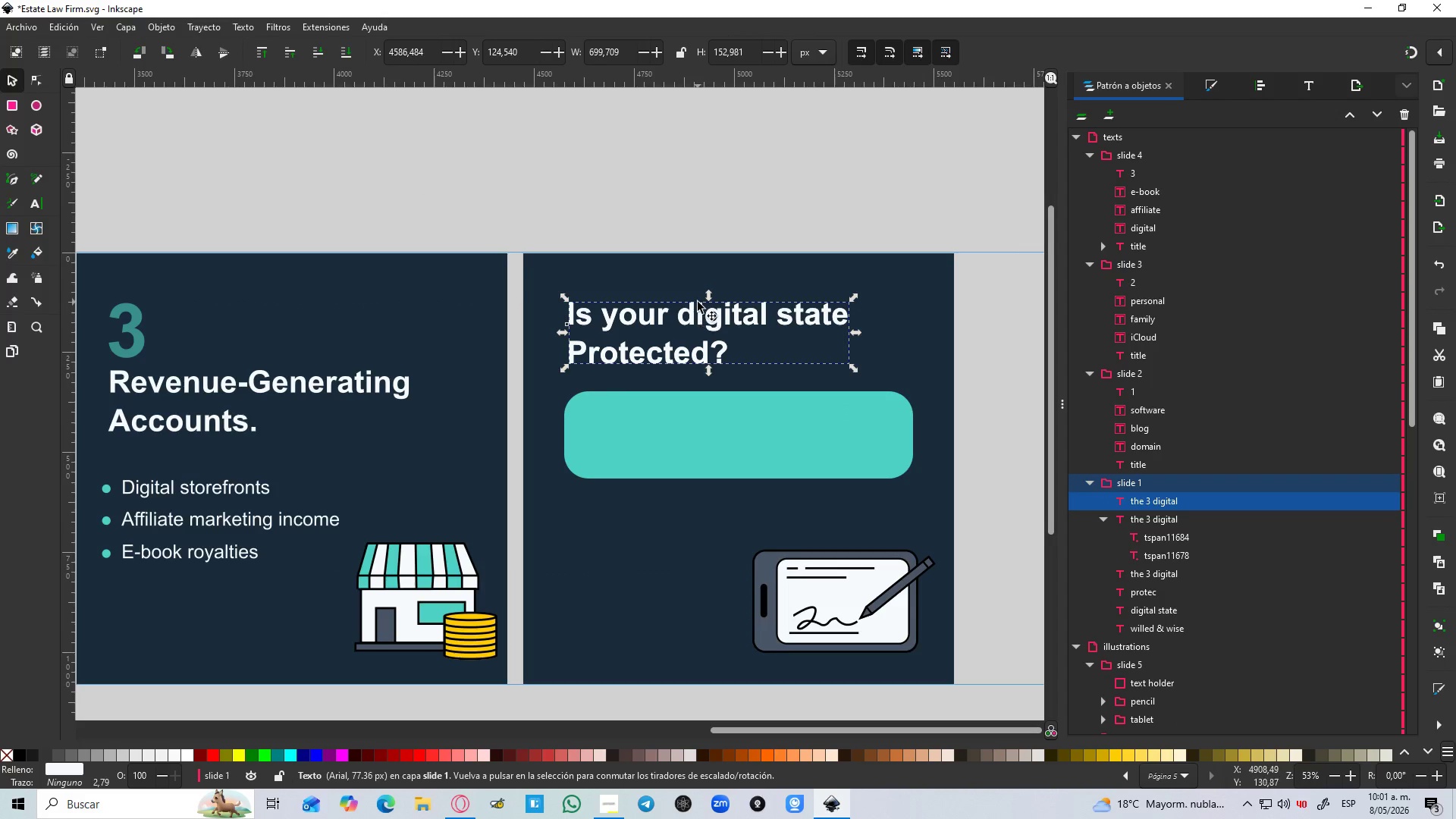 
left_click_drag(start_coordinate=[698, 302], to_coordinate=[718, 406])
 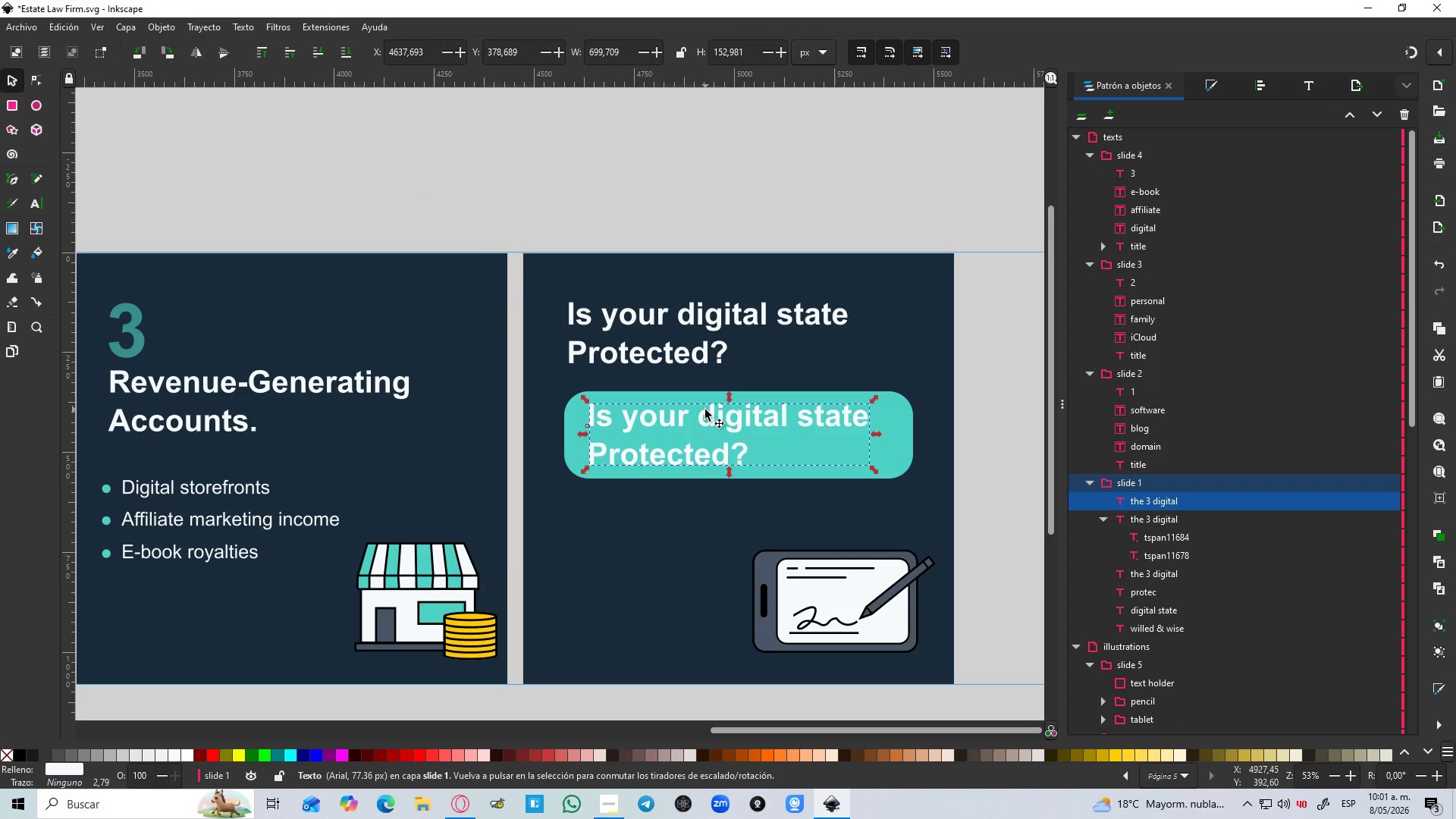 
hold_key(key=ControlLeft, duration=0.62)
 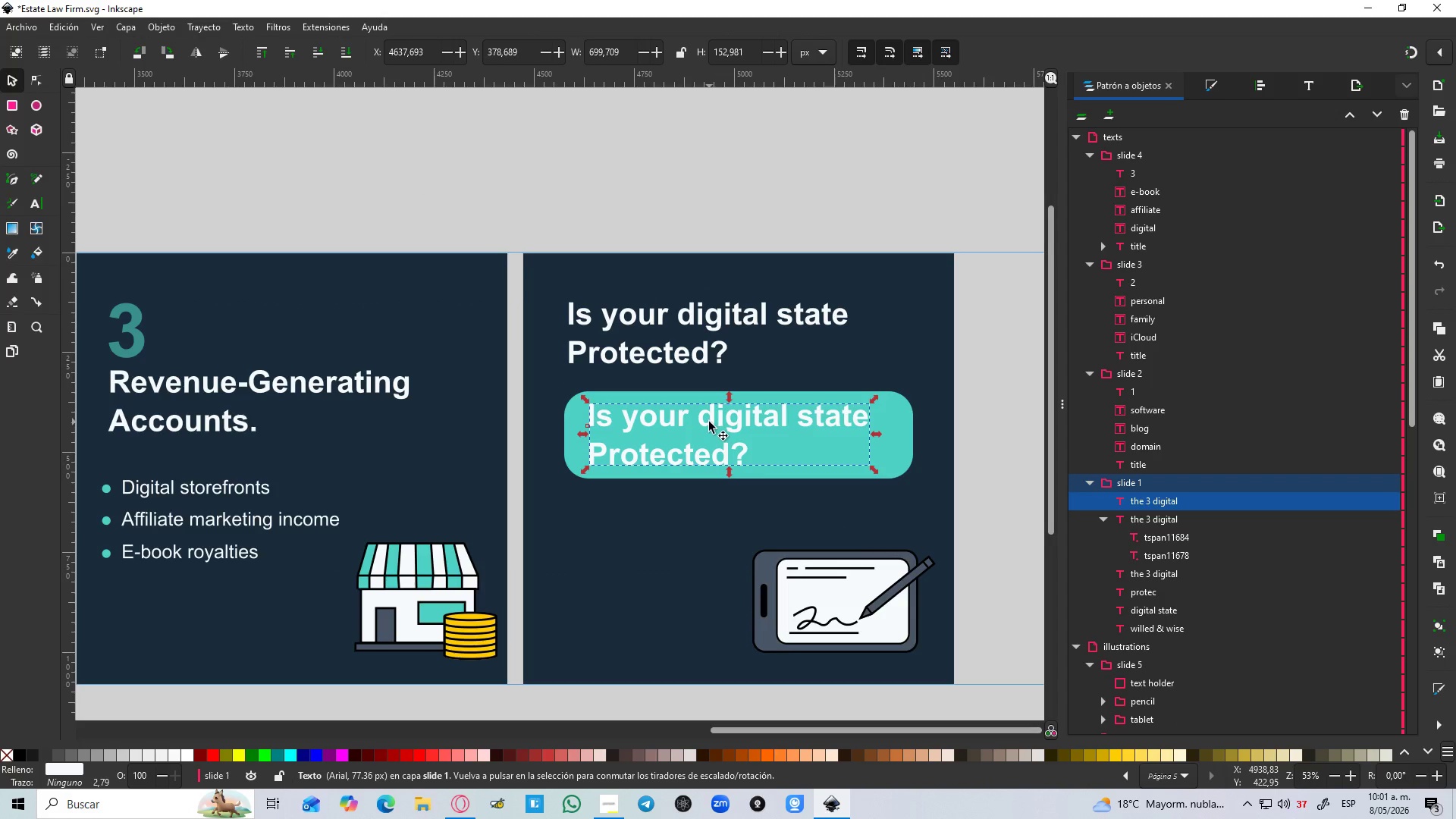 
double_click([707, 448])
 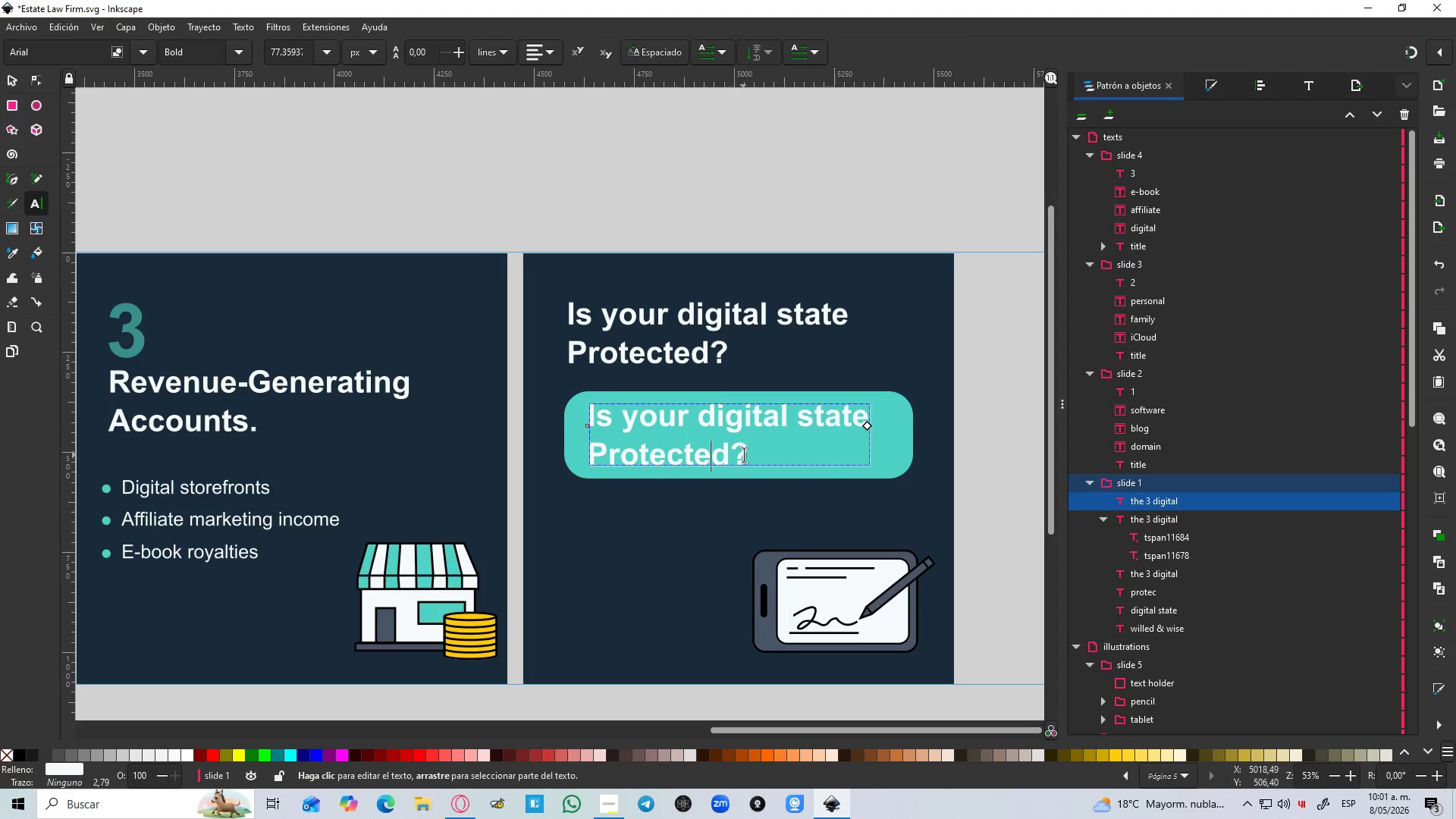 
left_click_drag(start_coordinate=[748, 457], to_coordinate=[529, 407])
 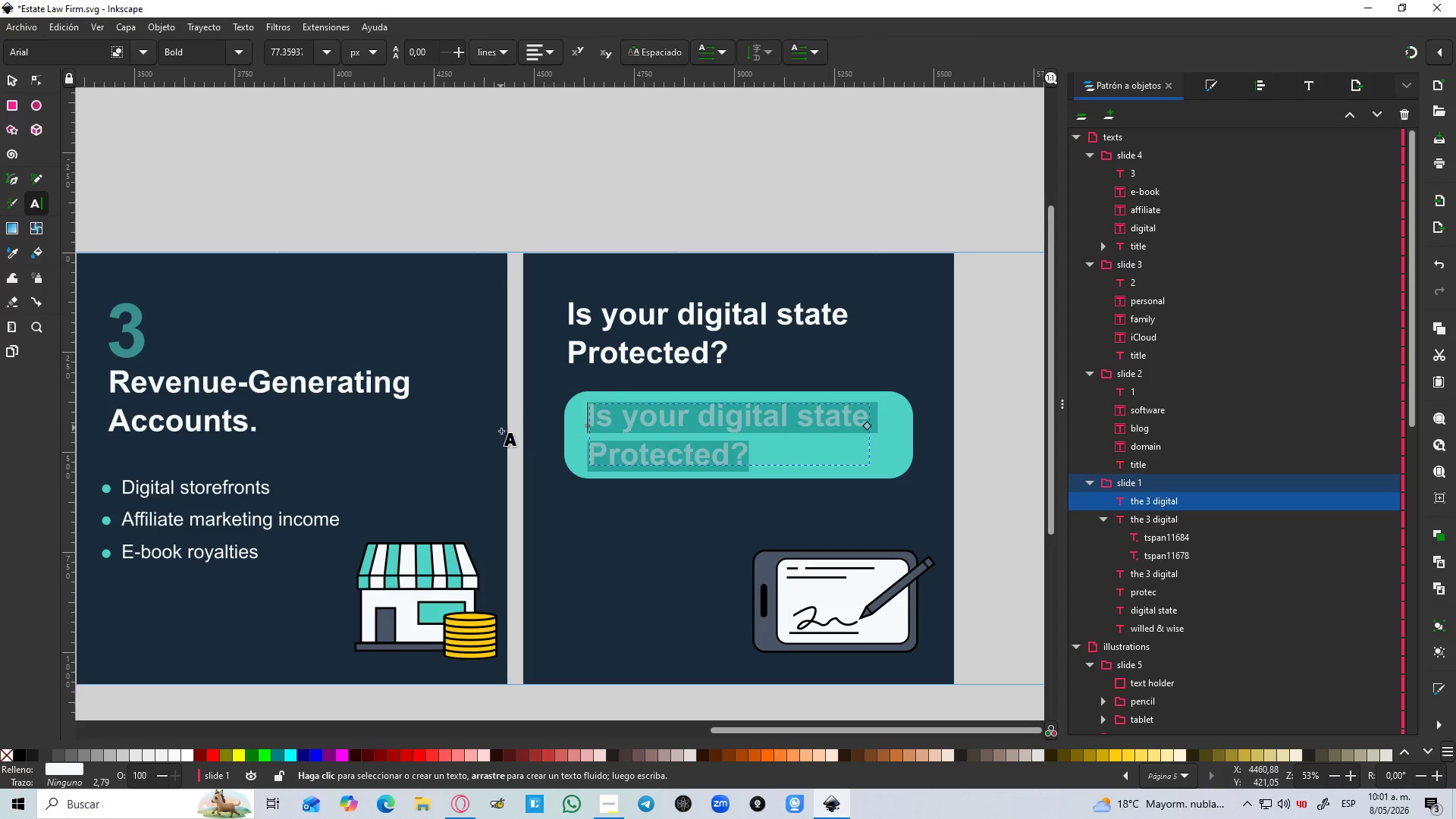 
type(Contact willed ^ wise)
 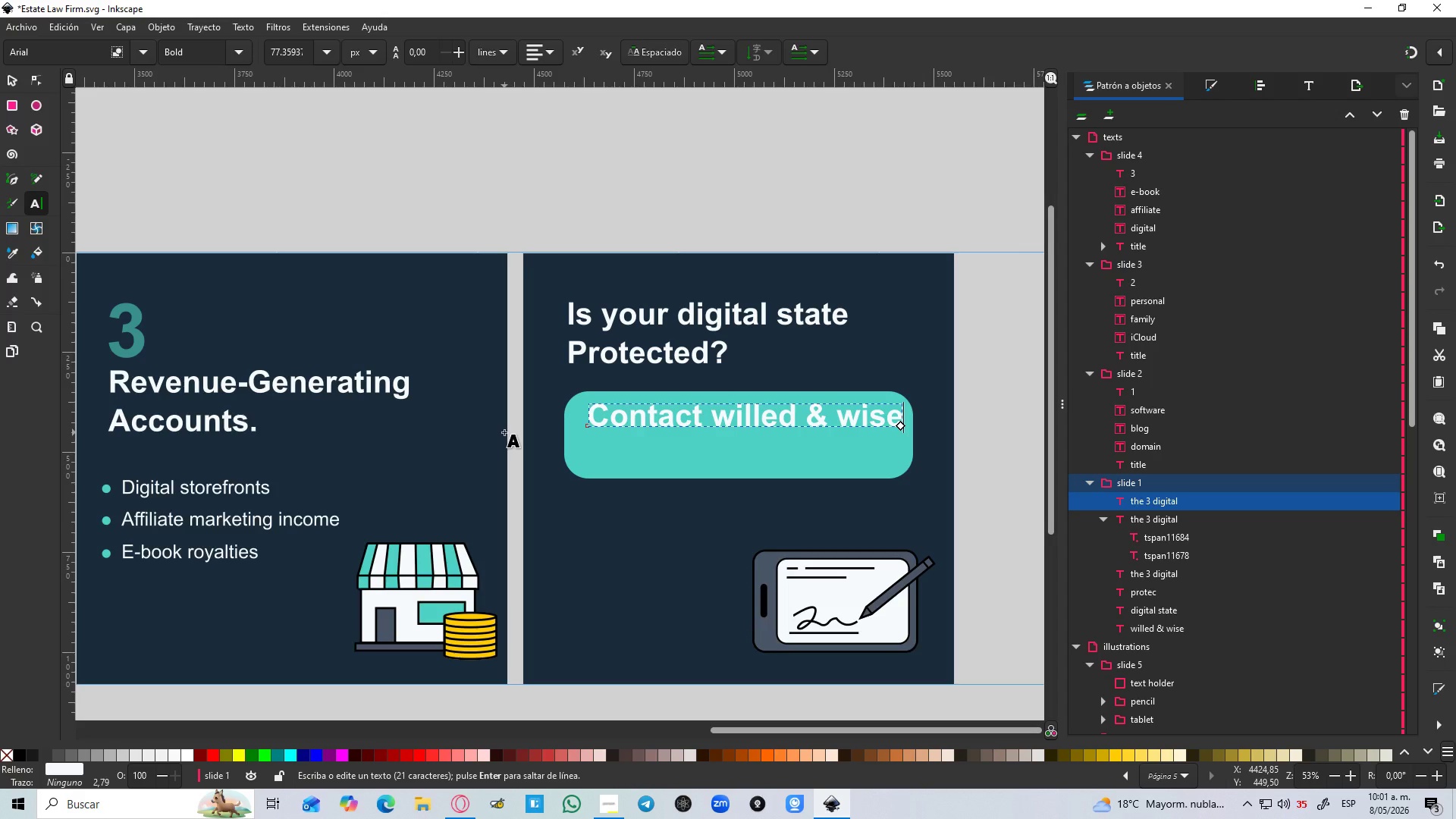 
key(Enter)
 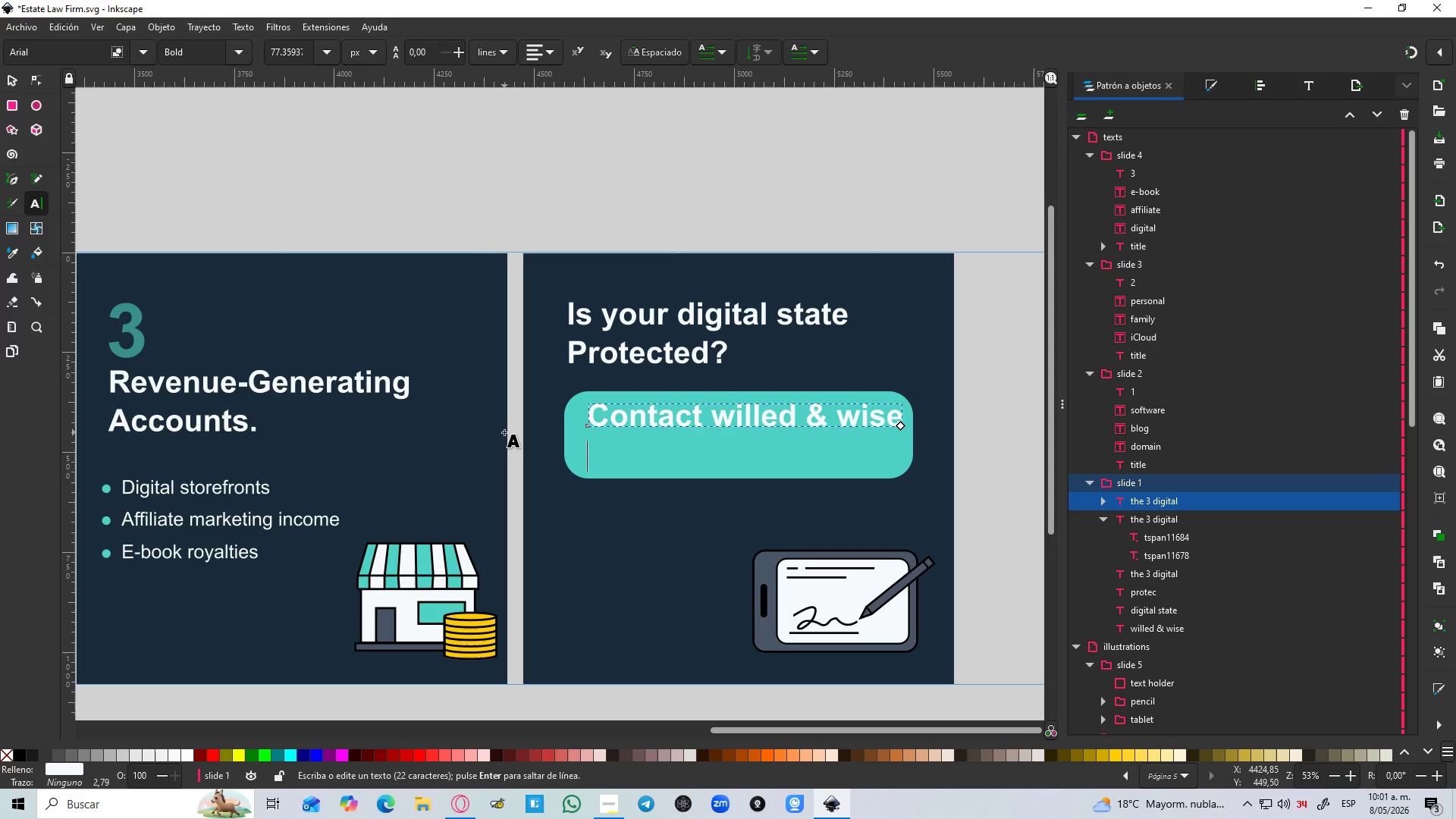 
type(for you digital planing)
 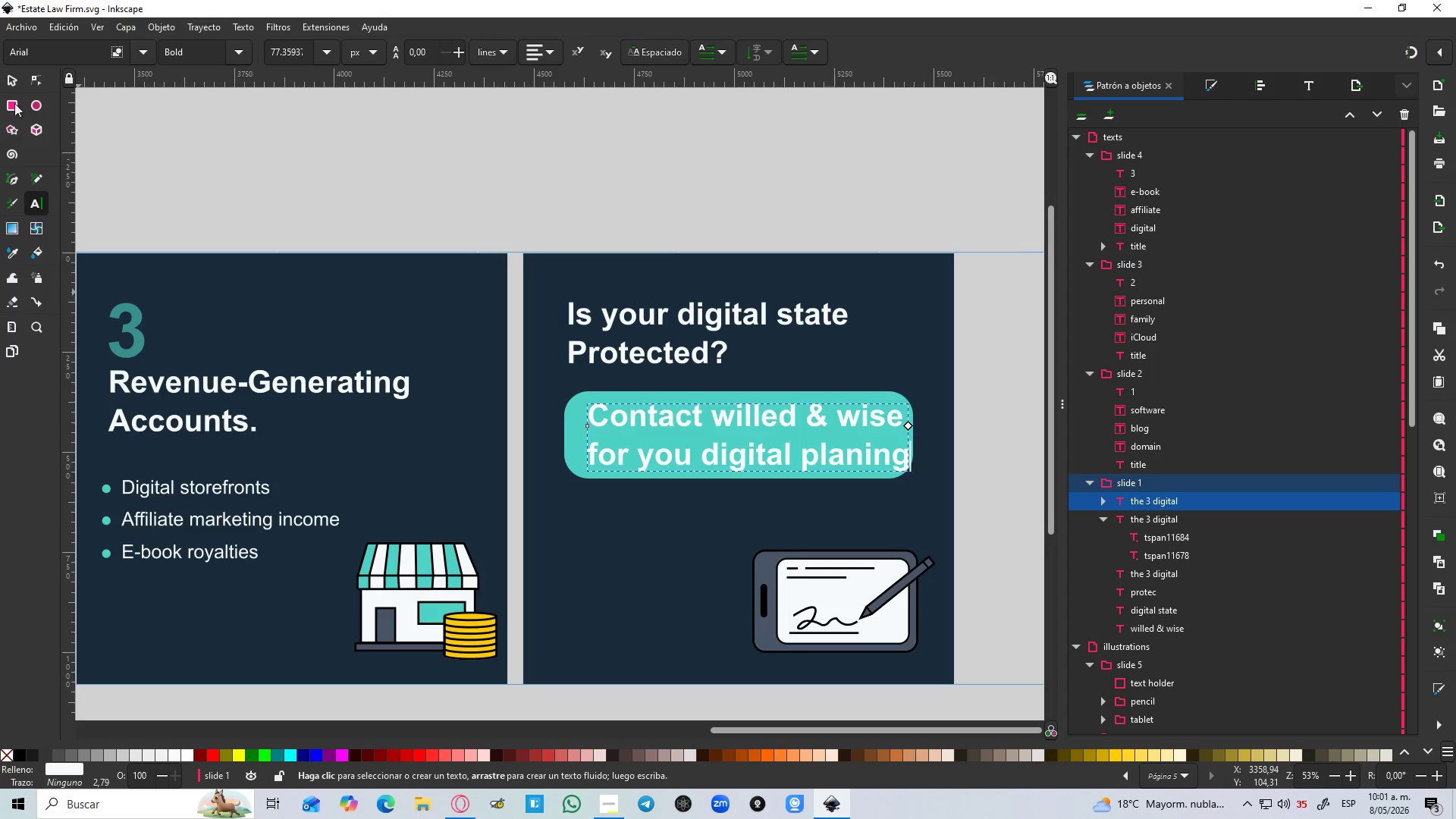 
left_click([14, 74])
 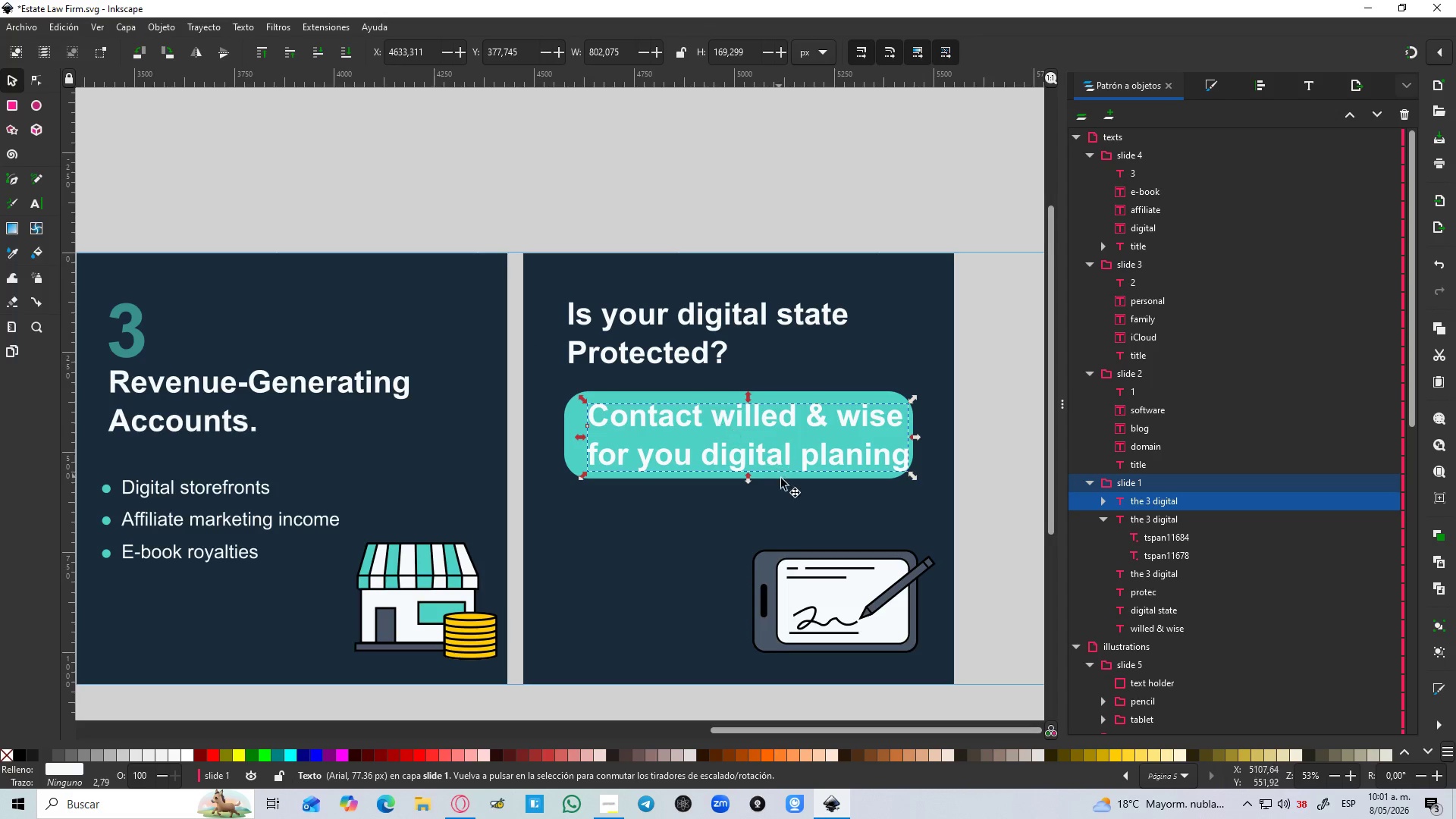 
hold_key(key=ControlLeft, duration=1.5)
left_click_drag(start_coordinate=[908, 477], to_coordinate=[905, 473])
 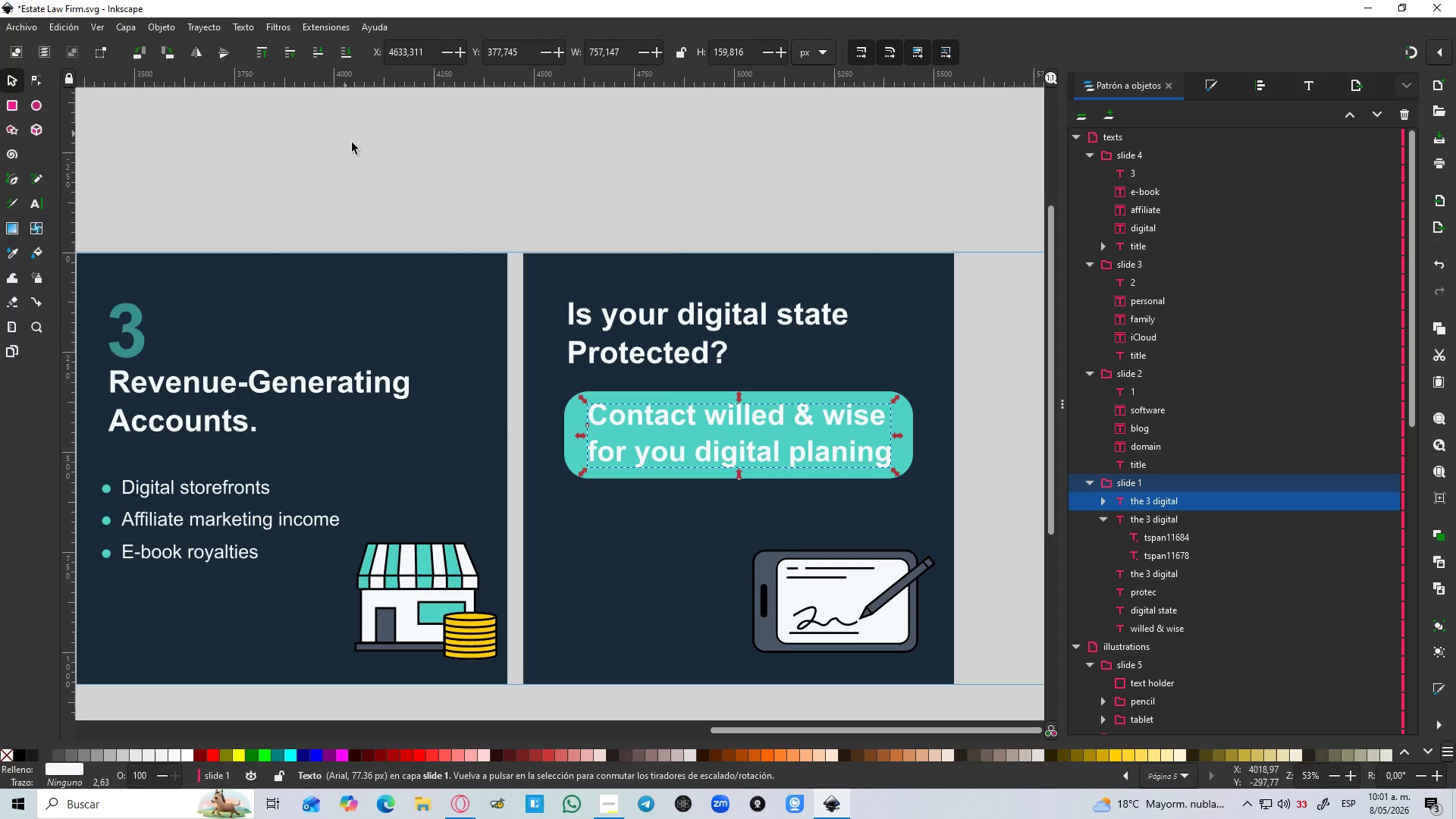 
hold_key(key=ControlLeft, duration=1.52)
 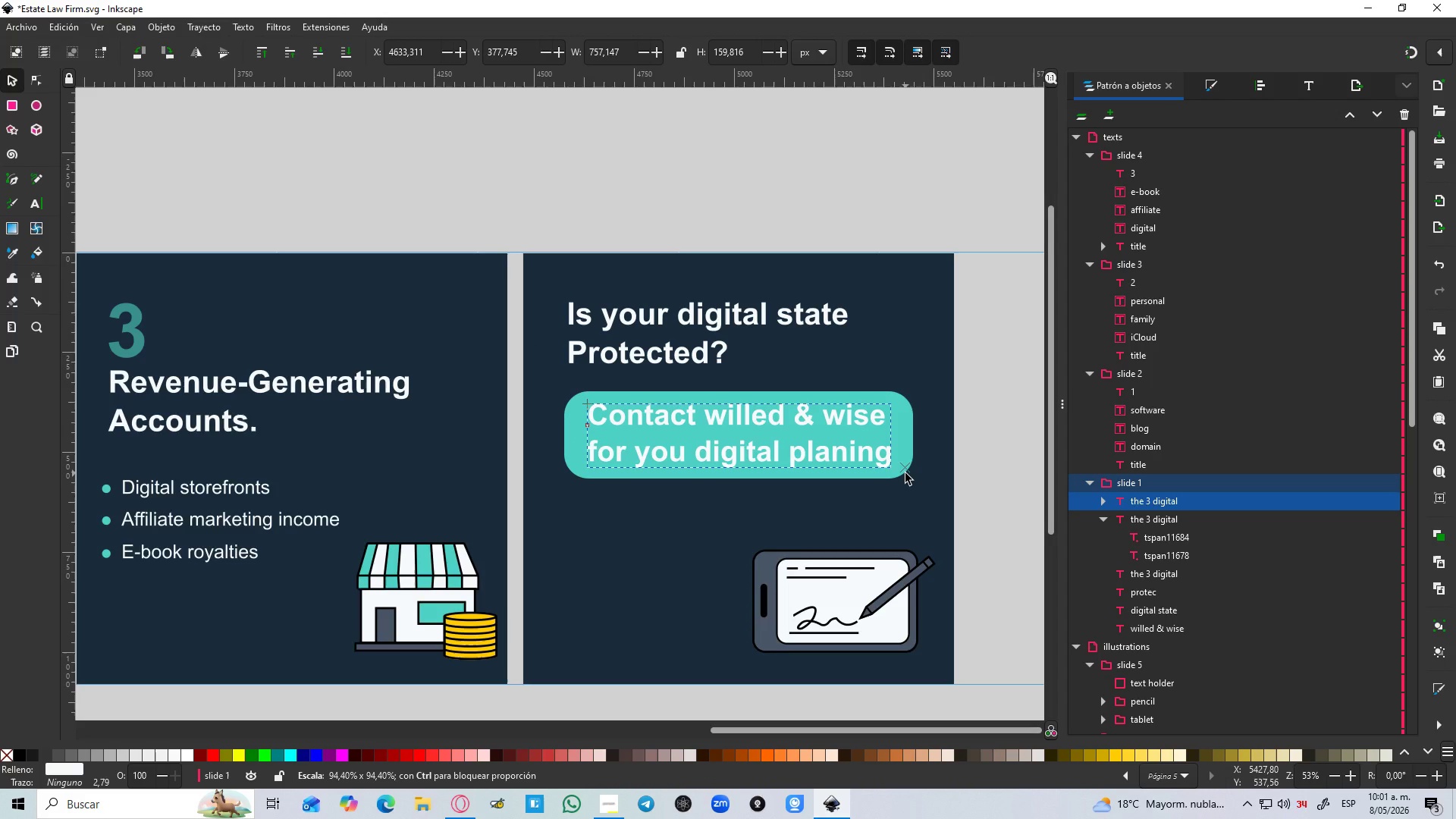 
hold_key(key=ControlLeft, duration=1.06)
 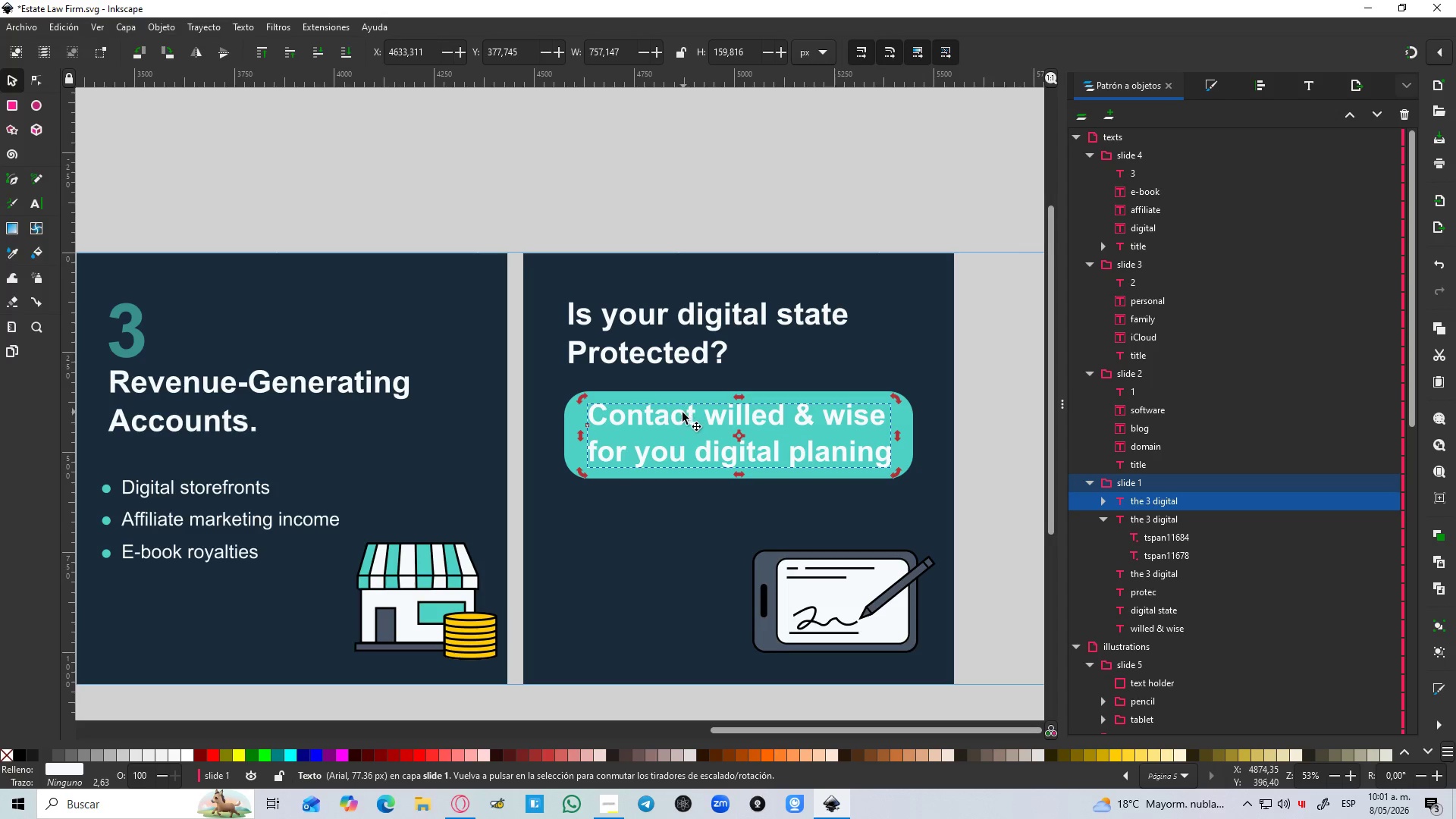 
double_click([682, 414])
 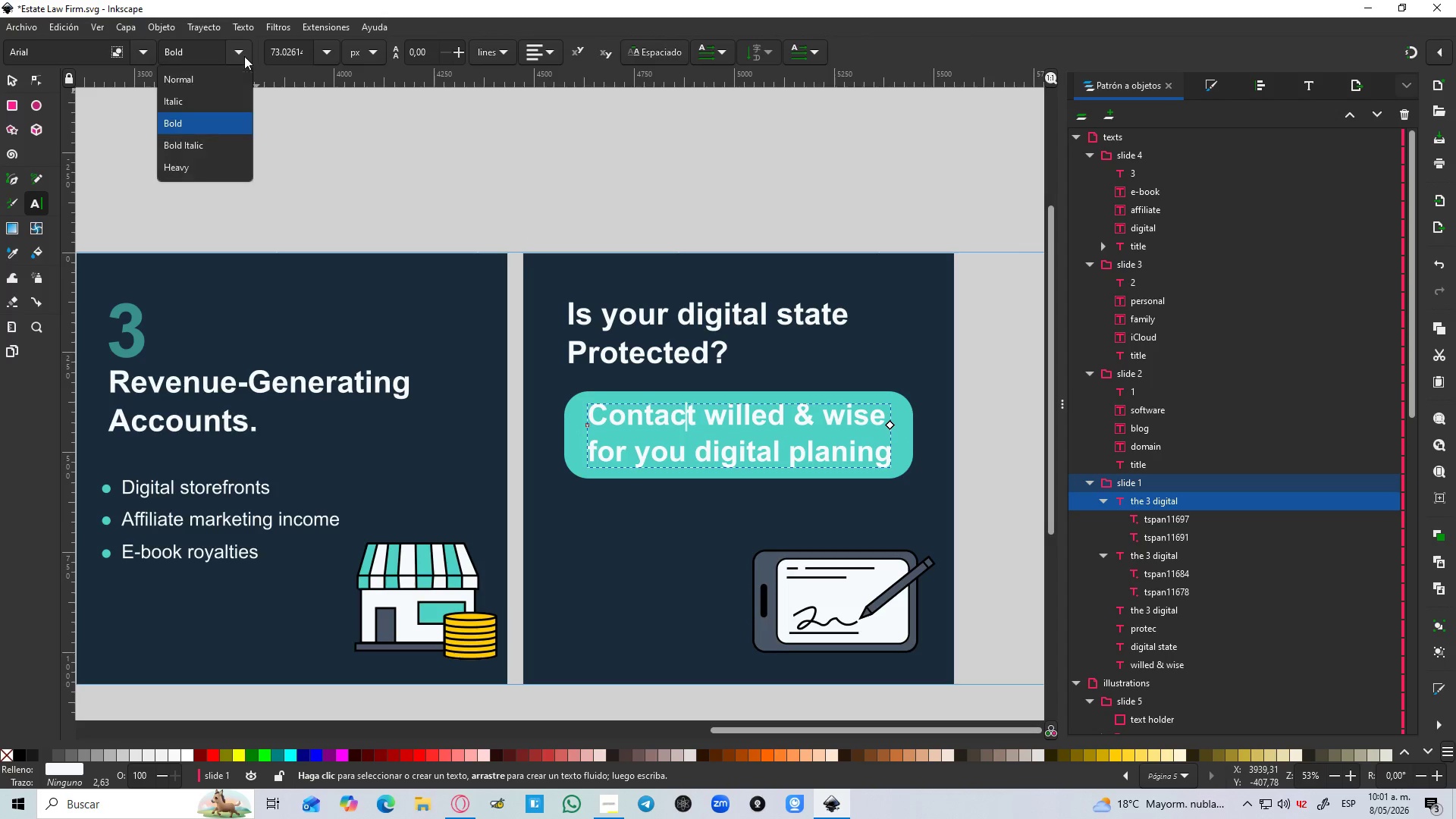 
double_click([229, 84])
 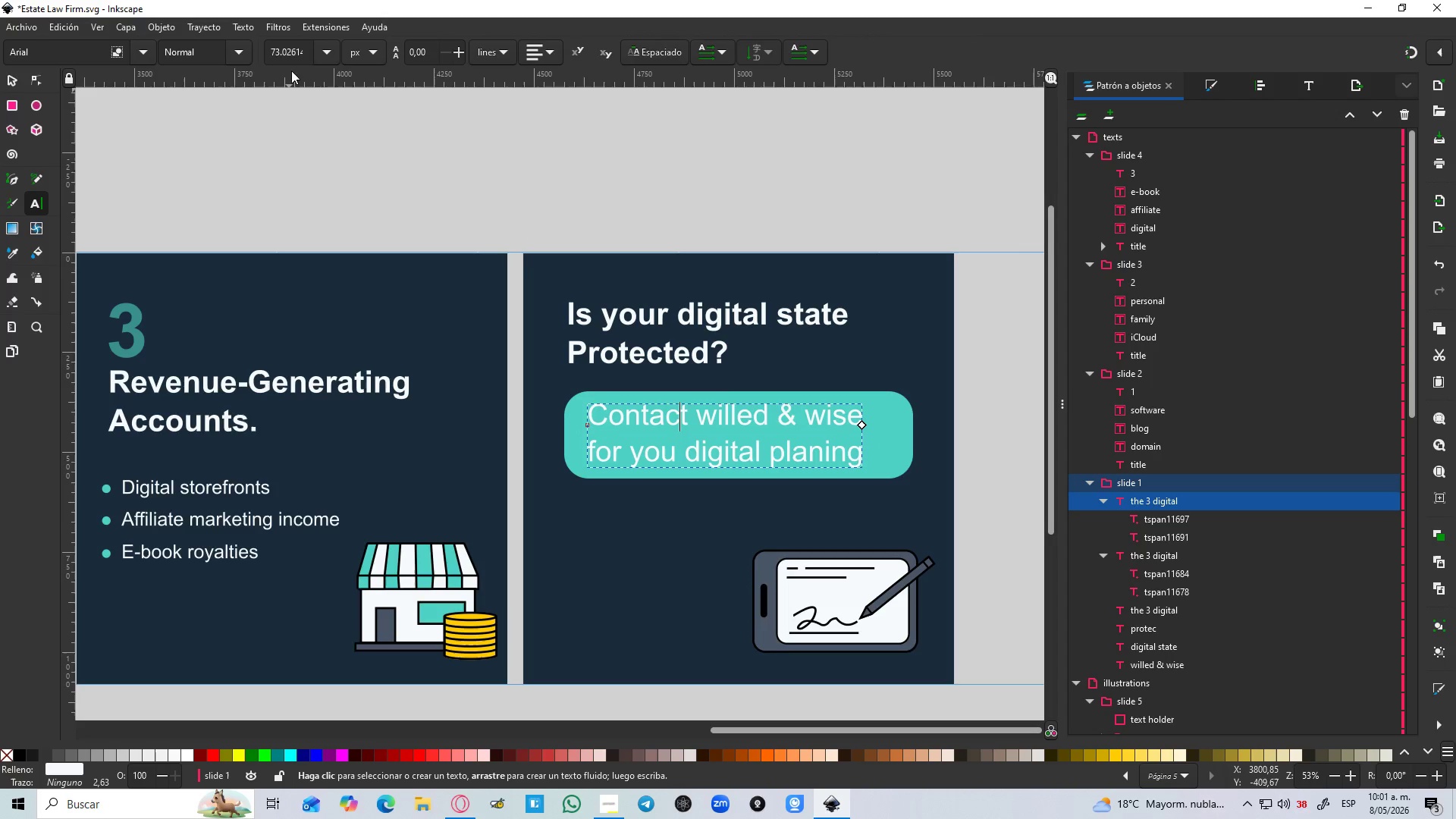 
left_click([530, 55])
 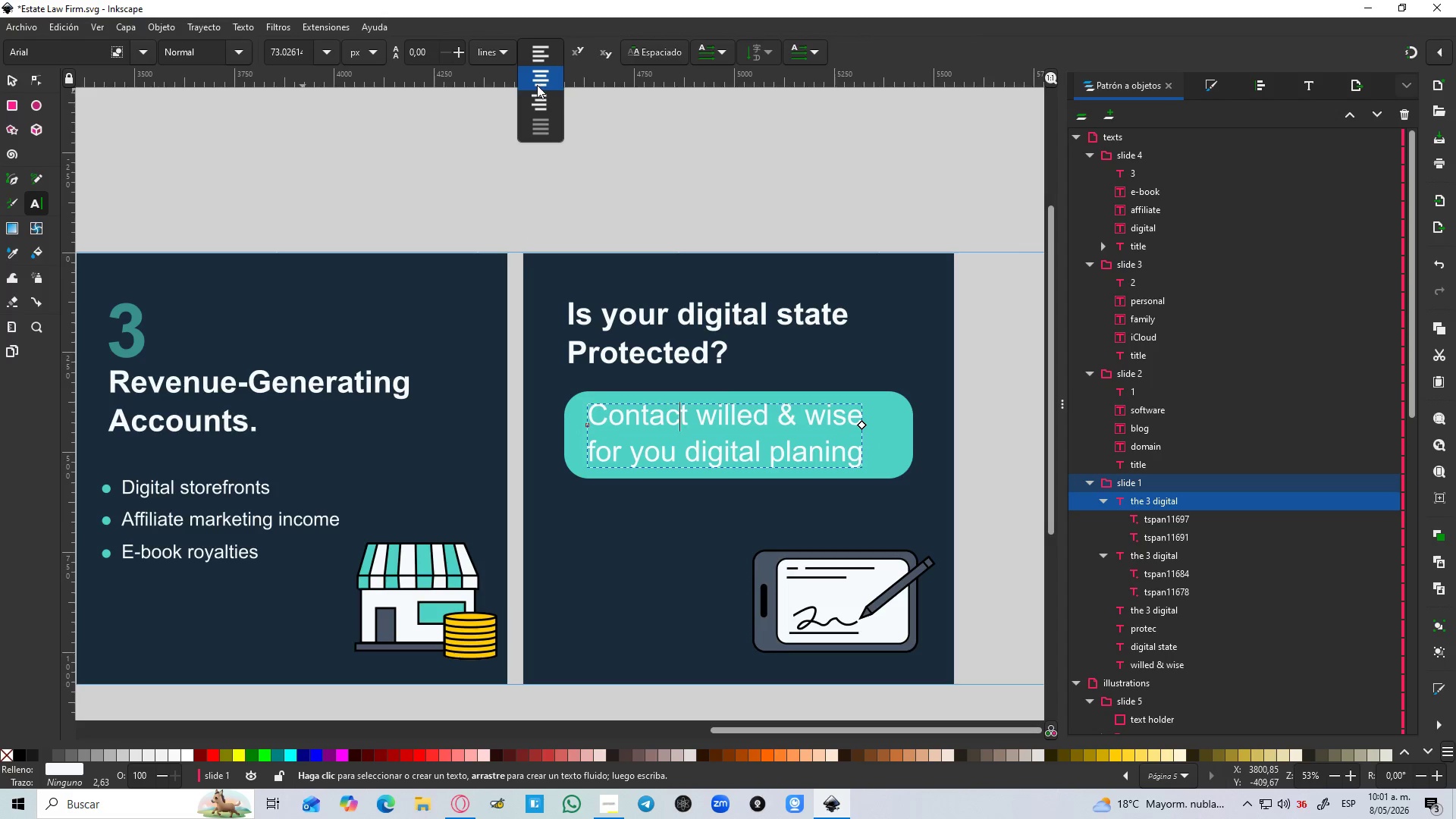 
left_click([537, 85])
 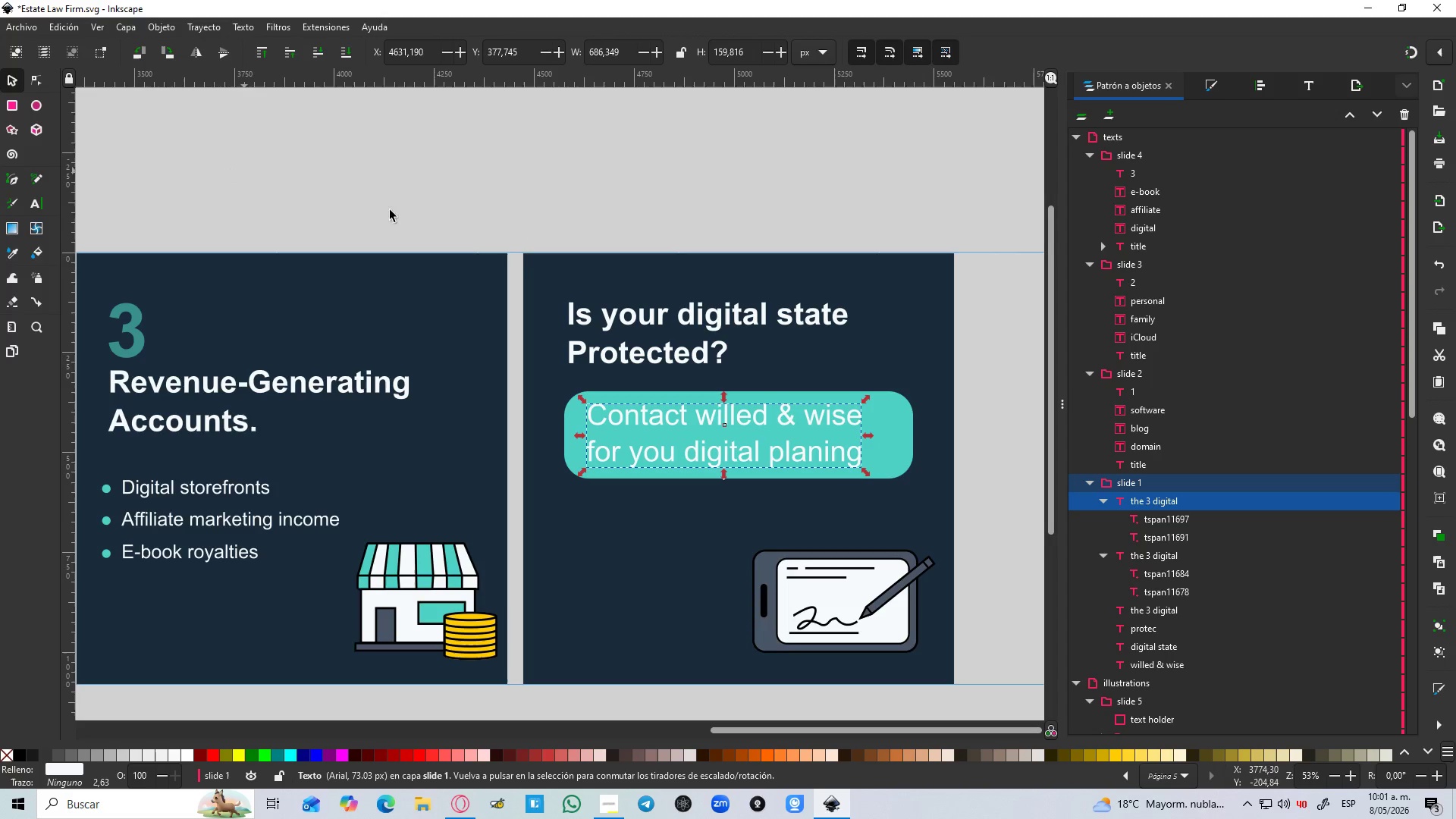 
hold_key(key=ShiftLeft, duration=0.62)
 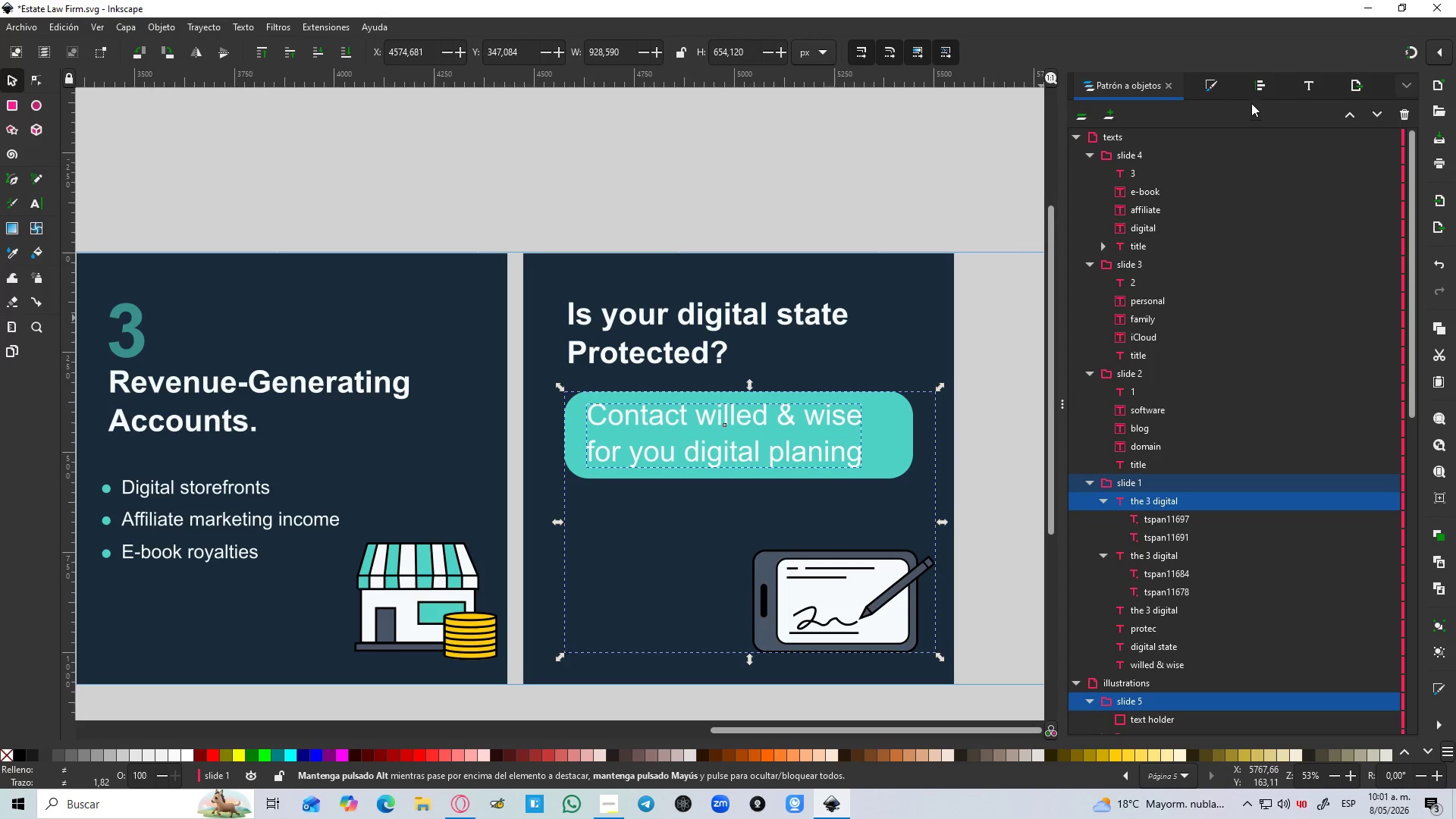 
left_click([1259, 86])
 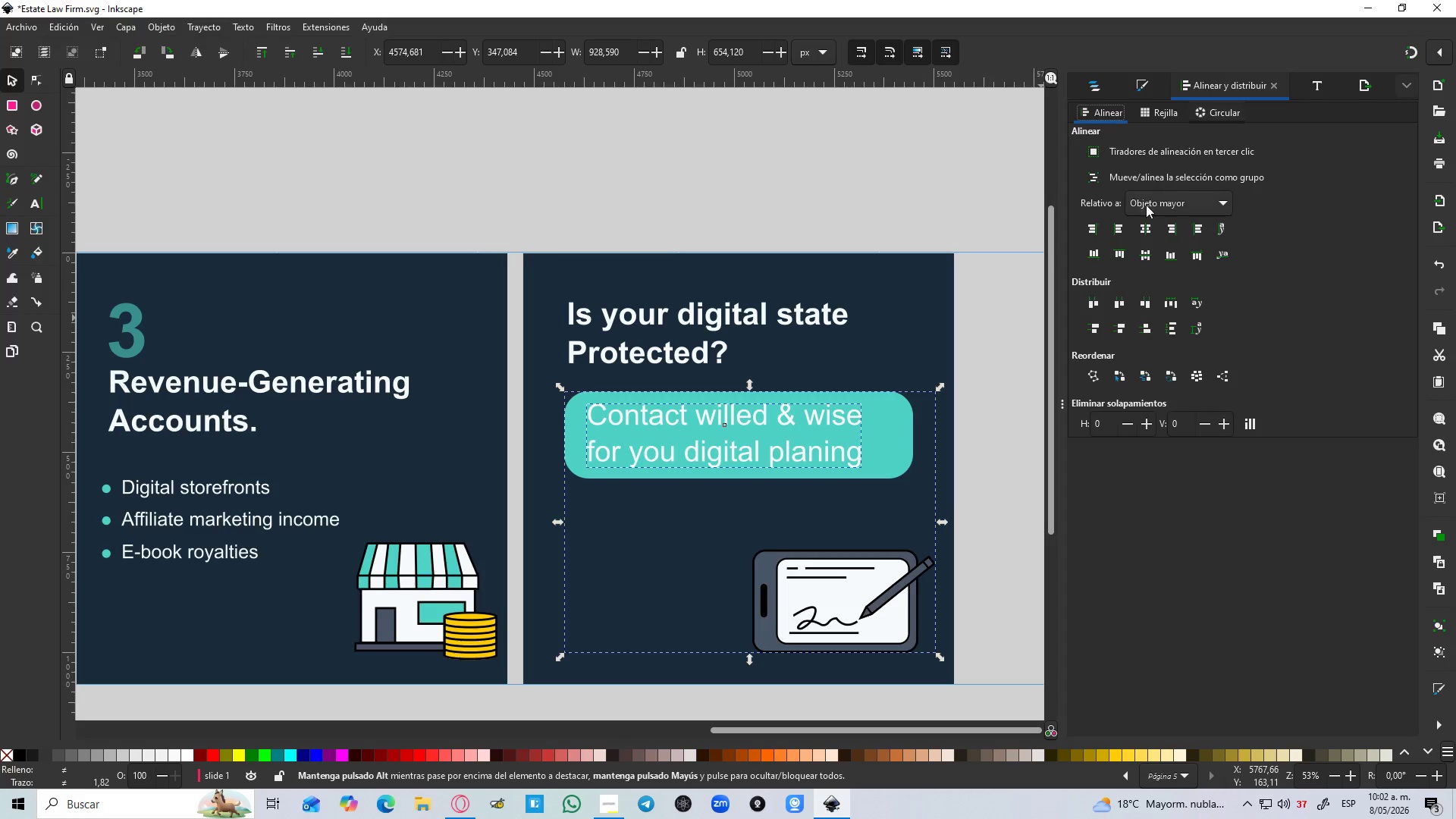 
left_click([1141, 226])
 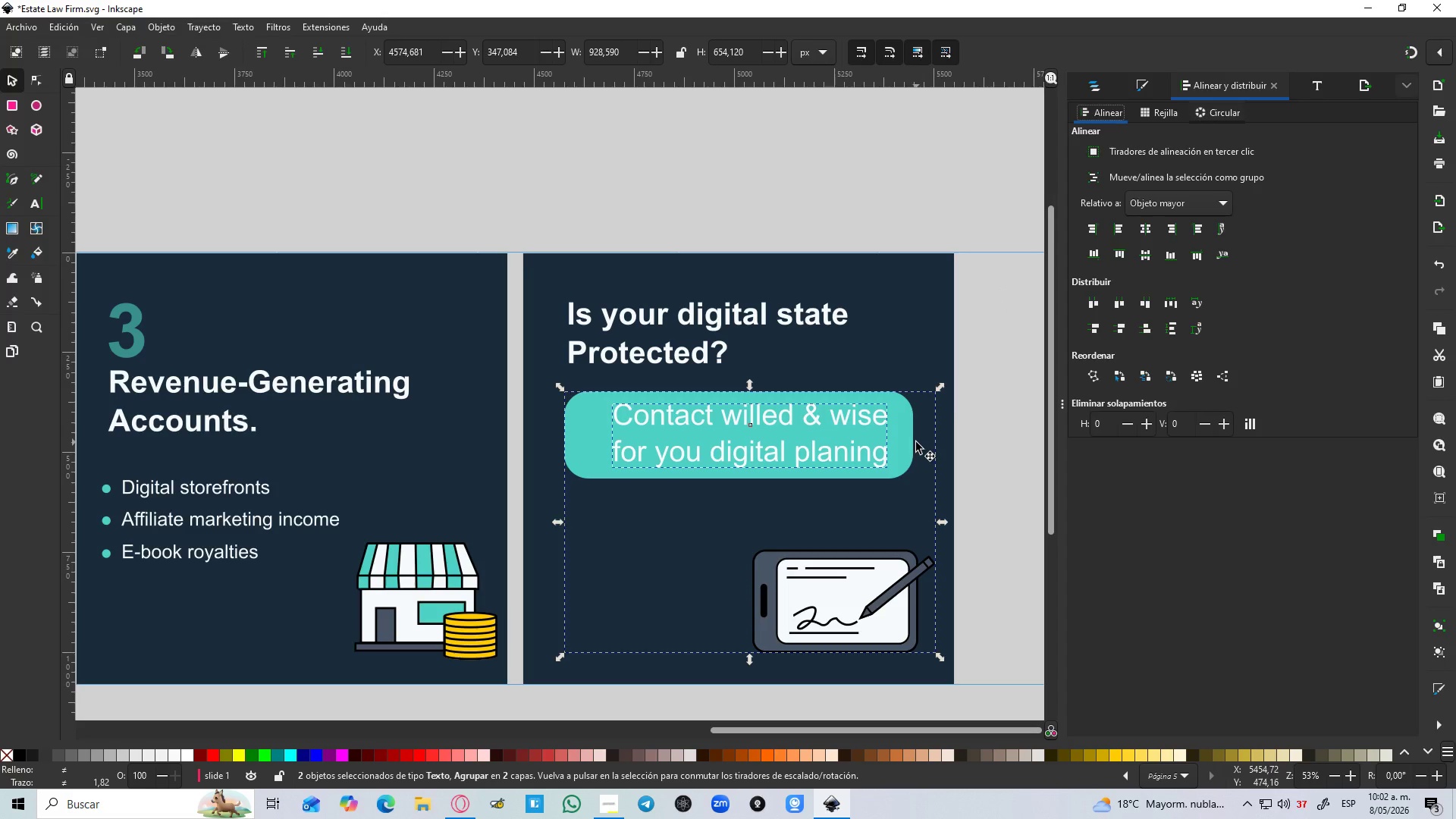 
wait(6.81)
 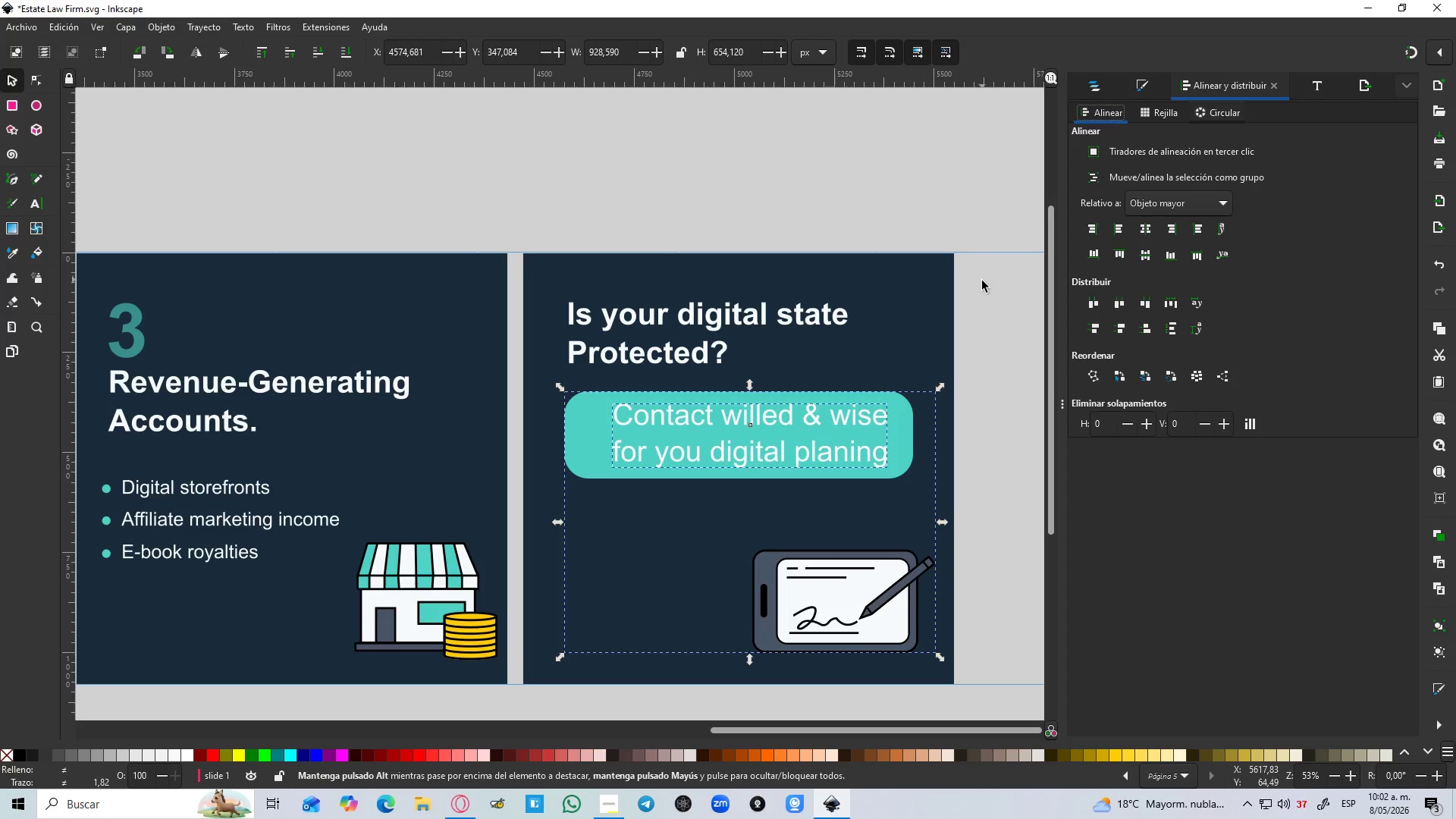 
left_click([883, 453])
 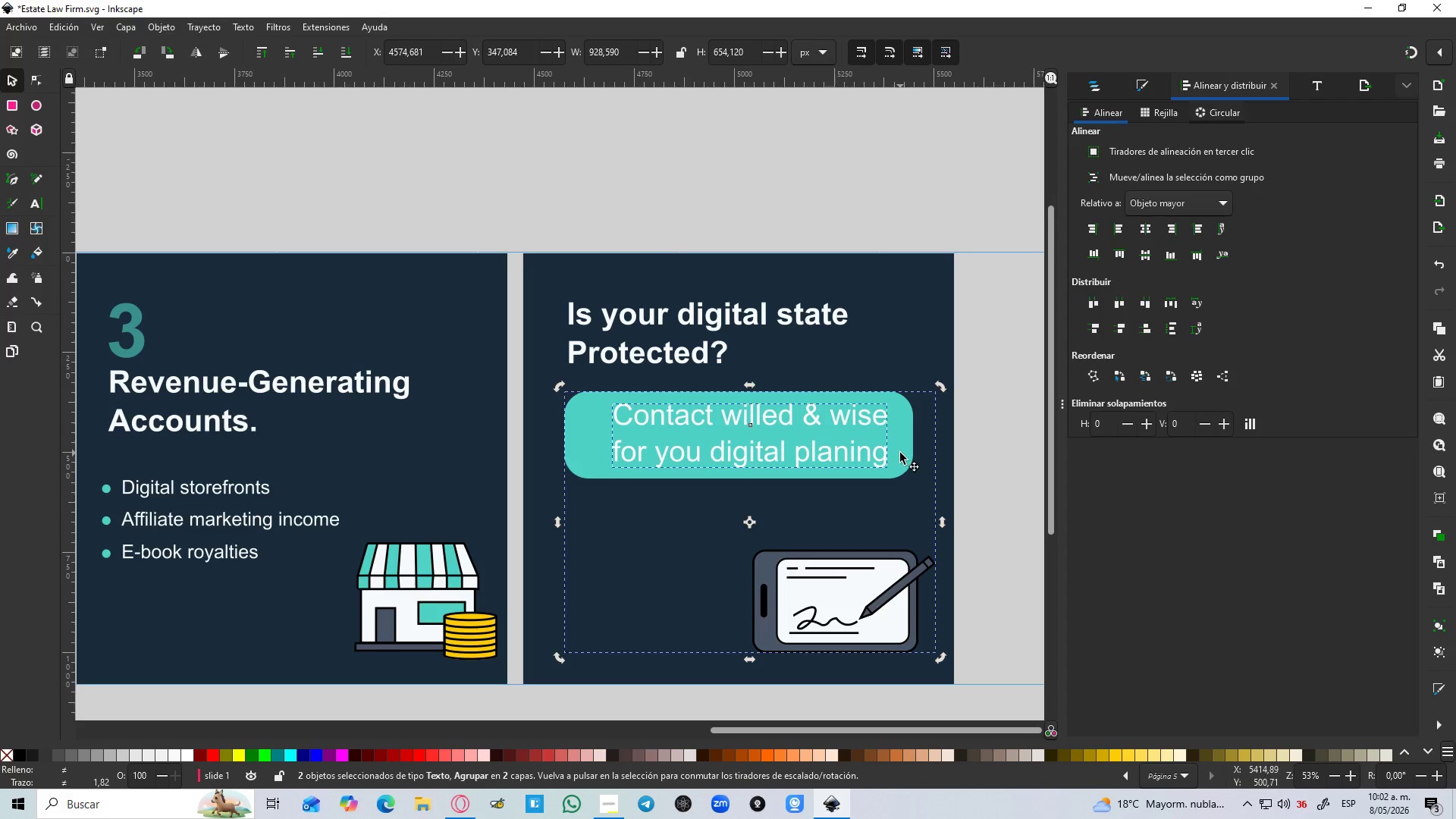 
double_click([901, 453])
 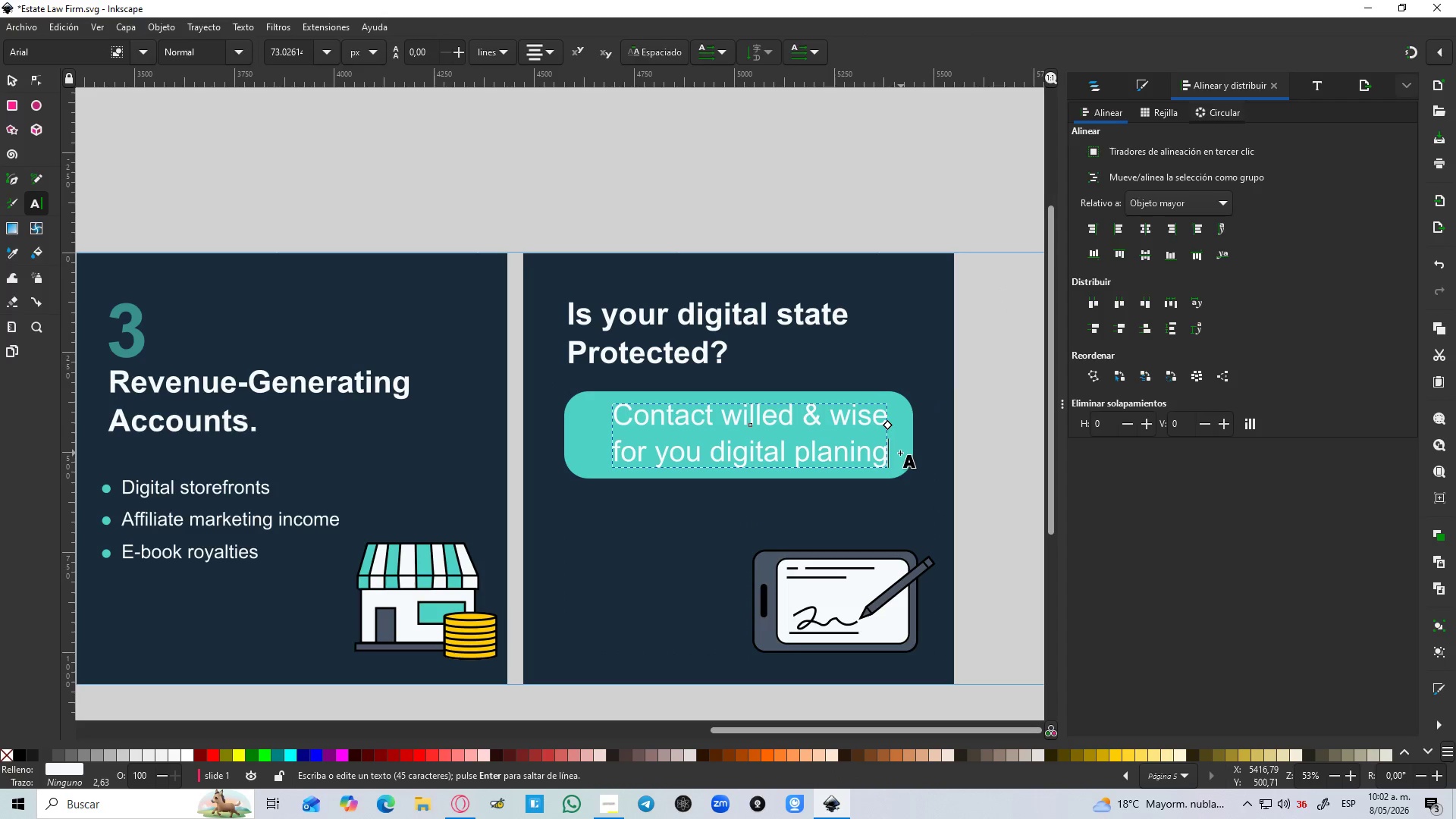 
triple_click([900, 453])
 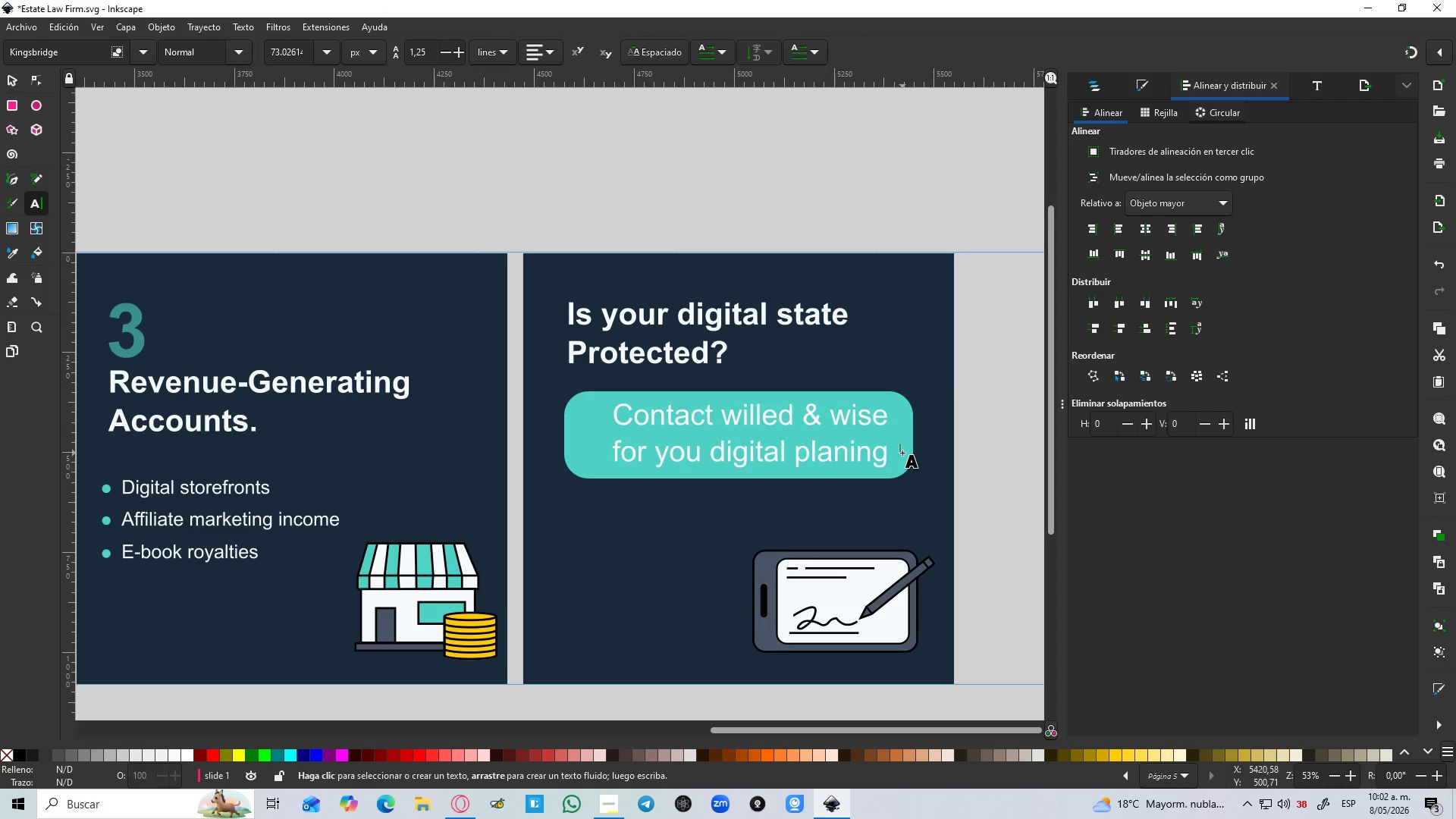 
key(S)
 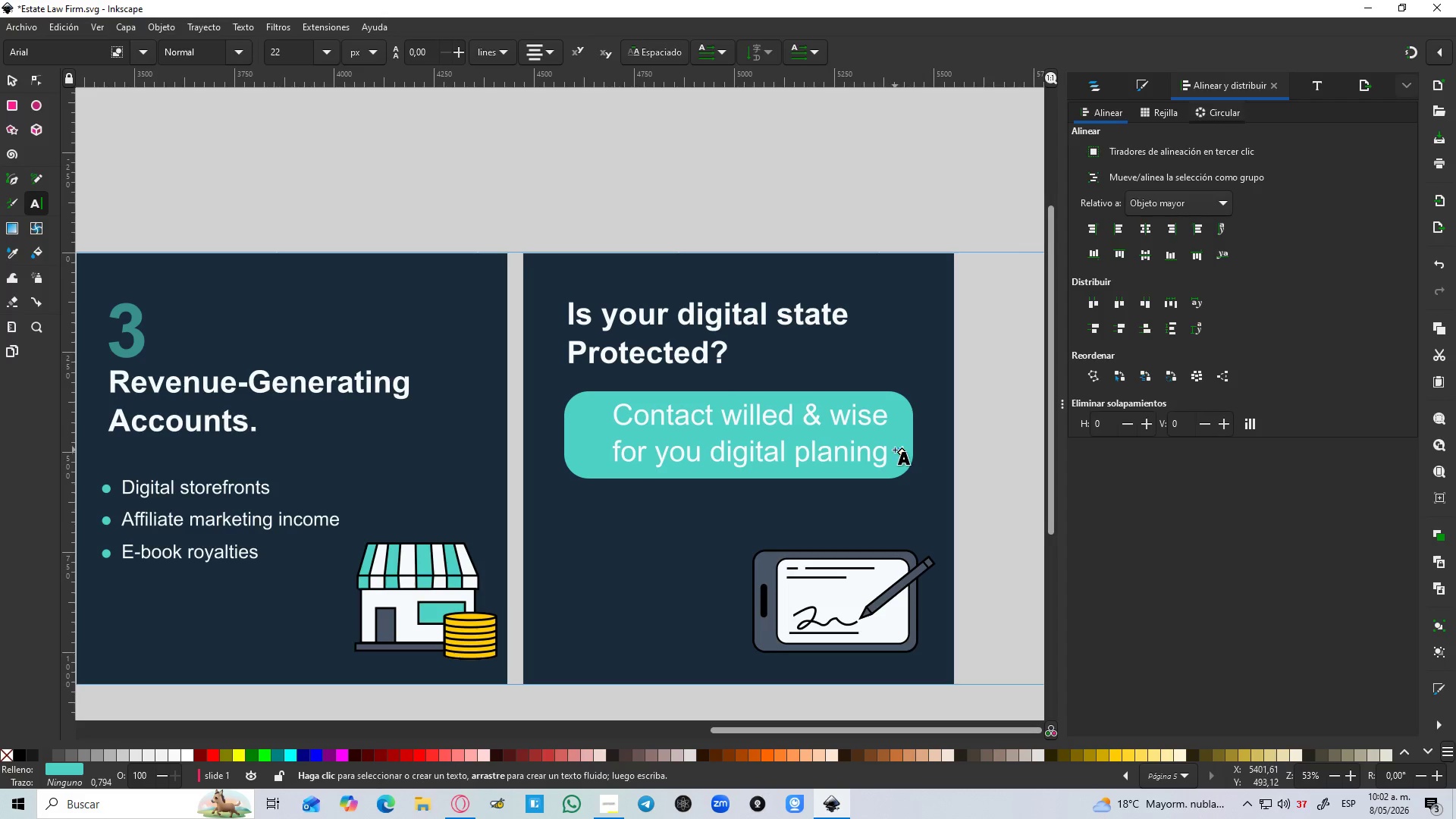 
key(Backspace)
 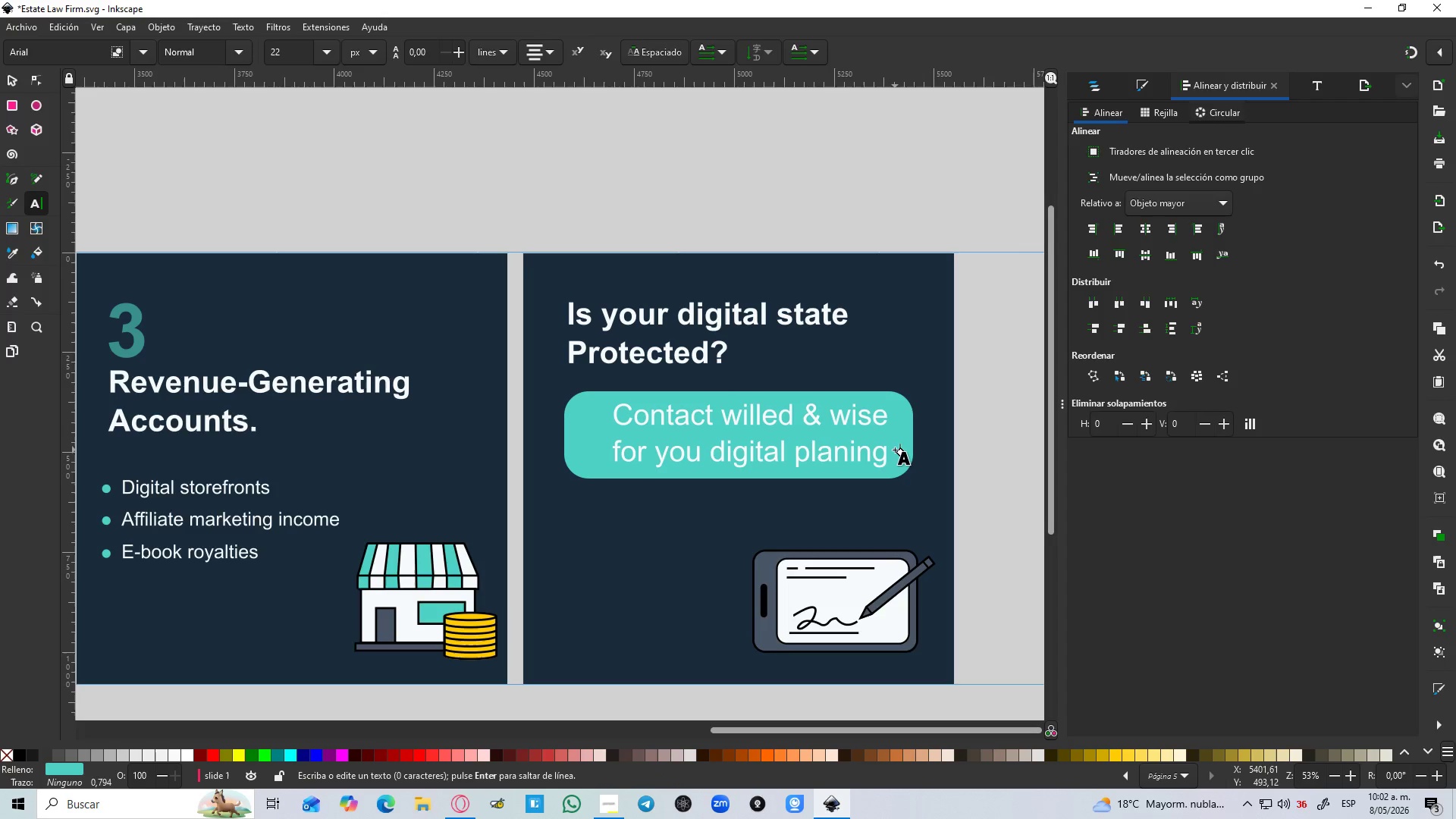 
key(Escape)
 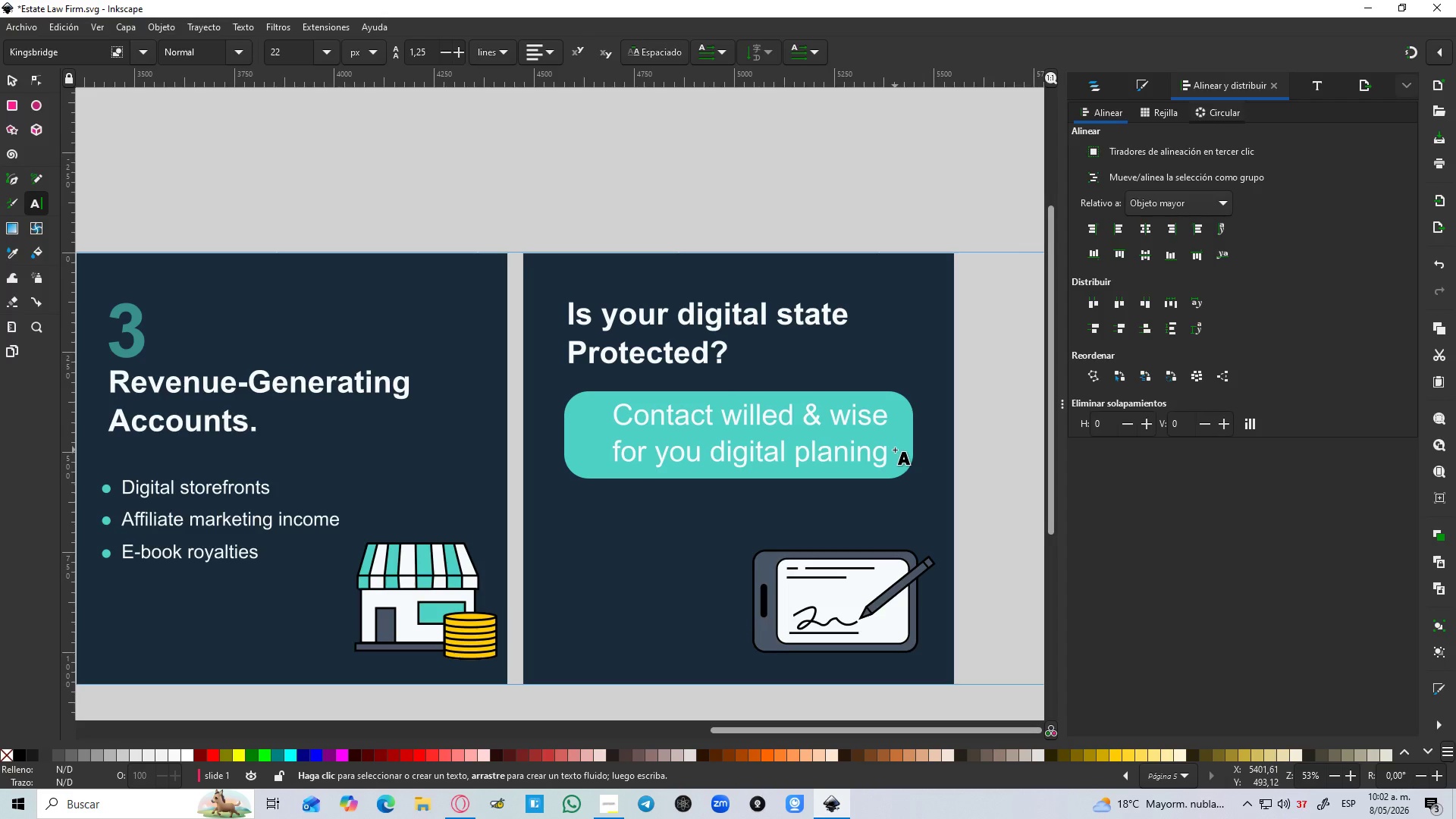 
key(S)
 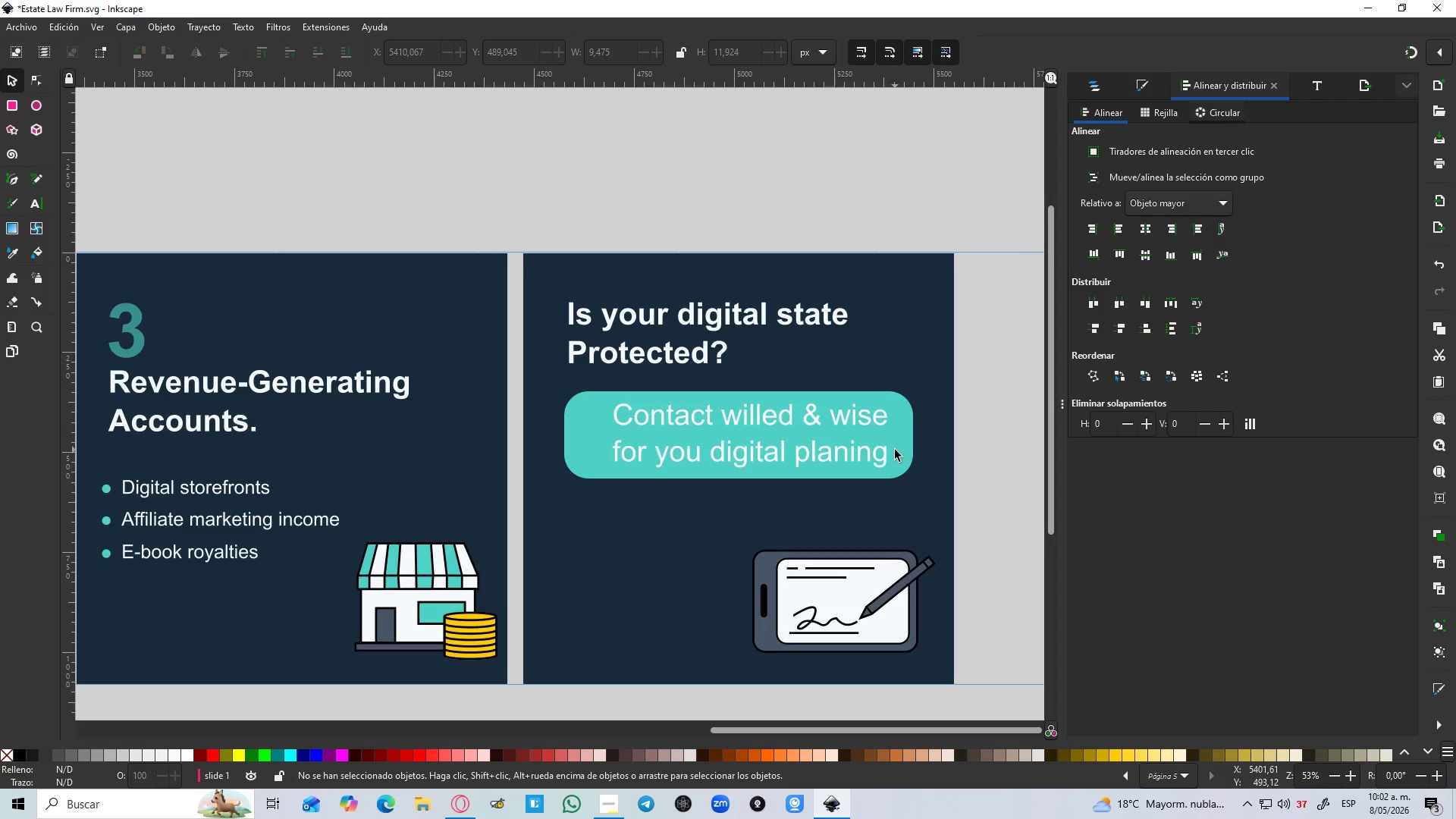 
left_click([895, 450])
 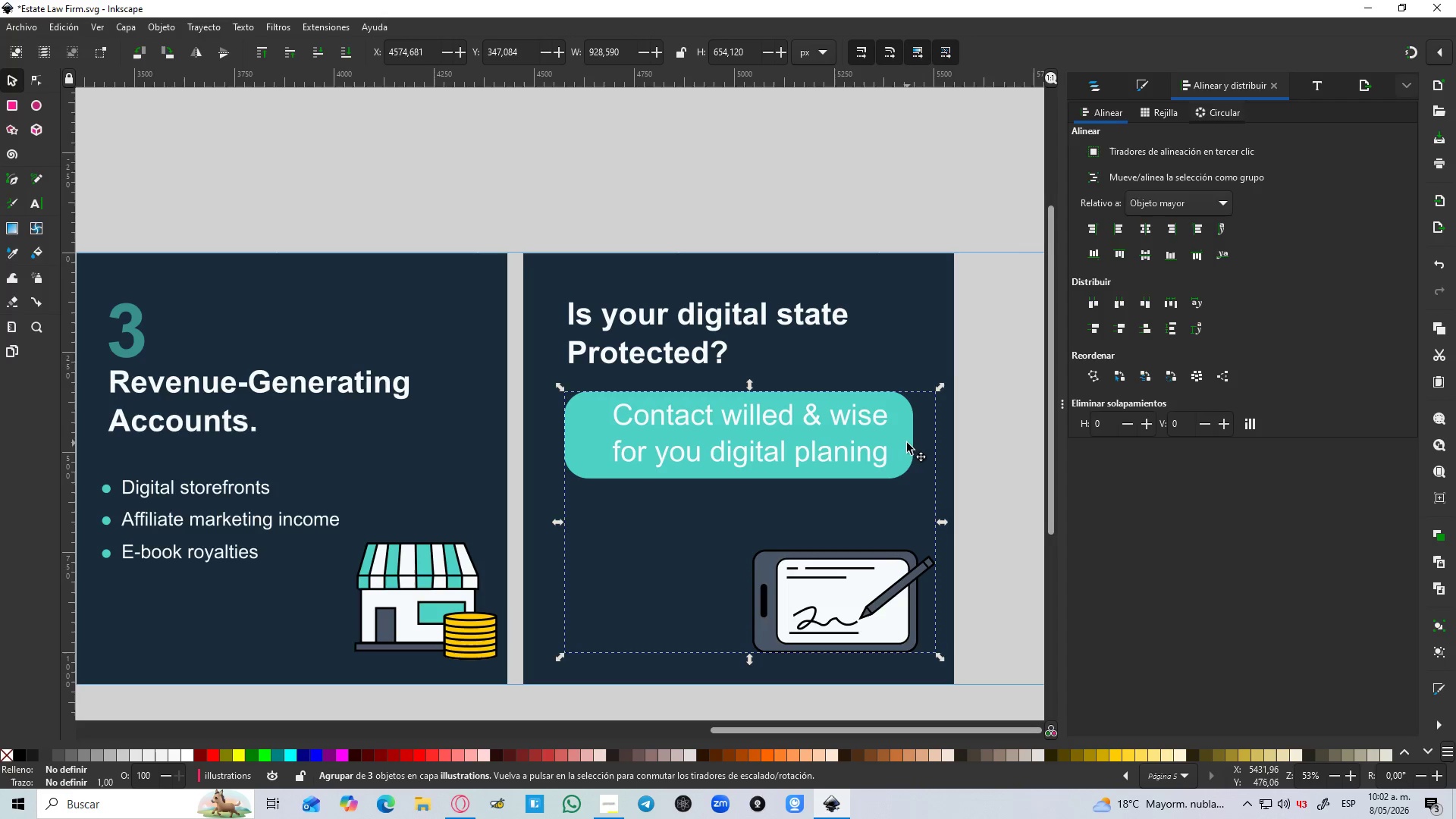 
double_click([907, 443])
 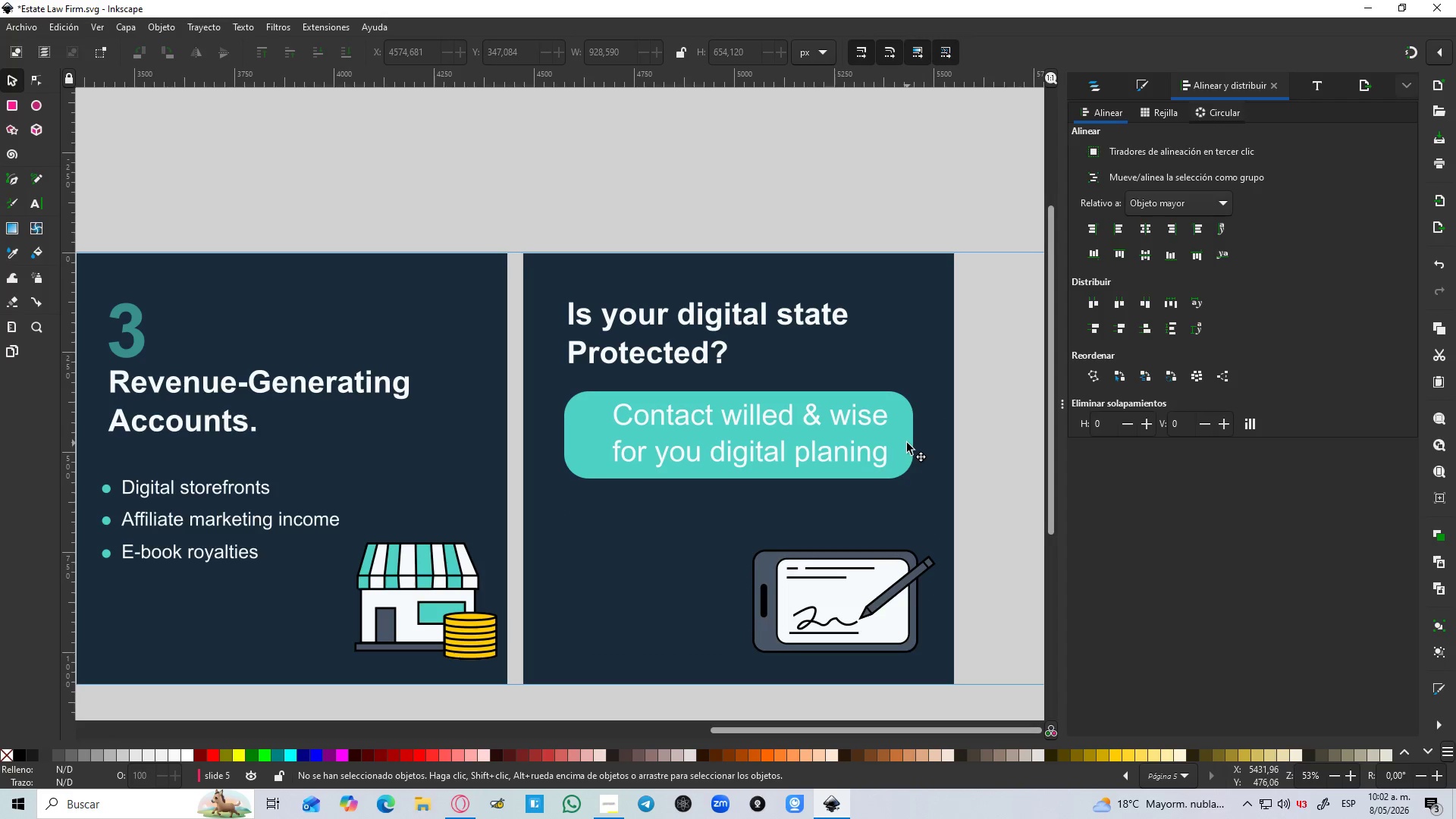 
triple_click([907, 443])
 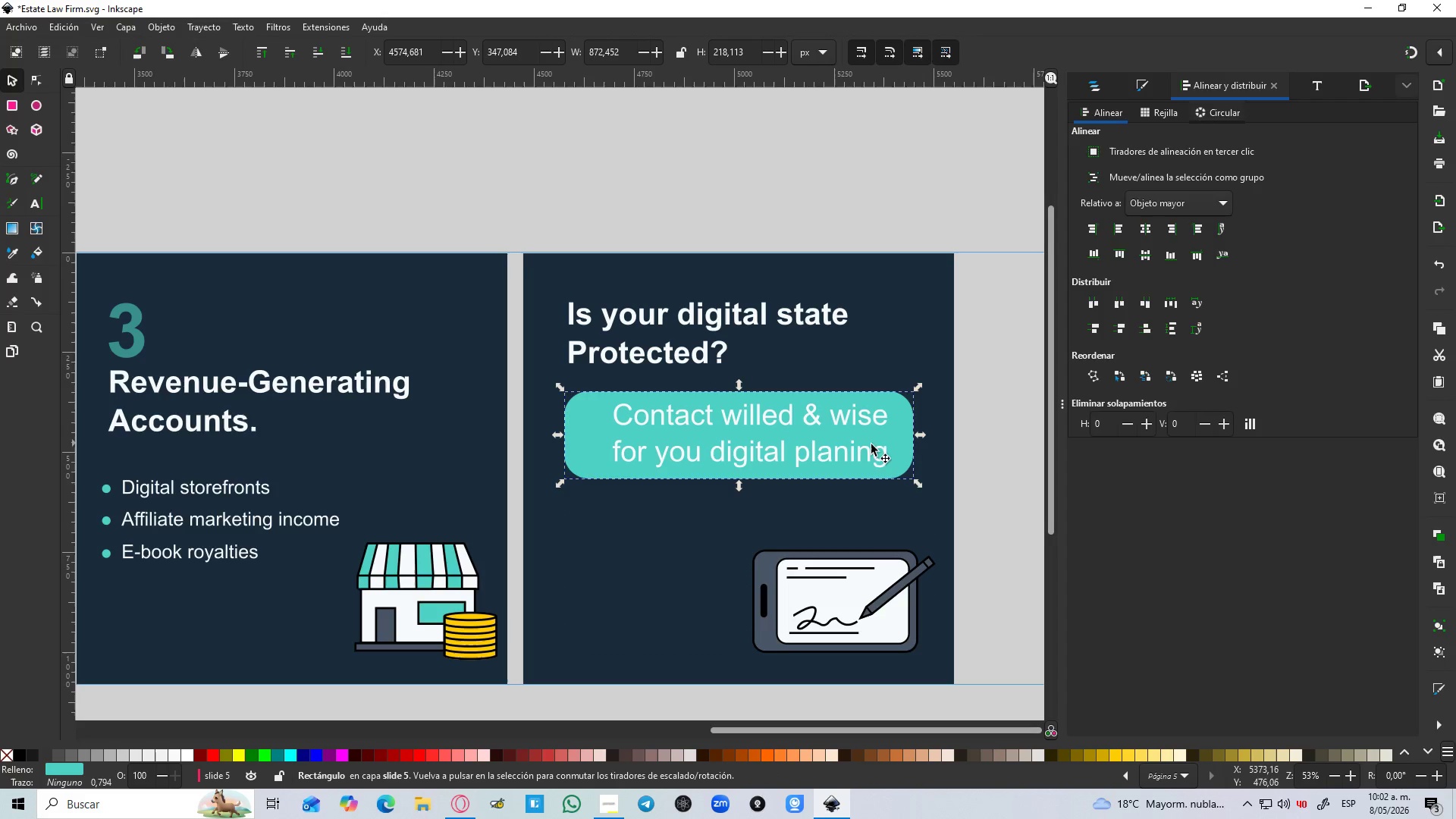 
hold_key(key=ShiftLeft, duration=1.5)
left_click([834, 458])
 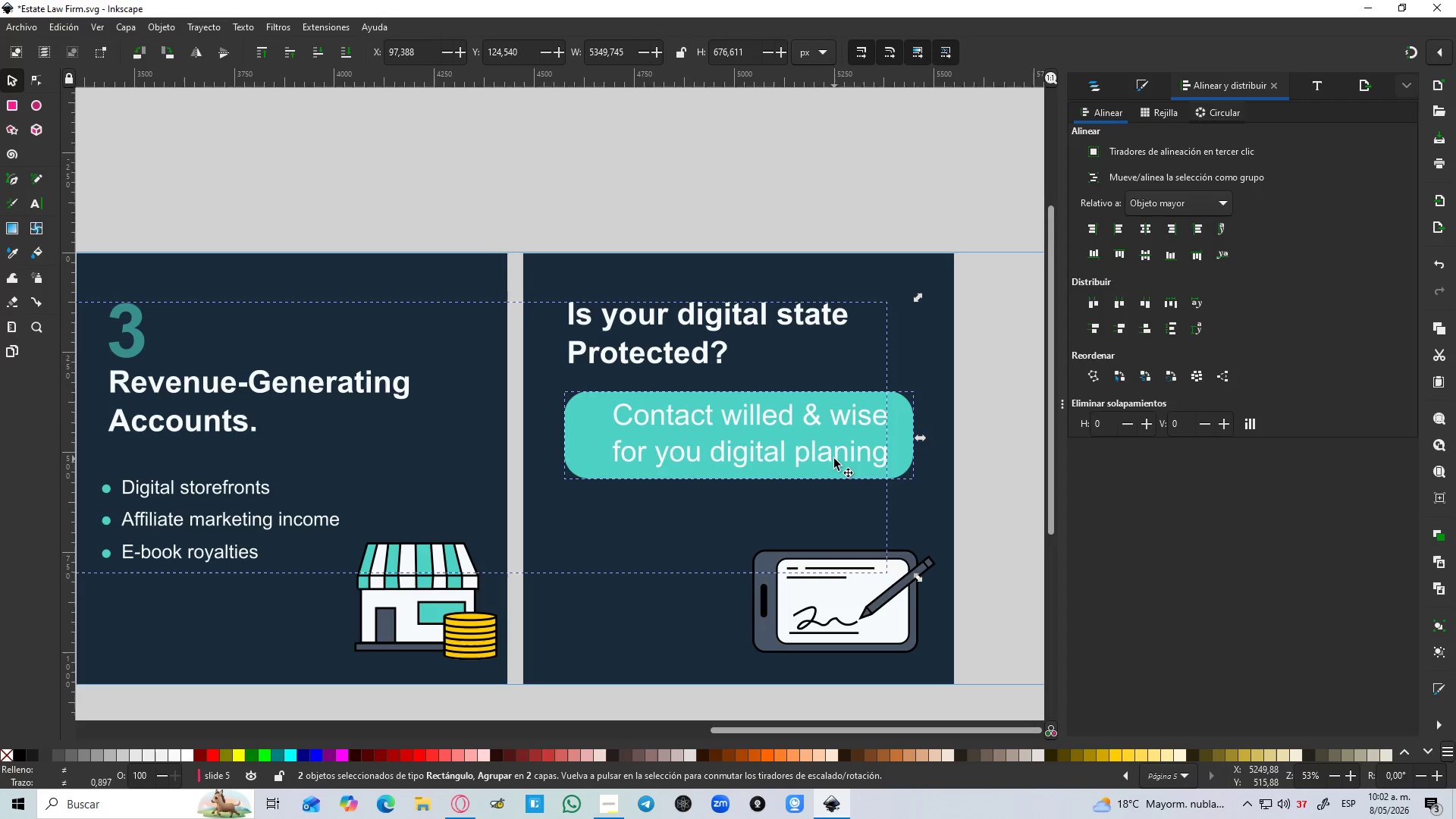 
hold_key(key=ShiftLeft, duration=1.51)
left_click([834, 459])
 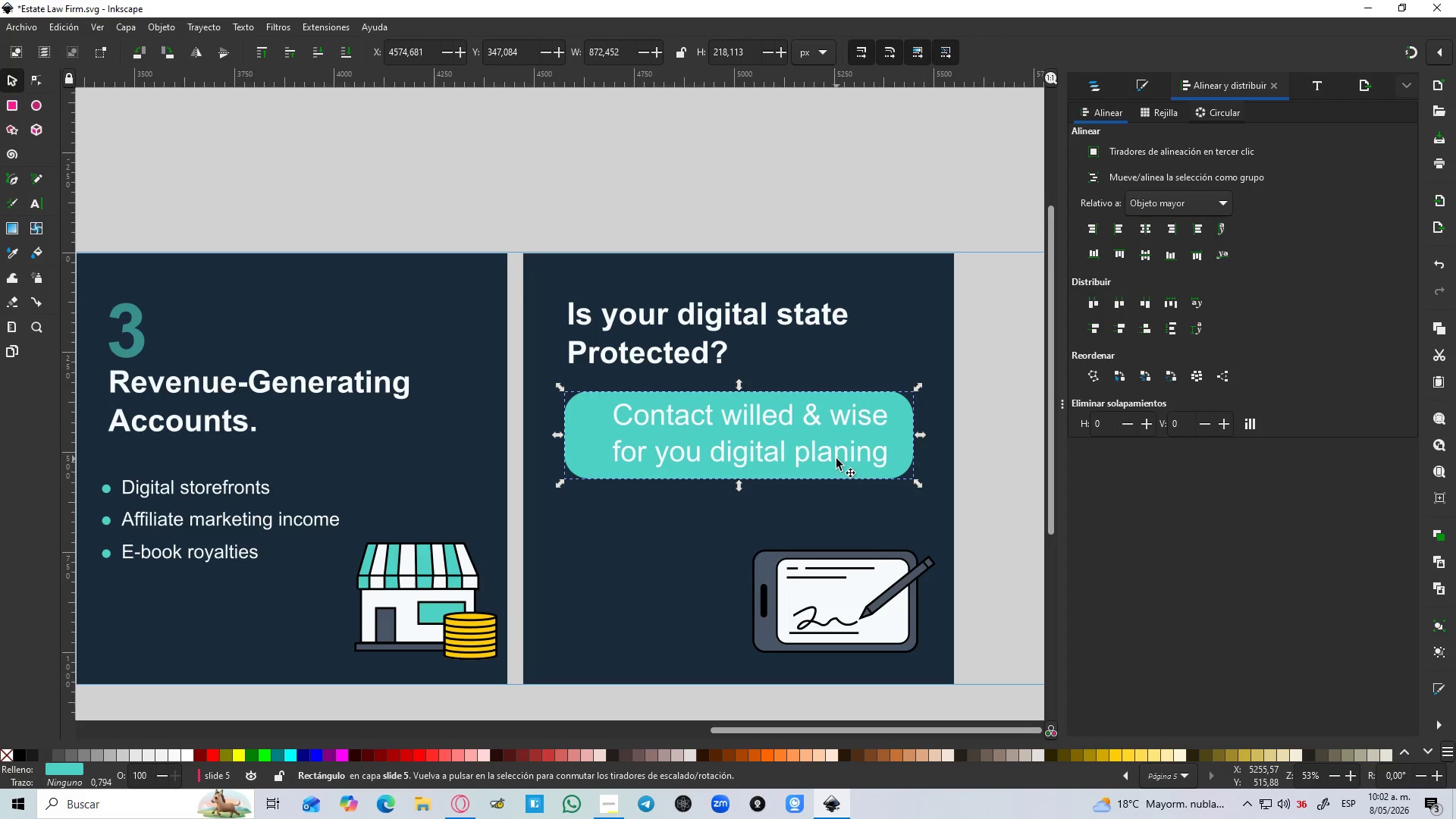 
left_click([836, 459])
 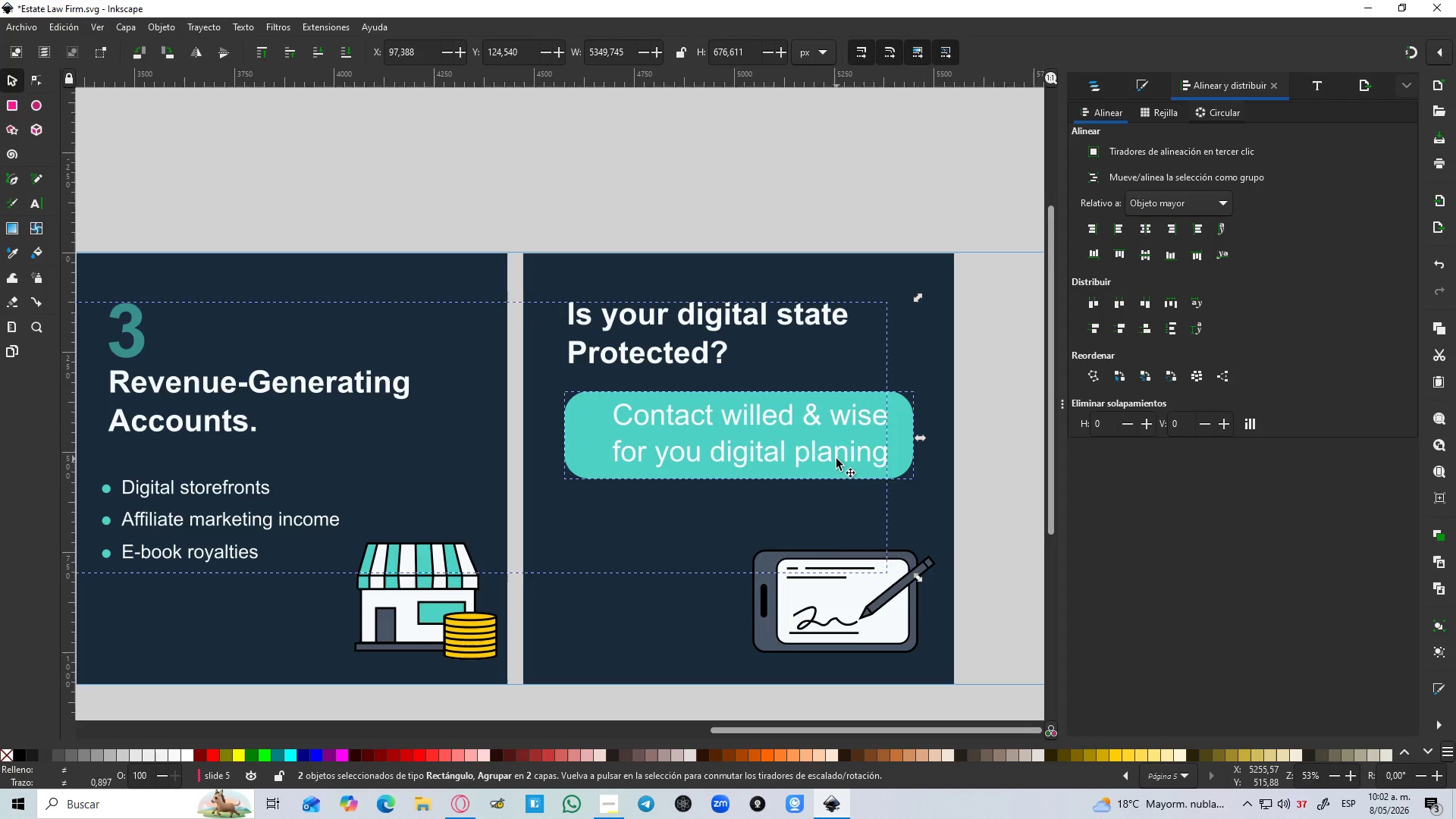 
left_click([836, 459])
 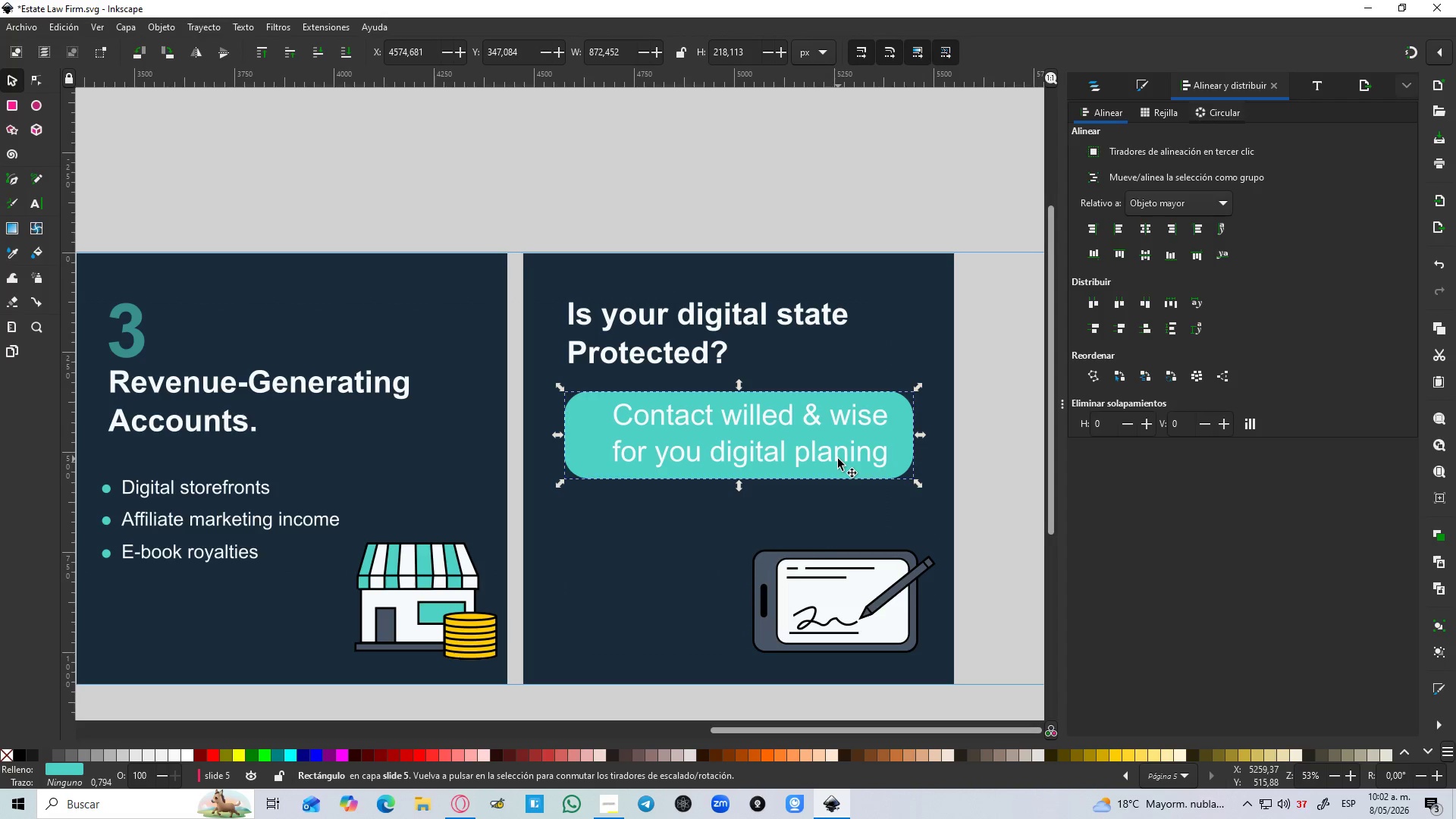 
hold_key(key=ShiftLeft, duration=0.81)
 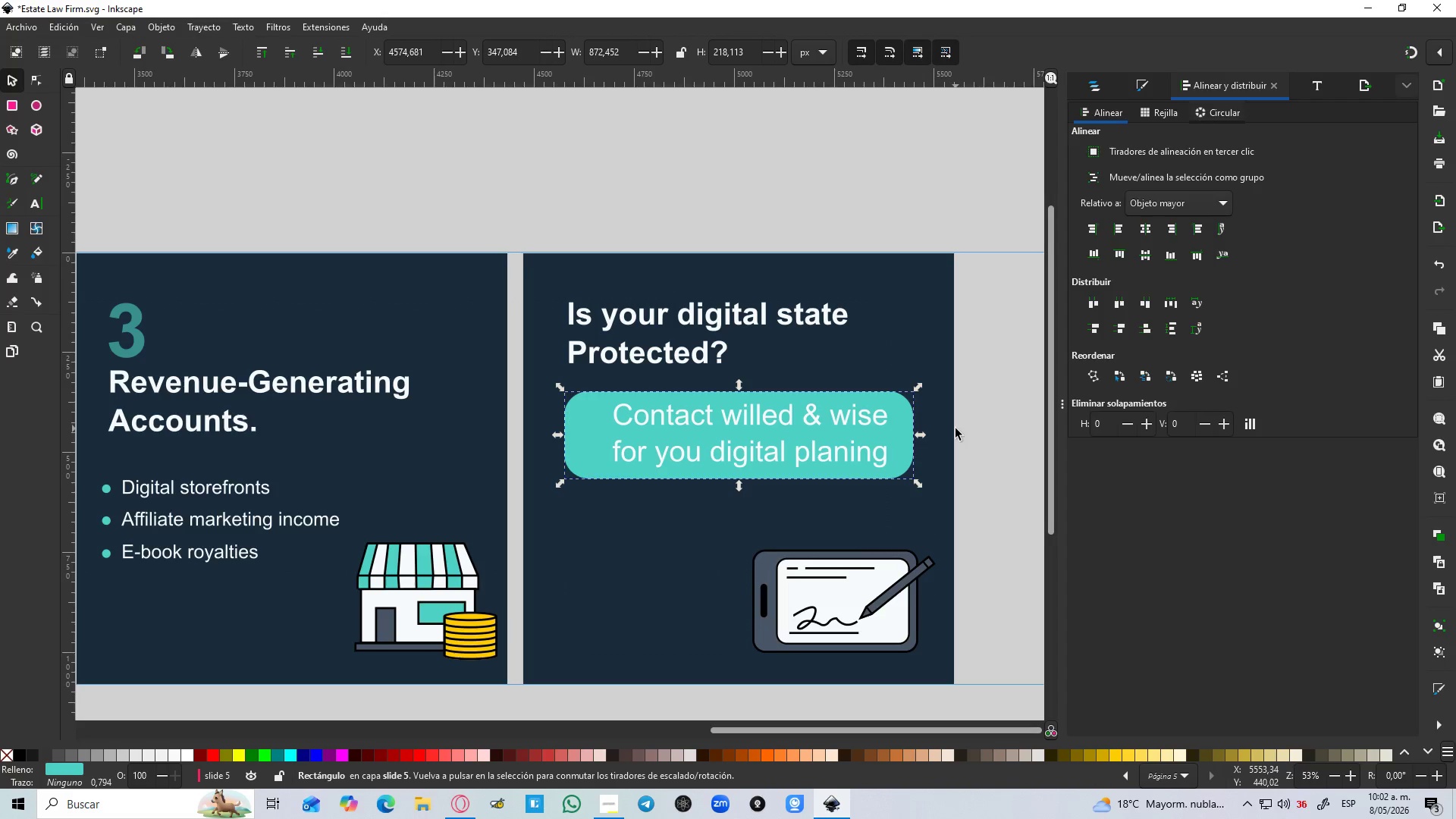 
hold_key(key=ControlLeft, duration=0.39)
scroll: coordinate [956, 428], scroll_direction: up, amount: 1.0
 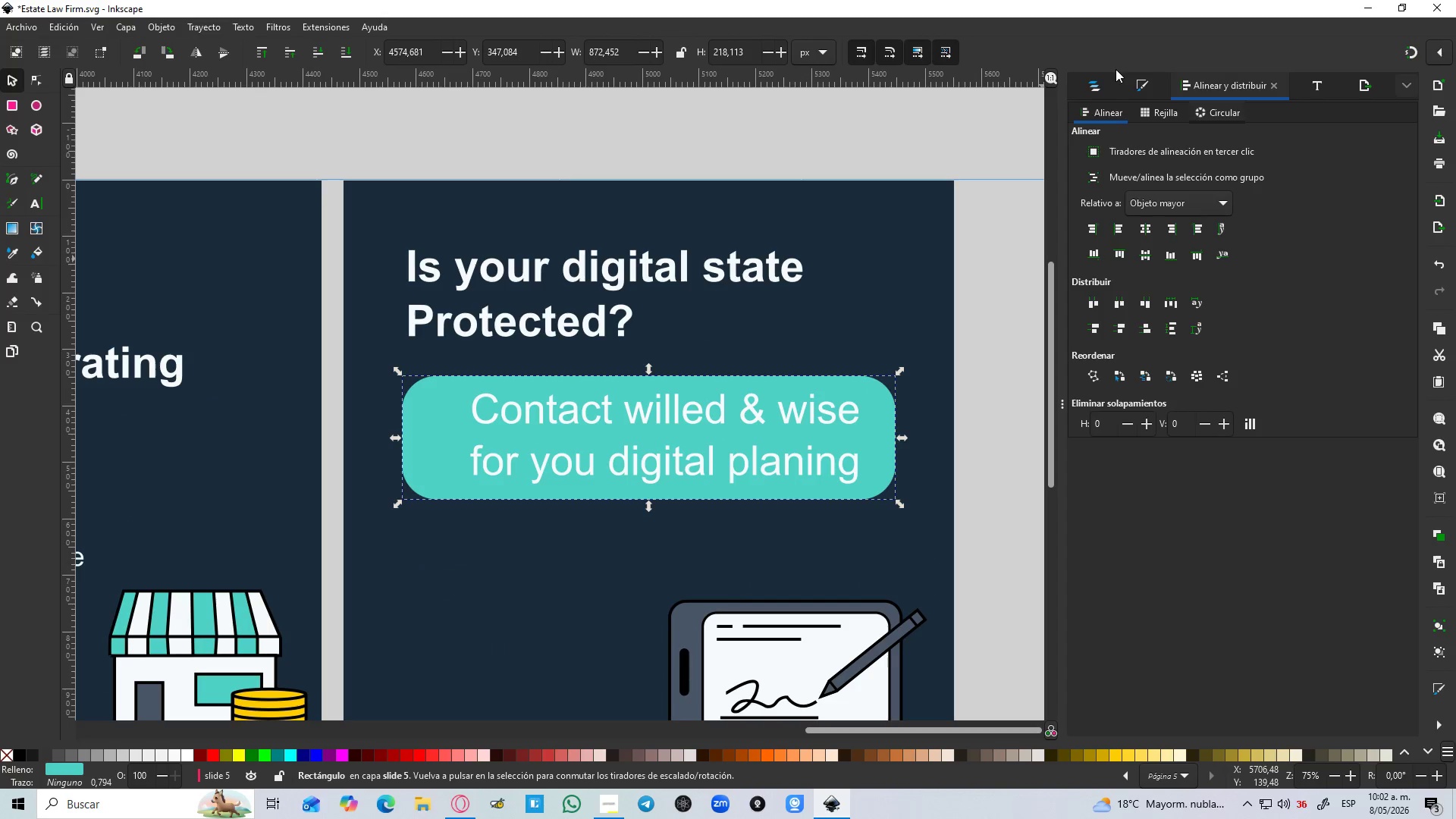 
left_click([1097, 85])
 